 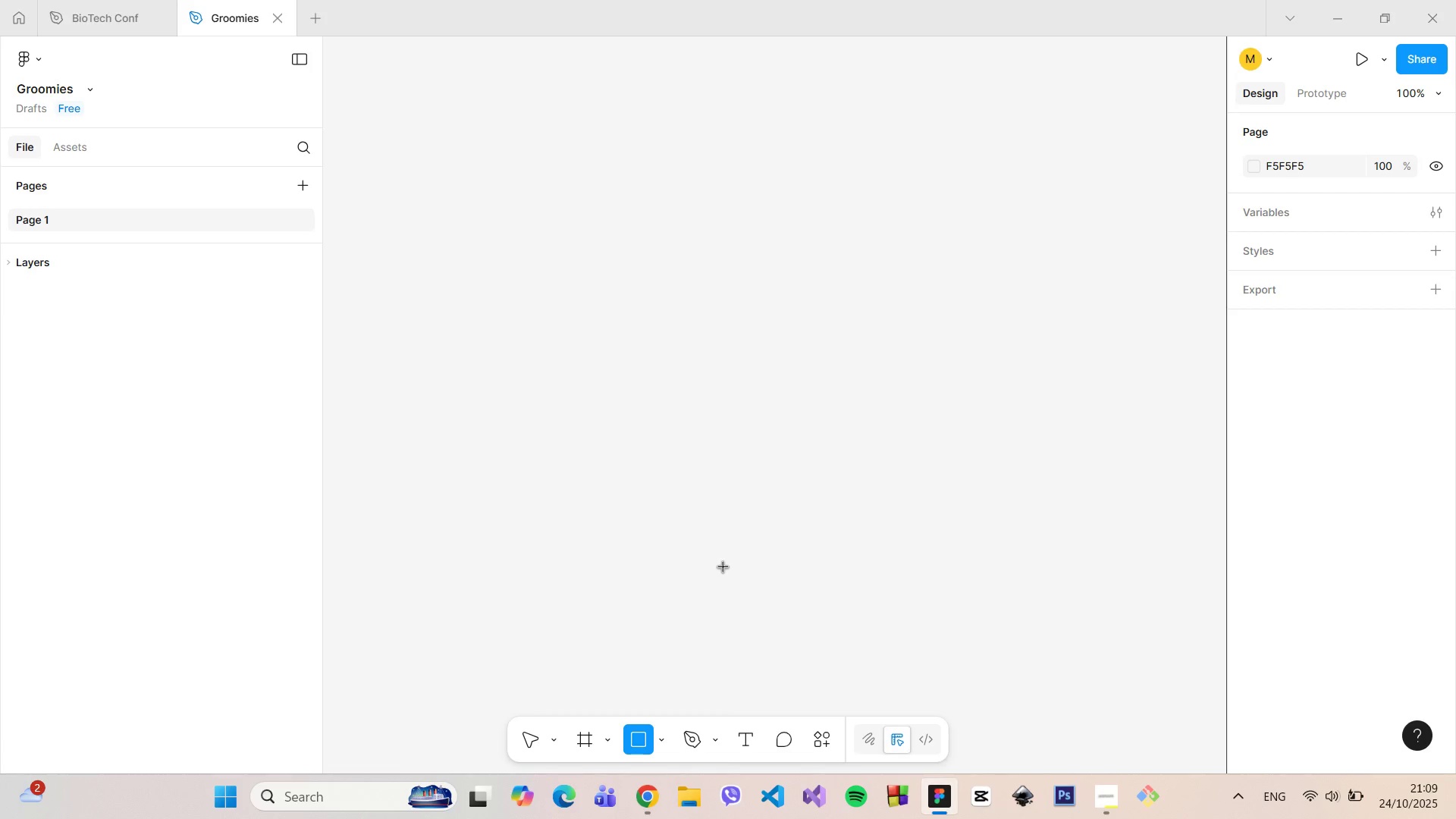 
left_click_drag(start_coordinate=[563, 255], to_coordinate=[631, 329])
 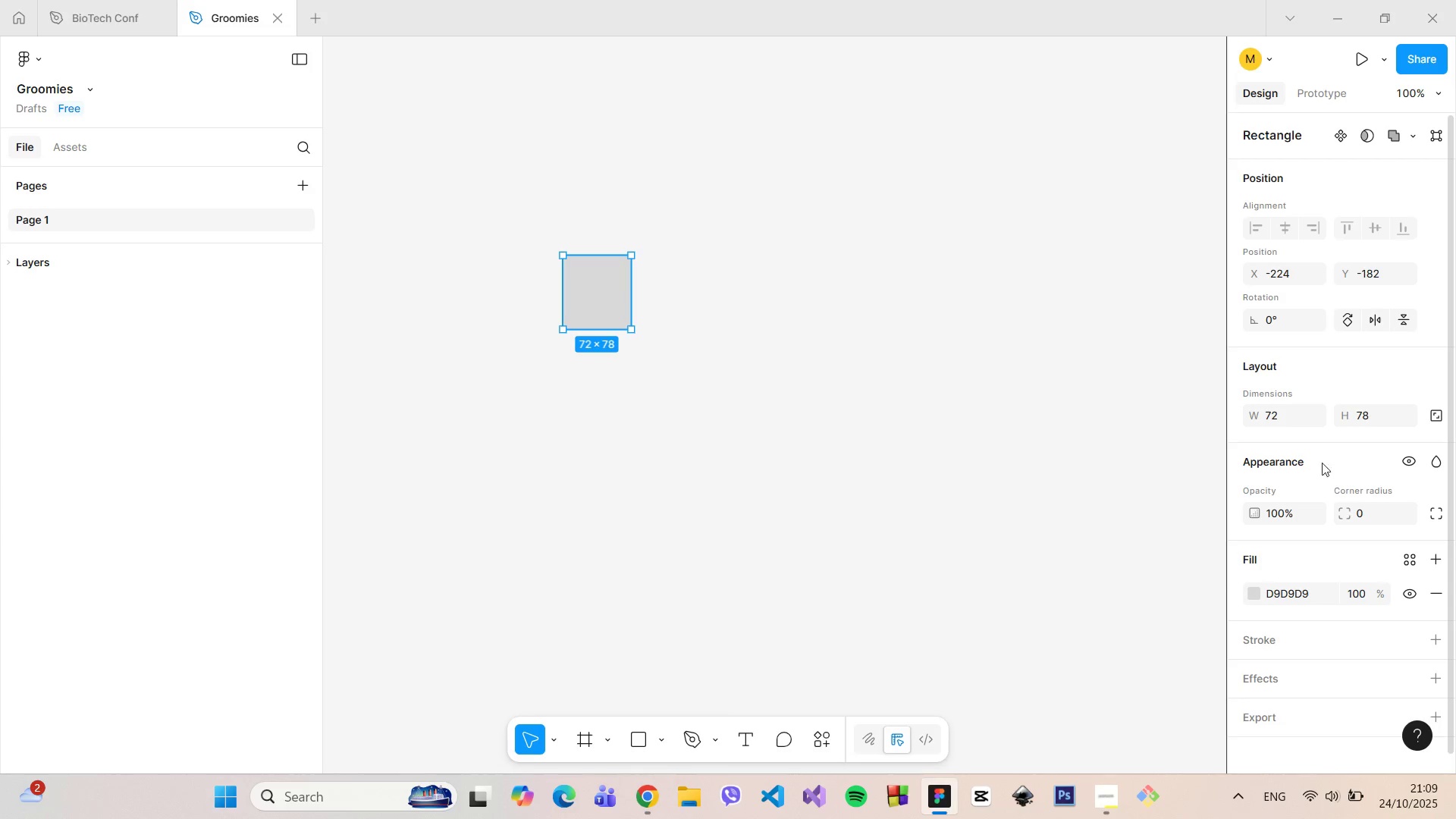 
hold_key(key=ControlLeft, duration=0.6)
 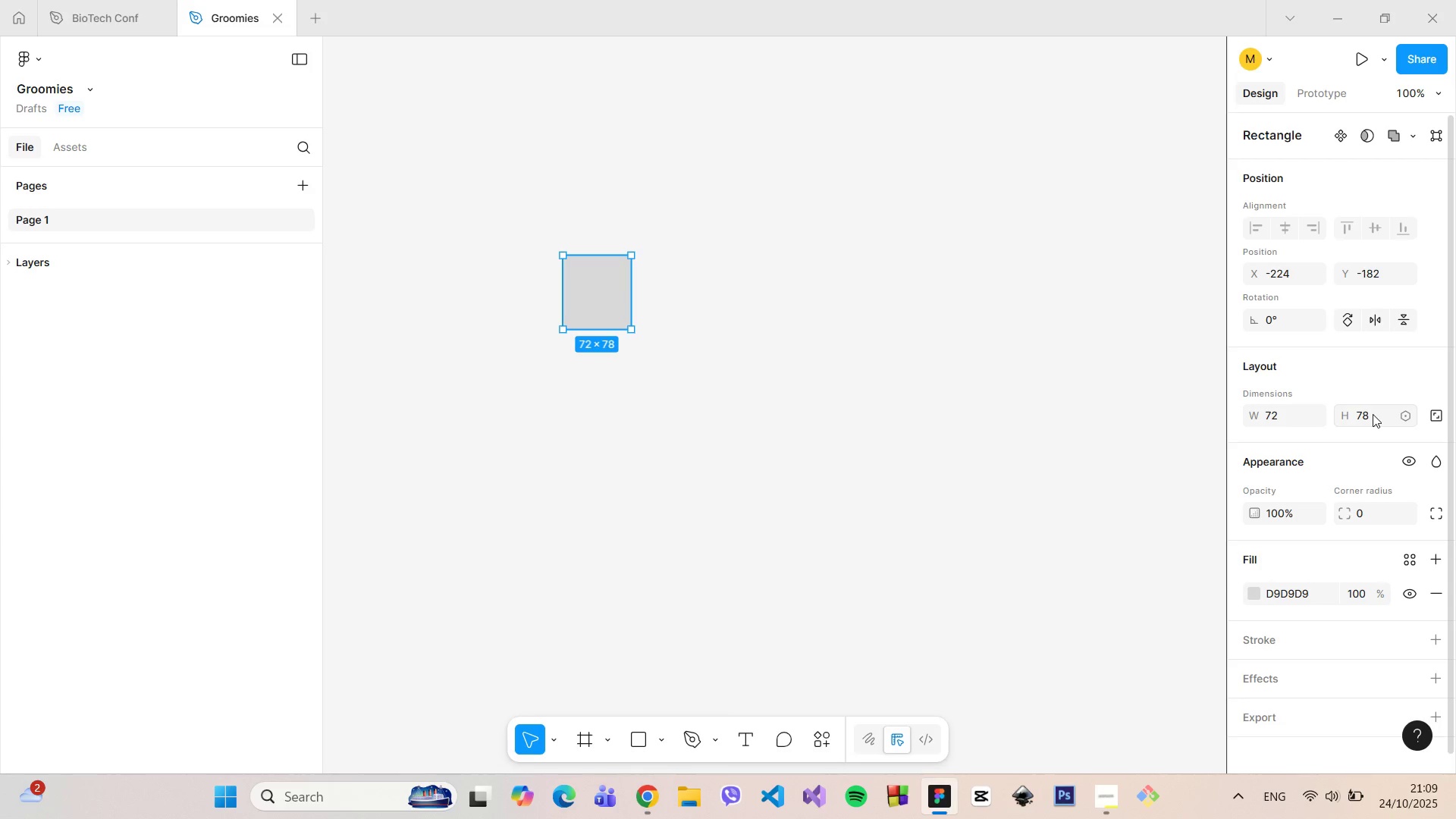 
left_click([1373, 414])
 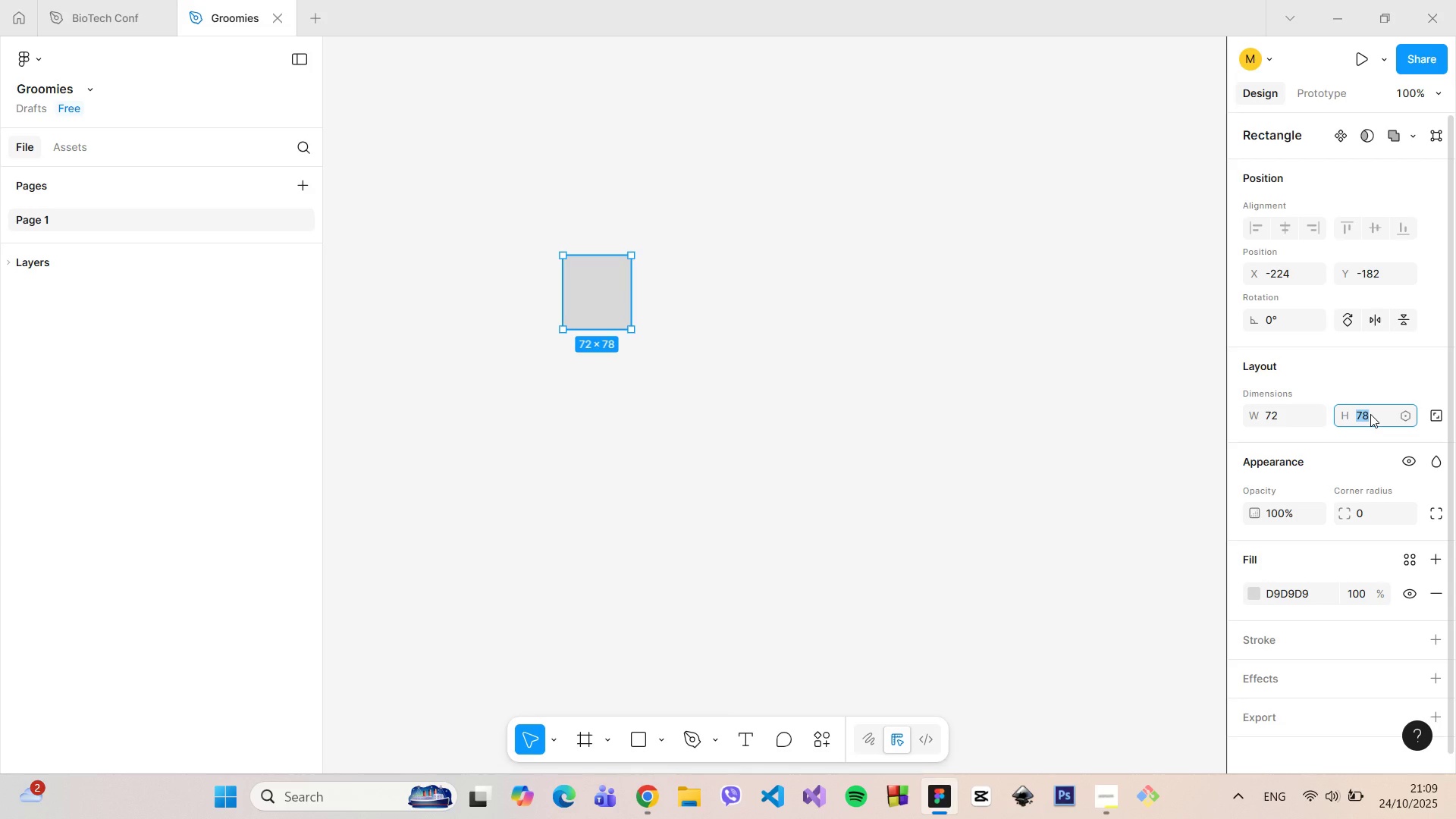 
type(72)
 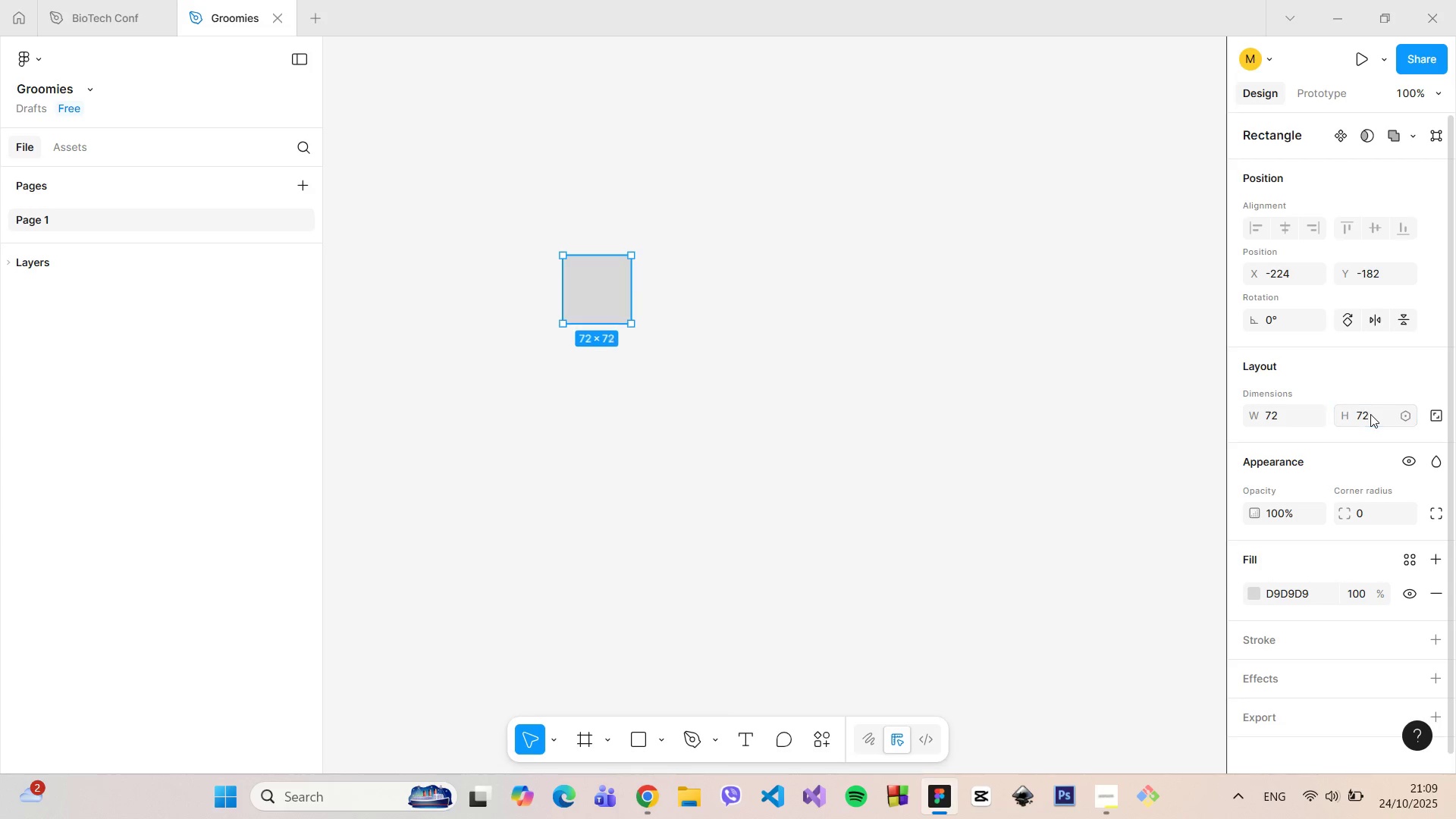 
key(Enter)
 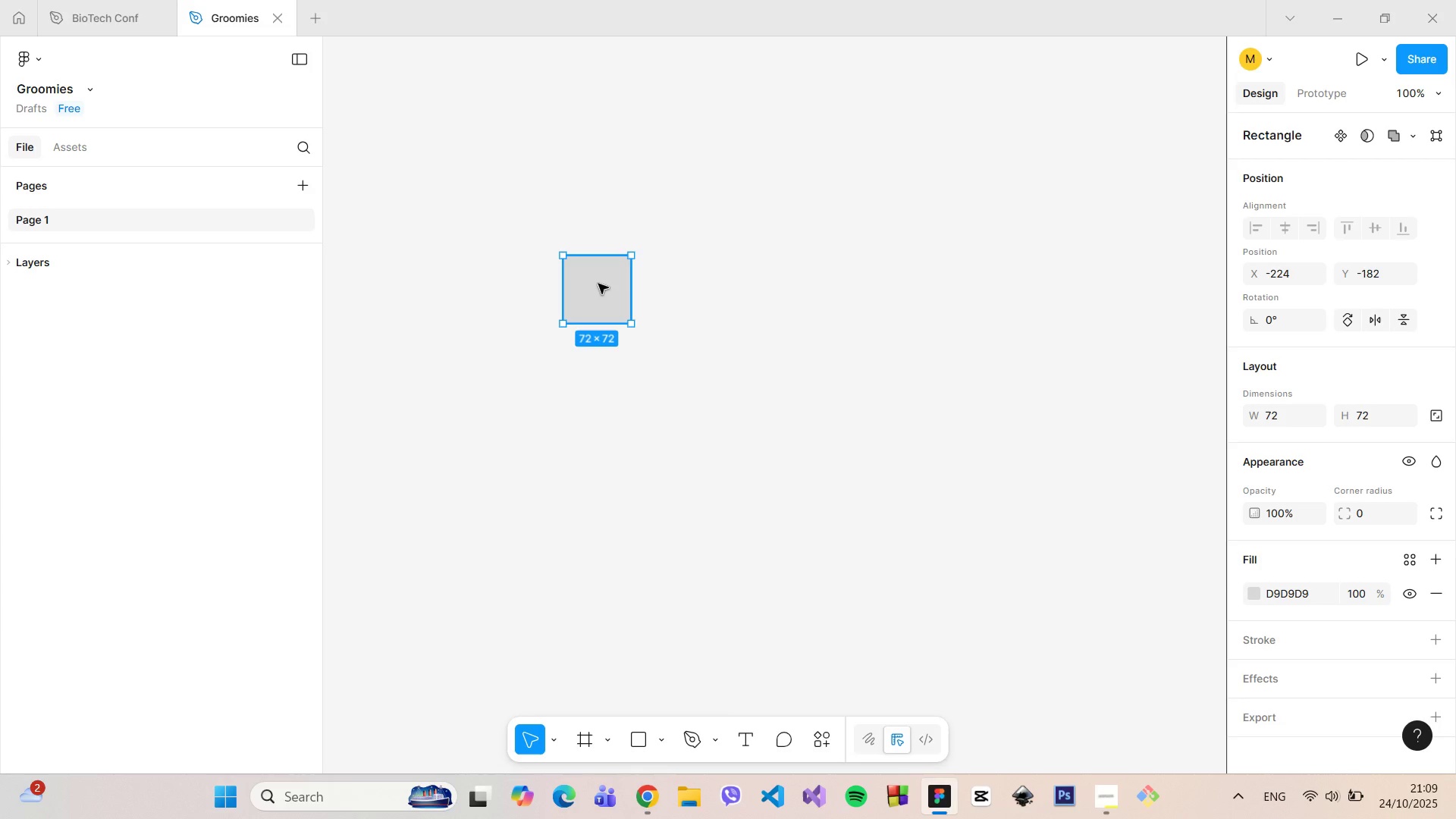 
hold_key(key=AltLeft, duration=0.64)
left_click_drag(start_coordinate=[598, 284], to_coordinate=[684, 287])
 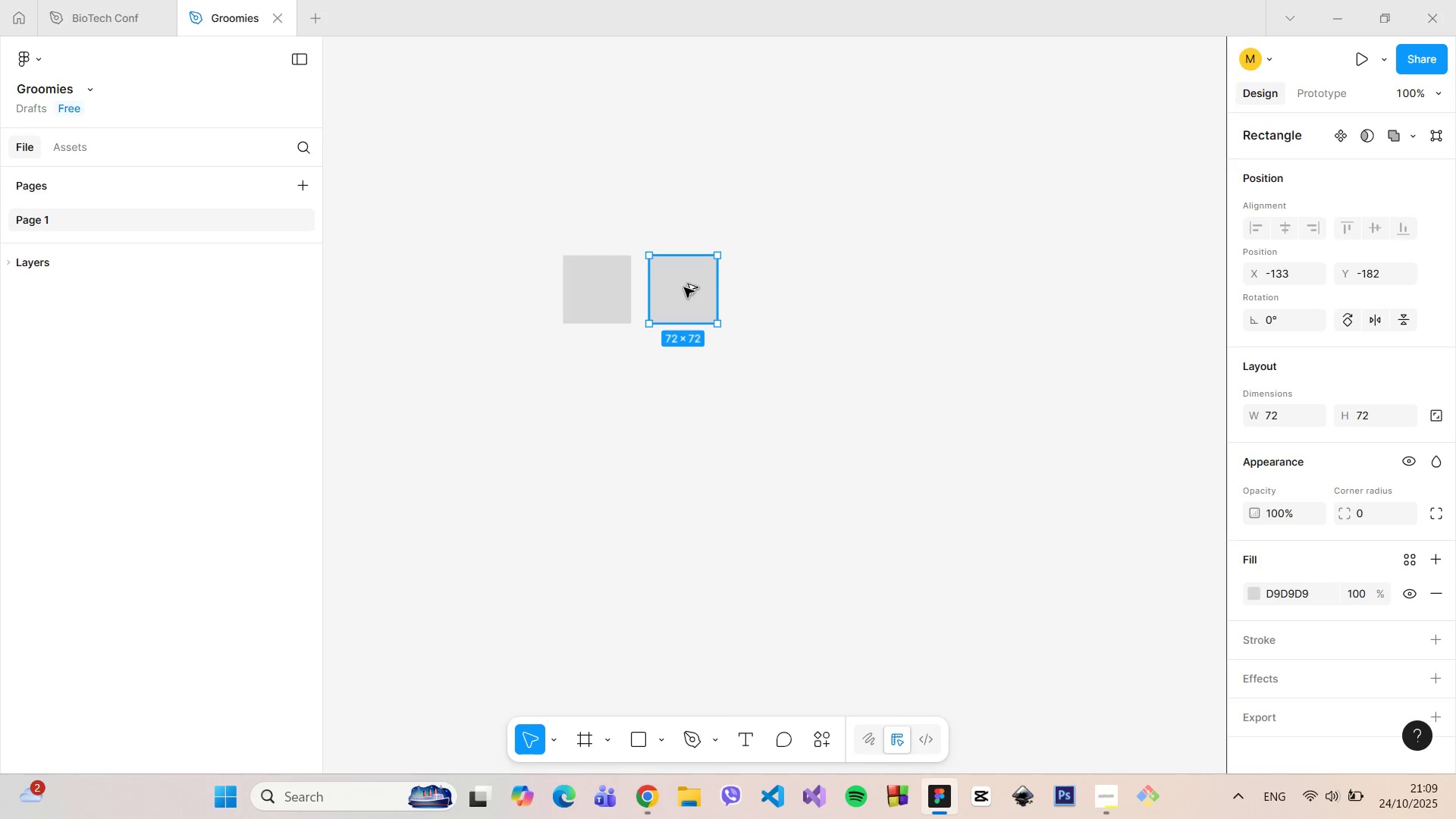 
hold_key(key=AltLeft, duration=1.3)
left_click_drag(start_coordinate=[684, 287], to_coordinate=[769, 287])
 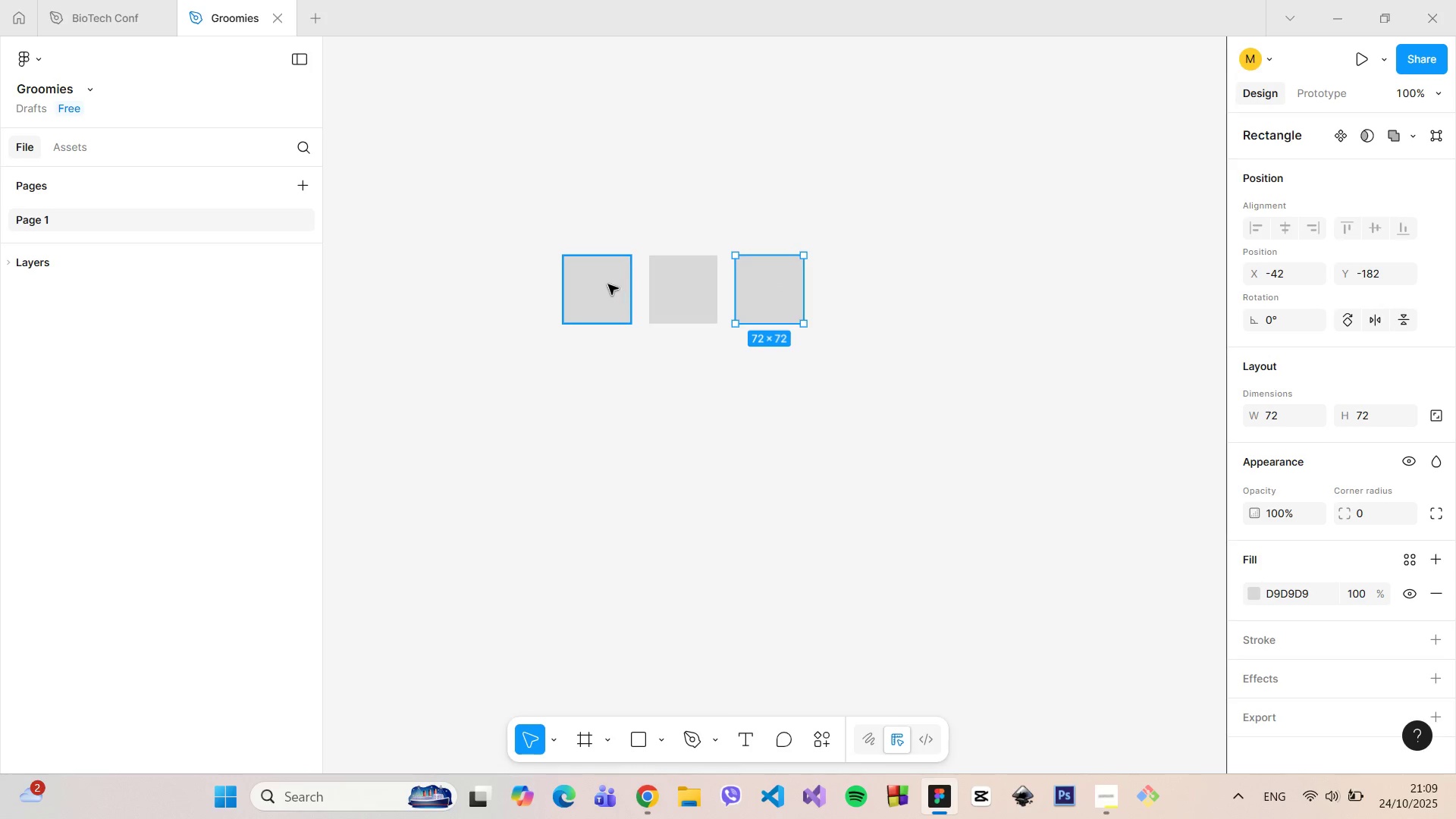 
left_click_drag(start_coordinate=[608, 284], to_coordinate=[613, 369])
 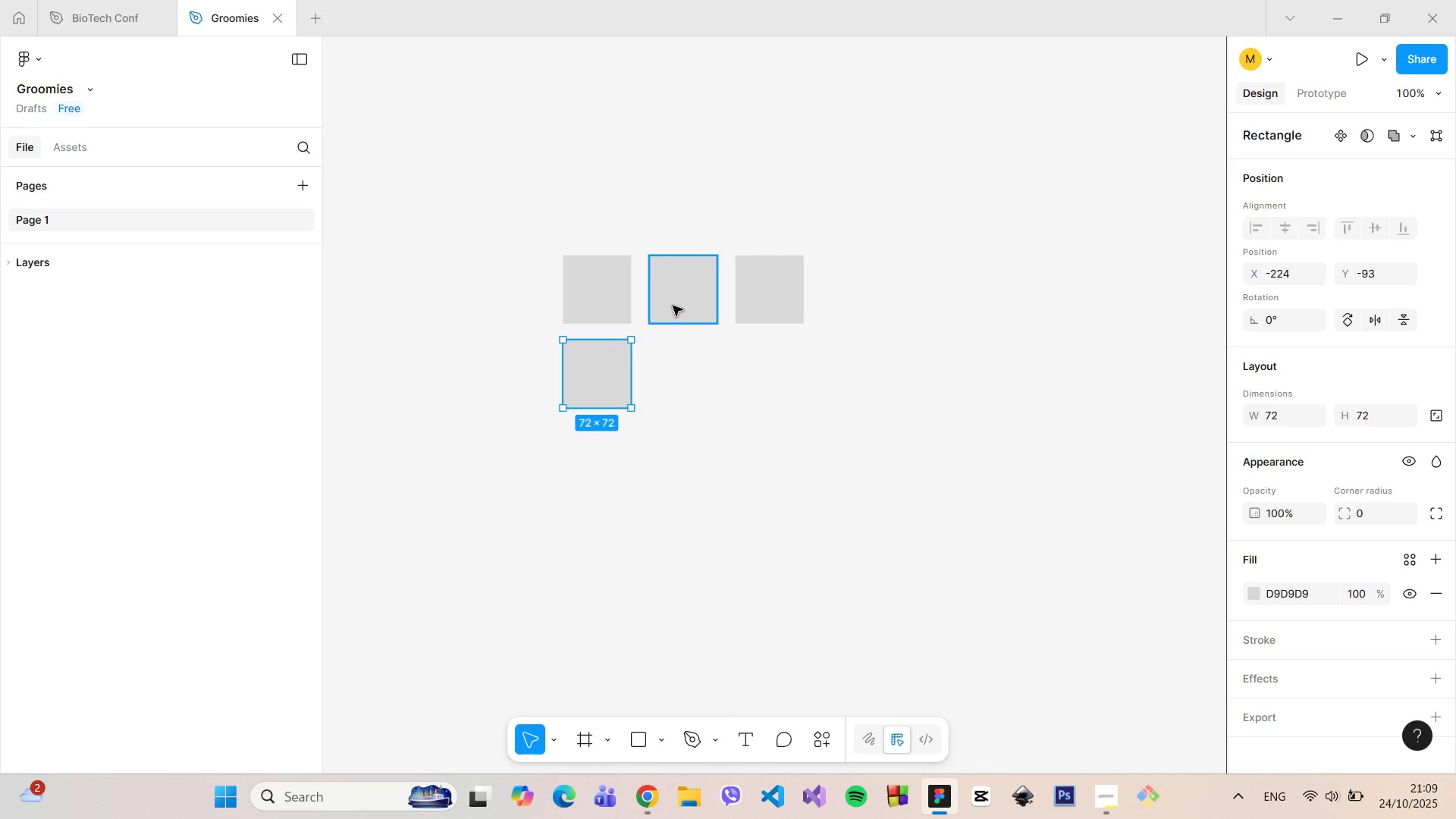 
hold_key(key=AltLeft, duration=1.16)
 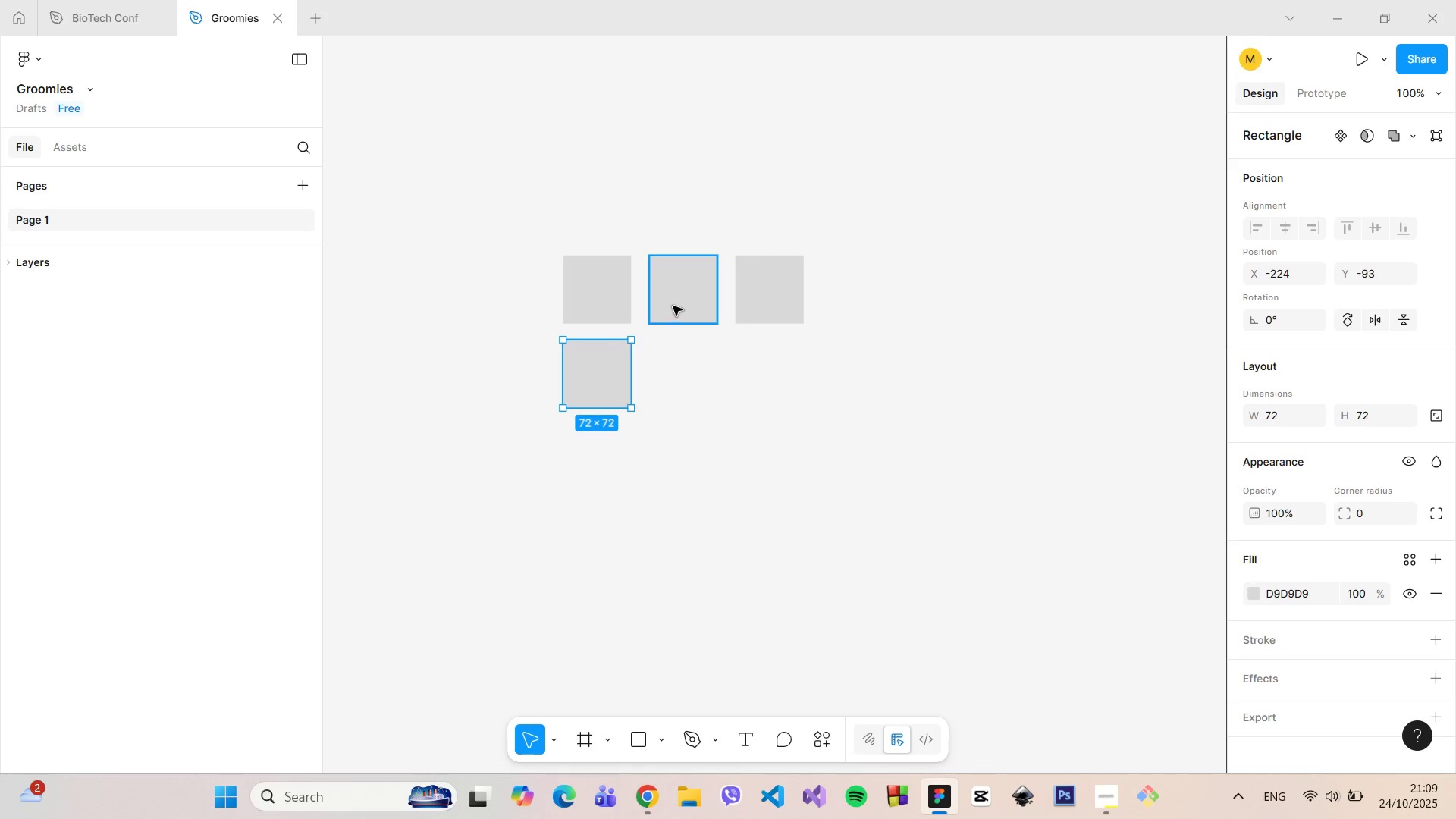 
hold_key(key=AltLeft, duration=1.52)
left_click_drag(start_coordinate=[673, 306], to_coordinate=[676, 393])
 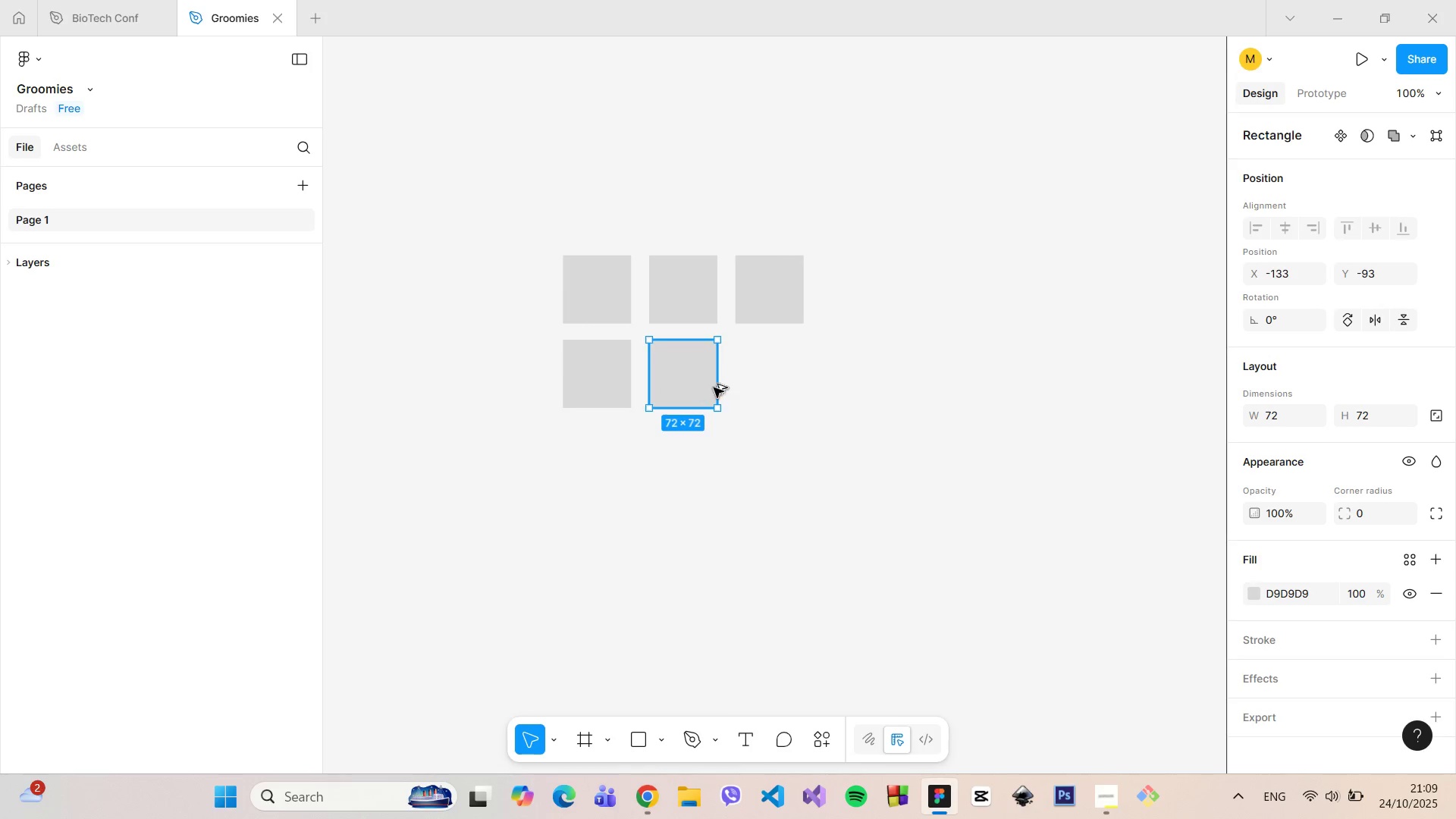 
hold_key(key=AltLeft, duration=1.51)
 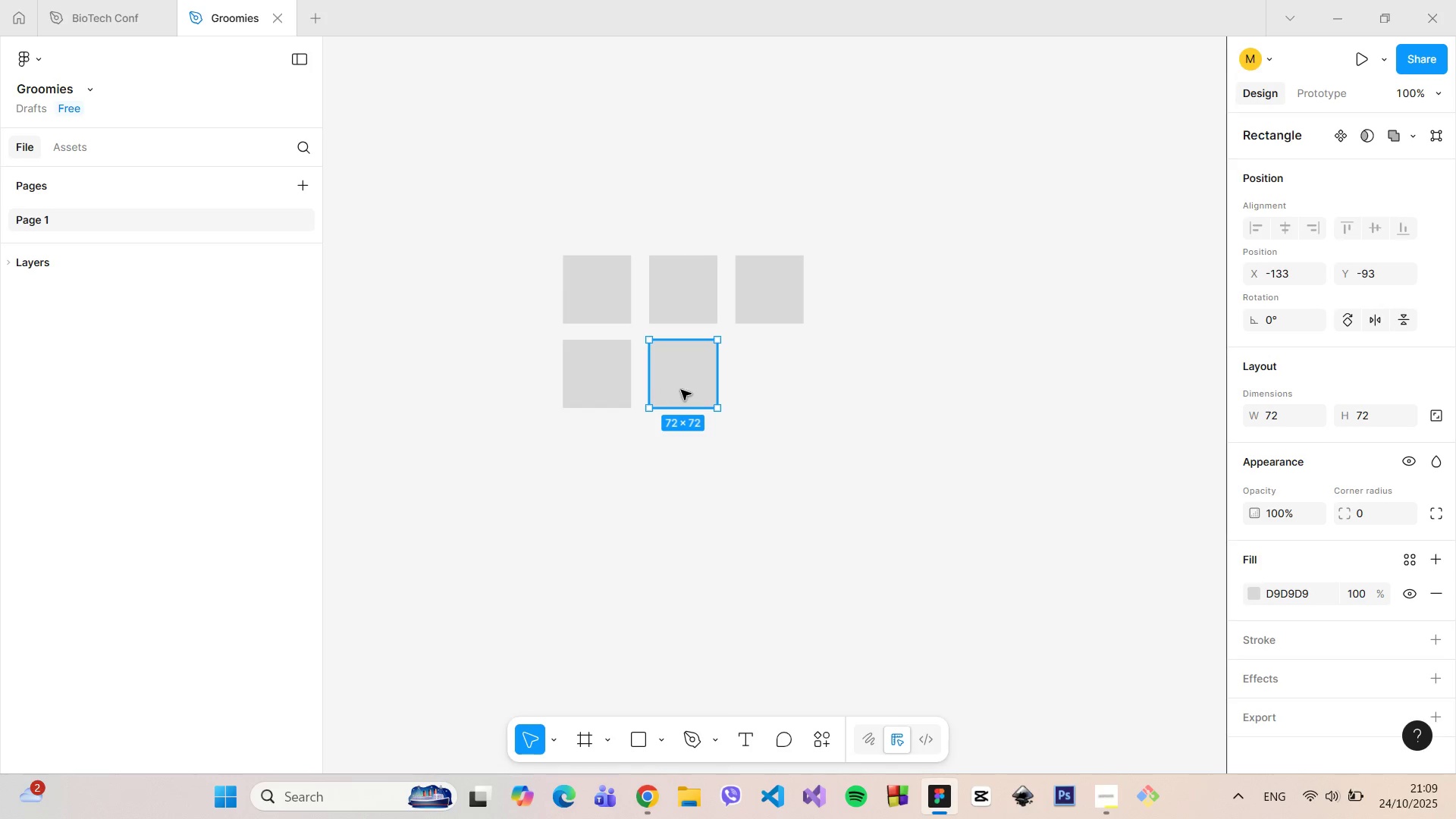 
hold_key(key=AltLeft, duration=1.52)
left_click_drag(start_coordinate=[681, 390], to_coordinate=[768, 390])
 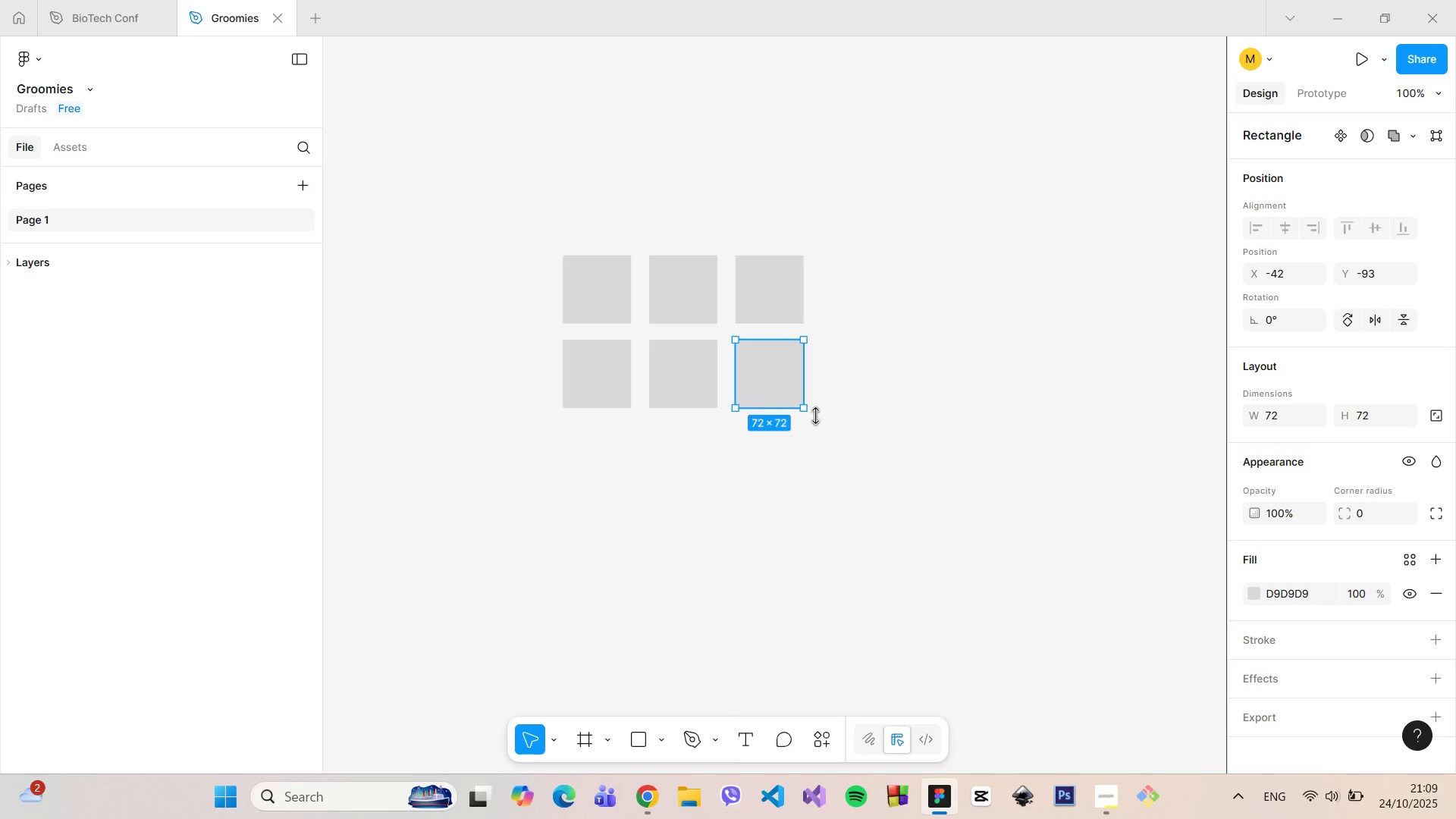 
hold_key(key=AltLeft, duration=0.53)
 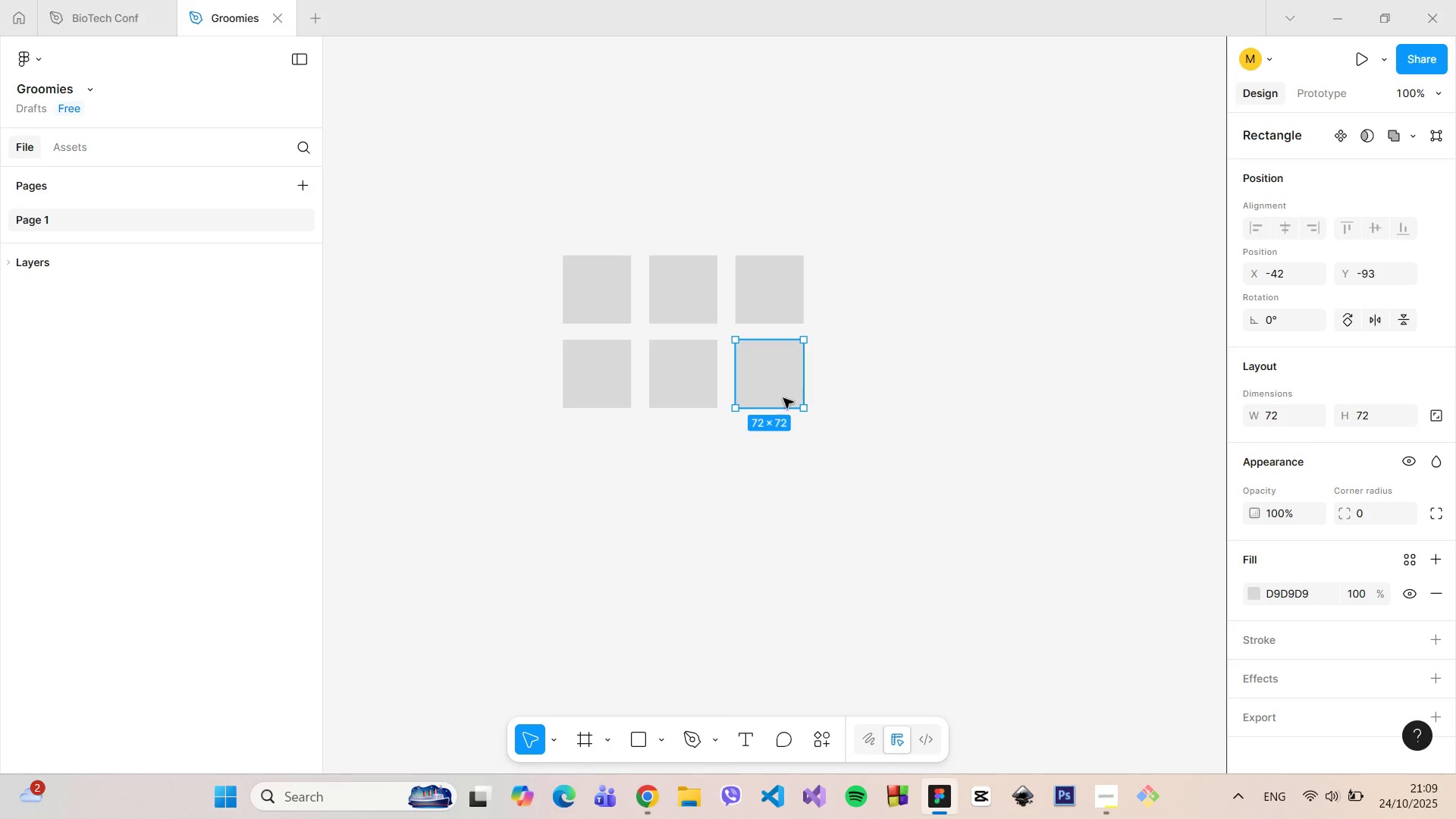 
right_click([775, 376])
 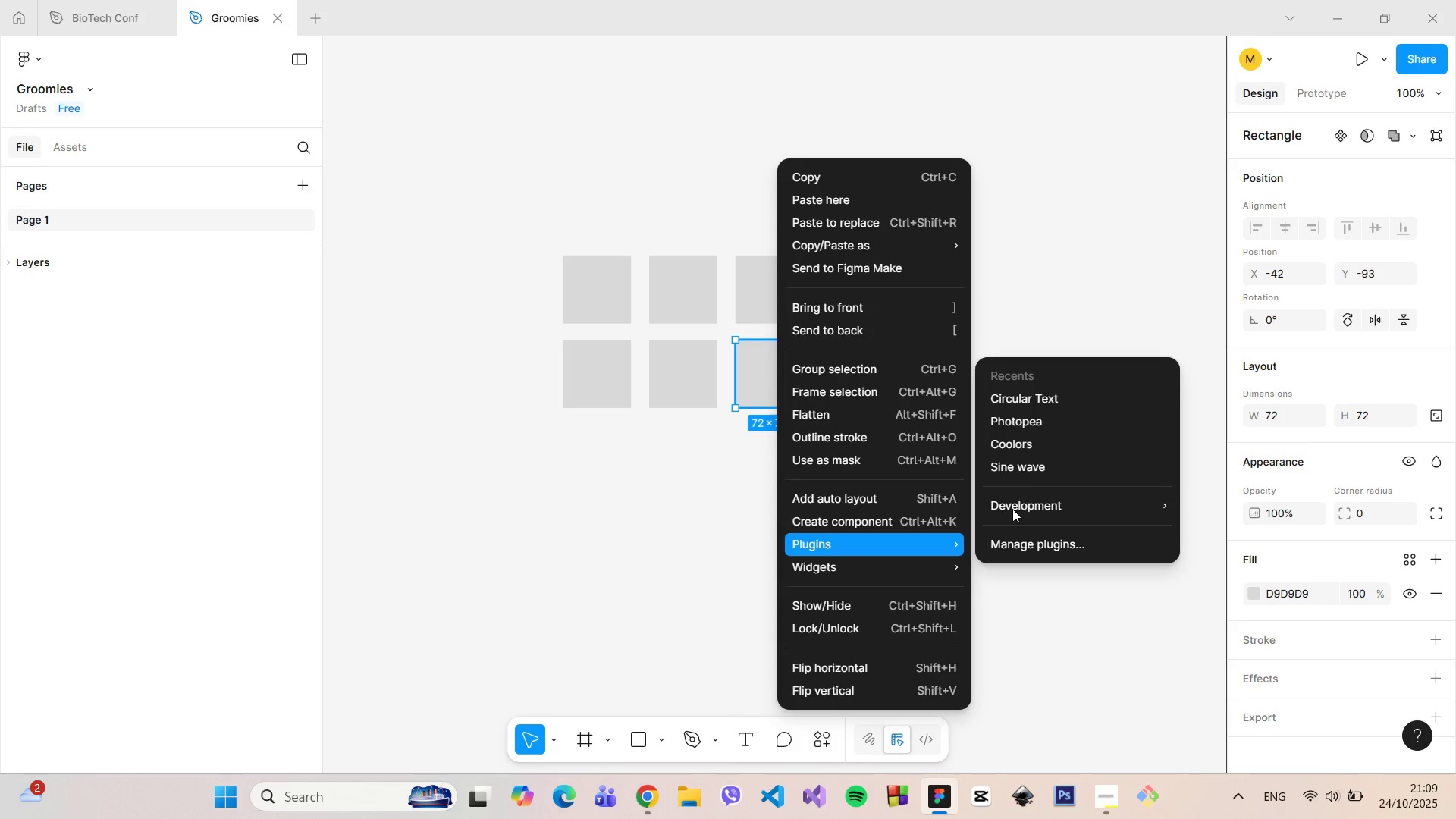 
left_click([1025, 447])
 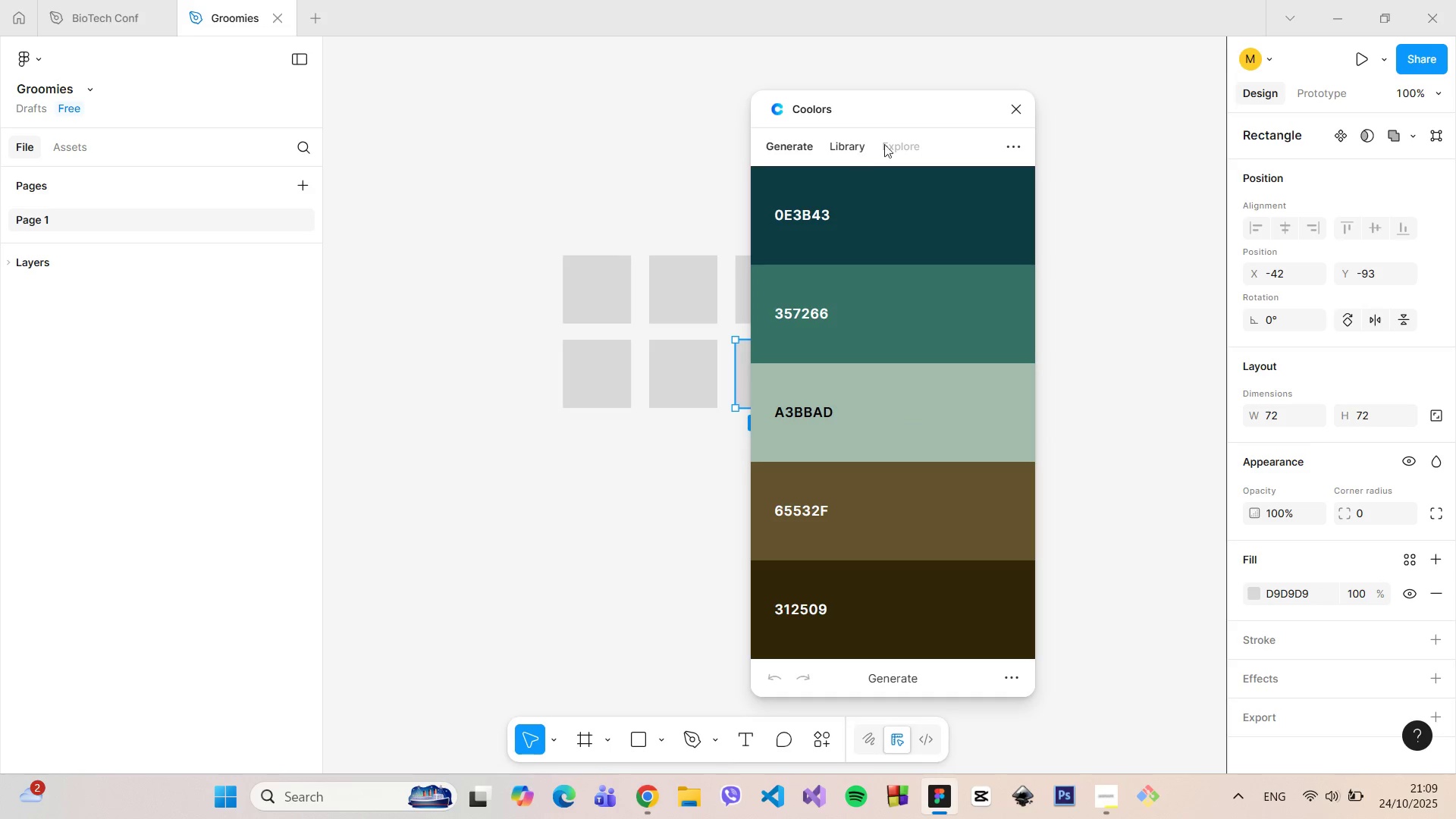 
left_click([901, 144])
 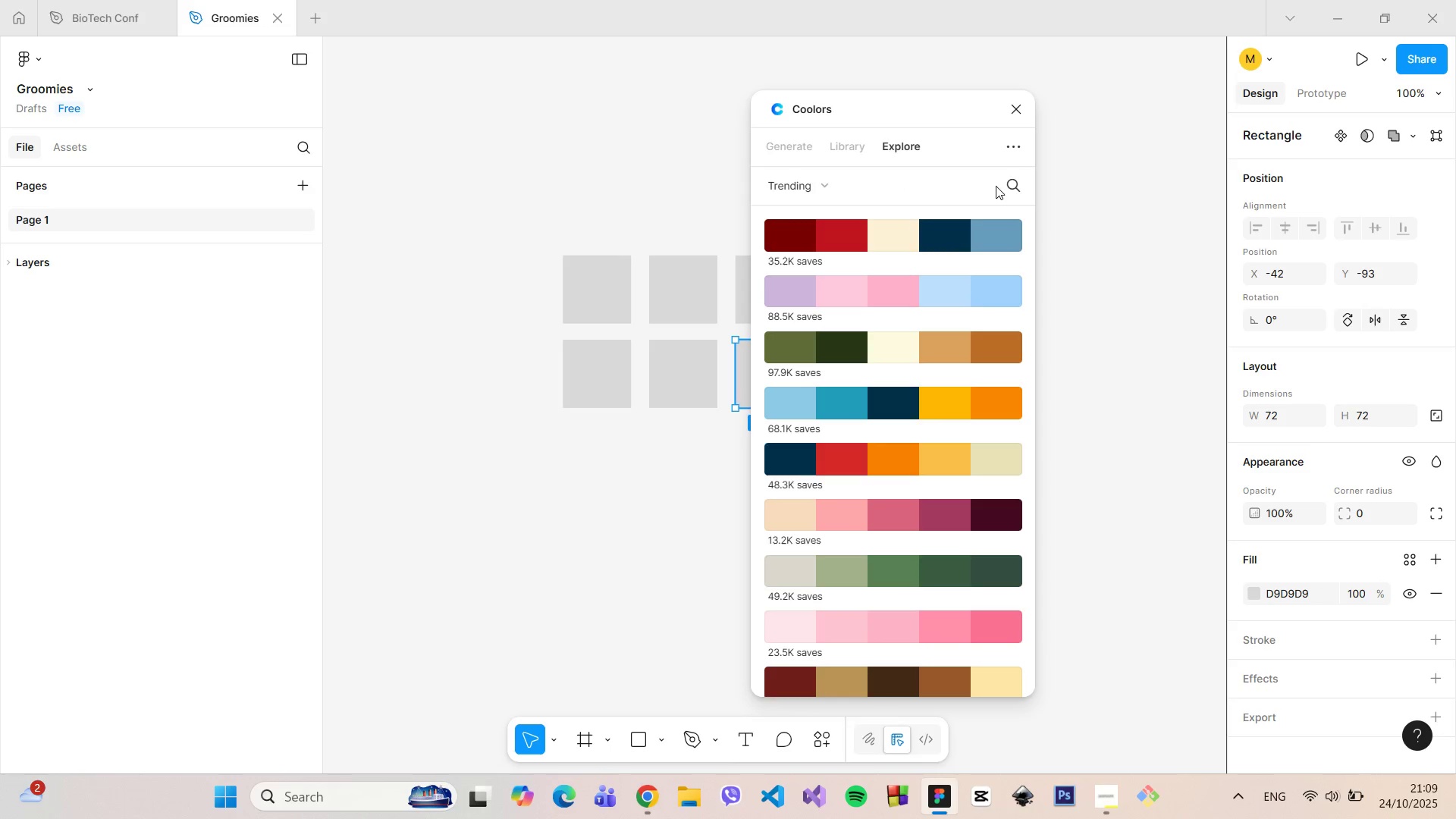 
left_click([1007, 185])
 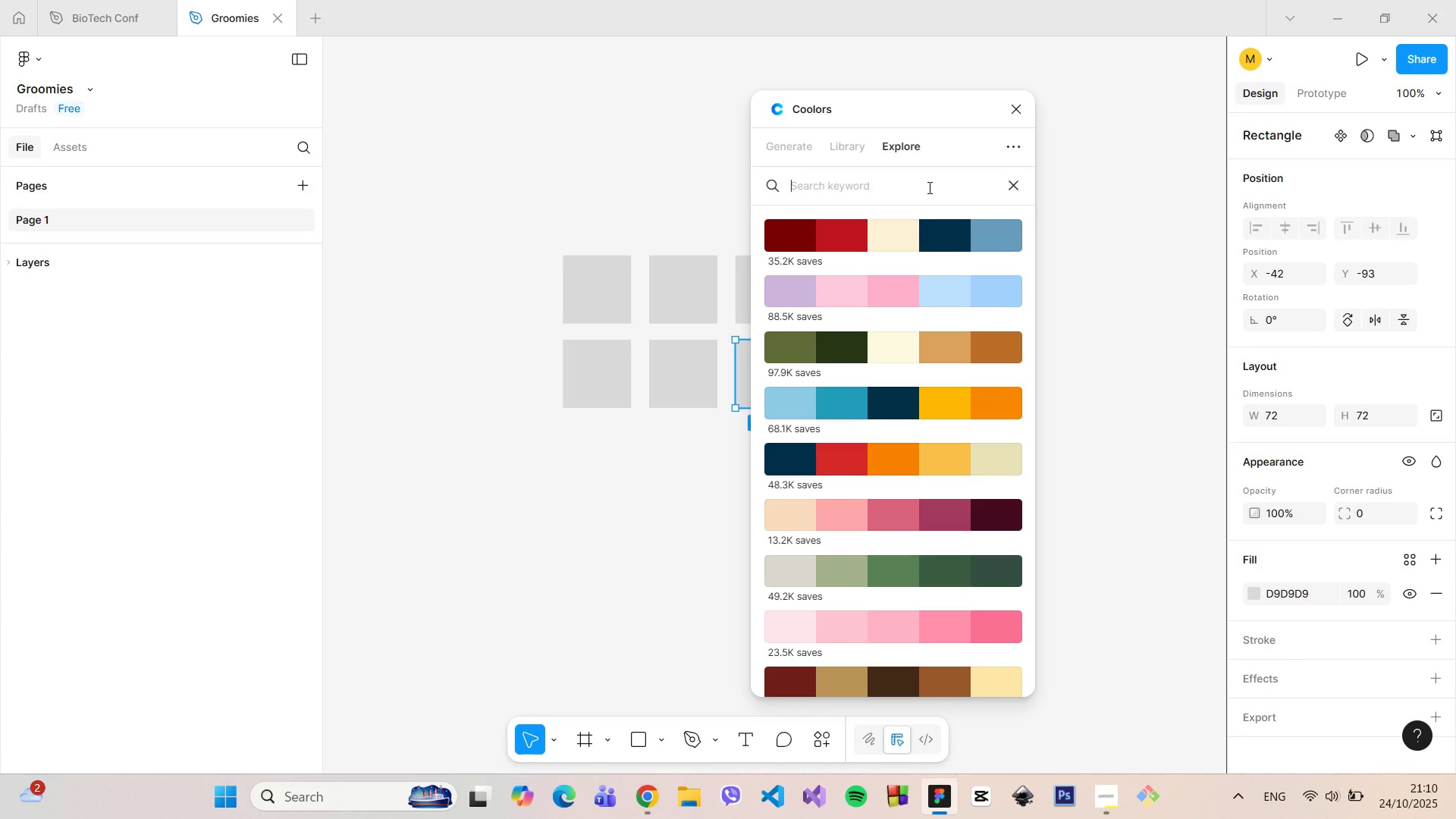 
type(brown)
 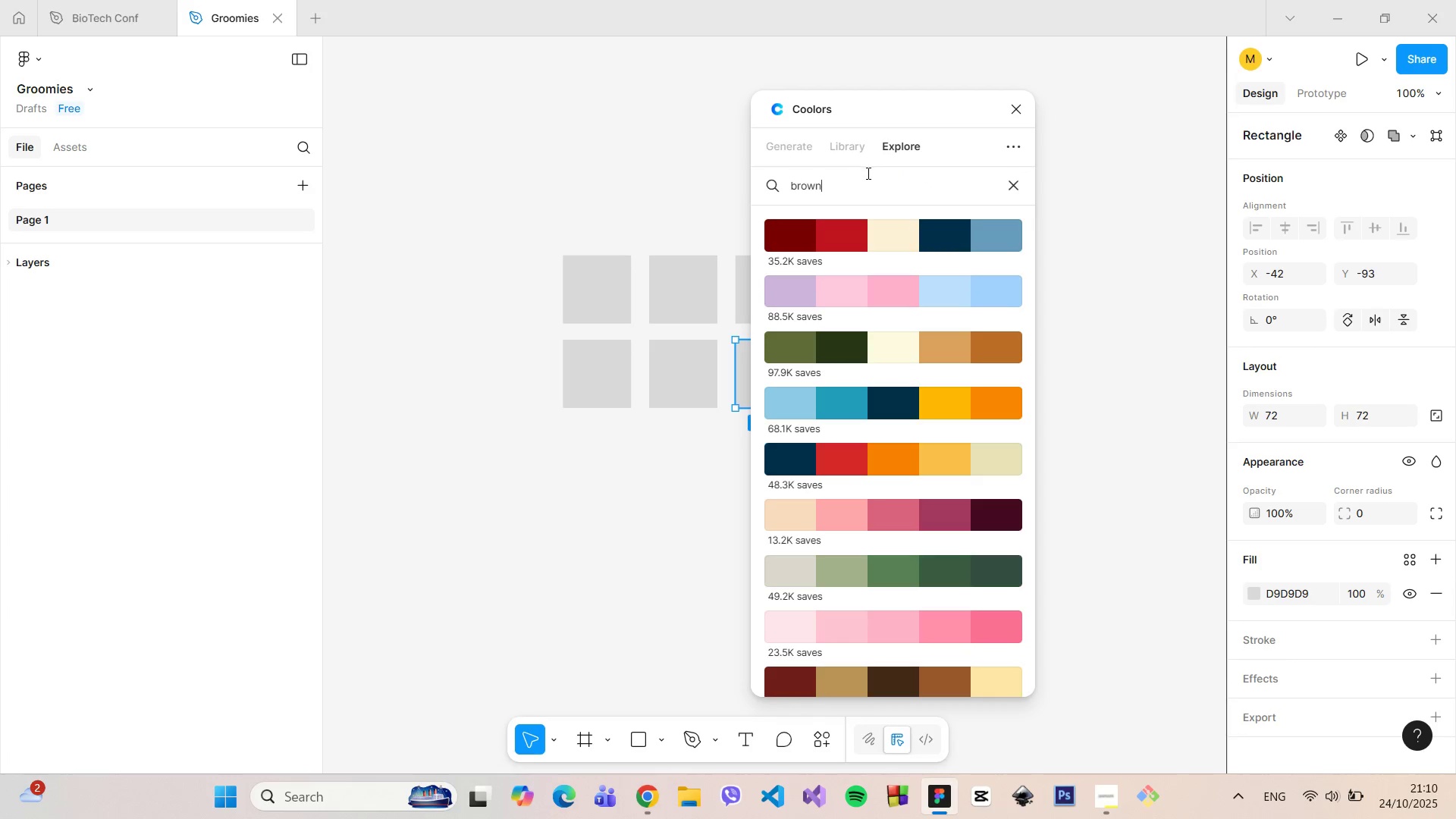 
left_click([774, 190])
 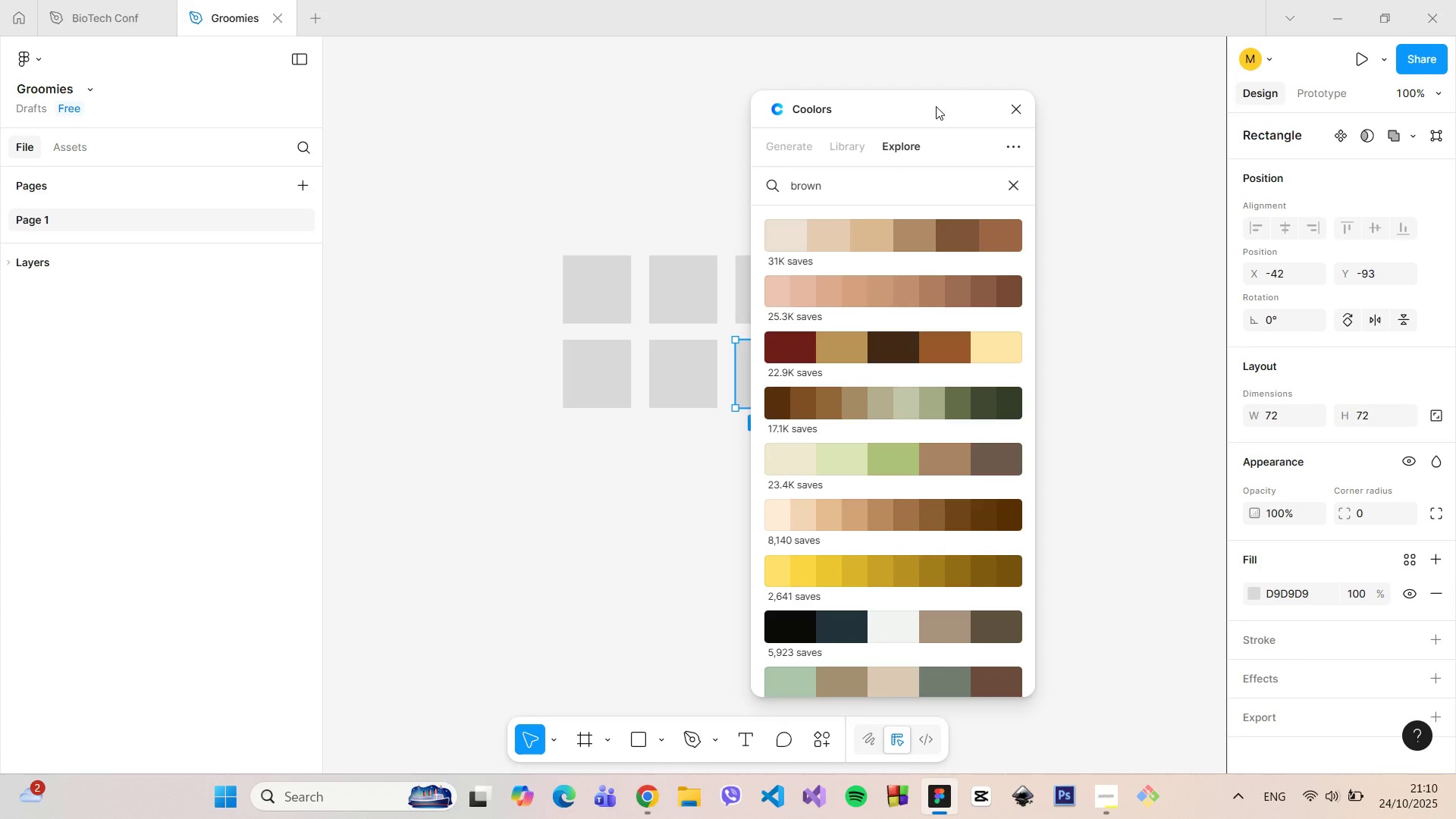 
left_click_drag(start_coordinate=[936, 106], to_coordinate=[1062, 105])
 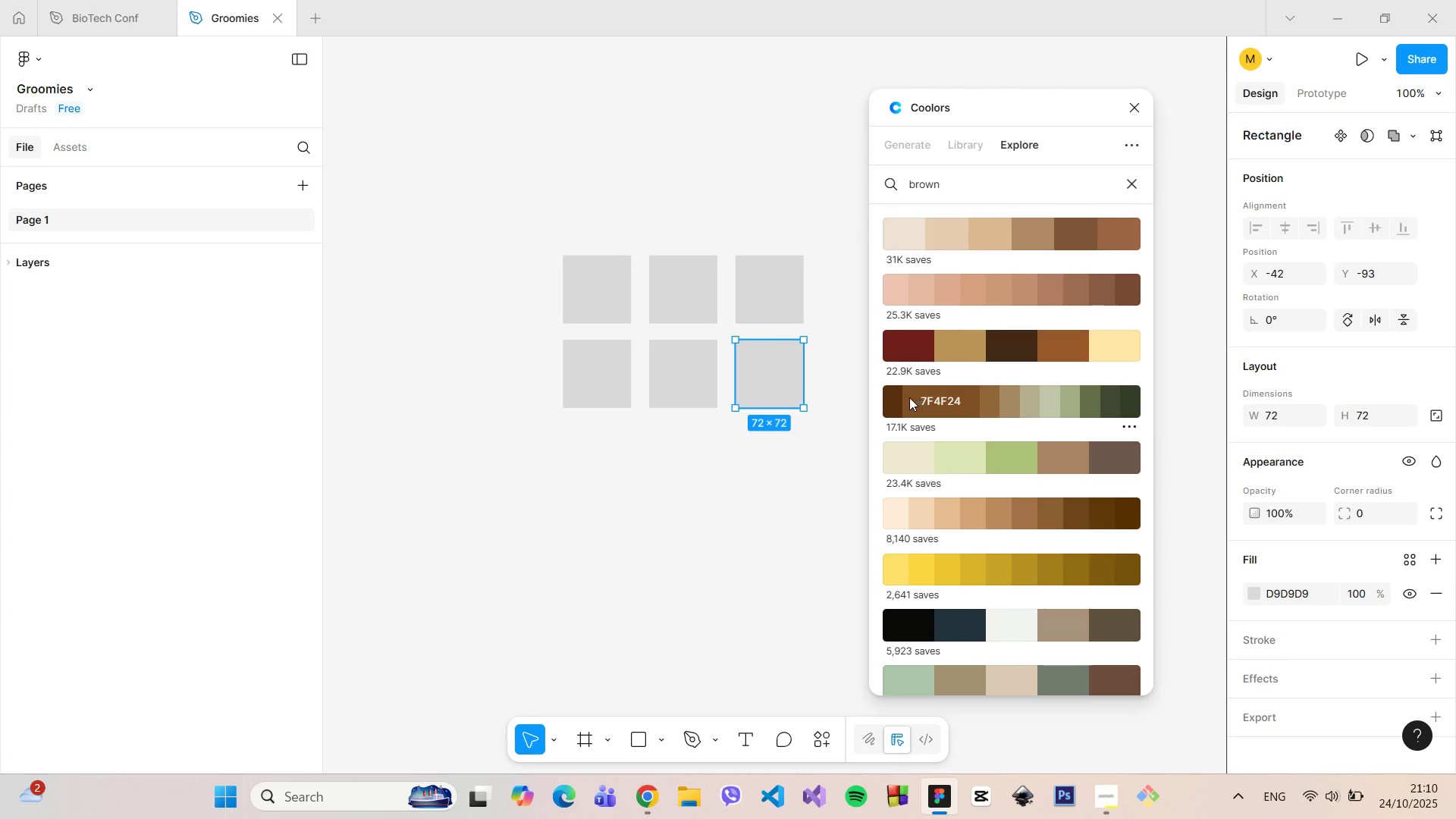 
left_click([906, 400])
 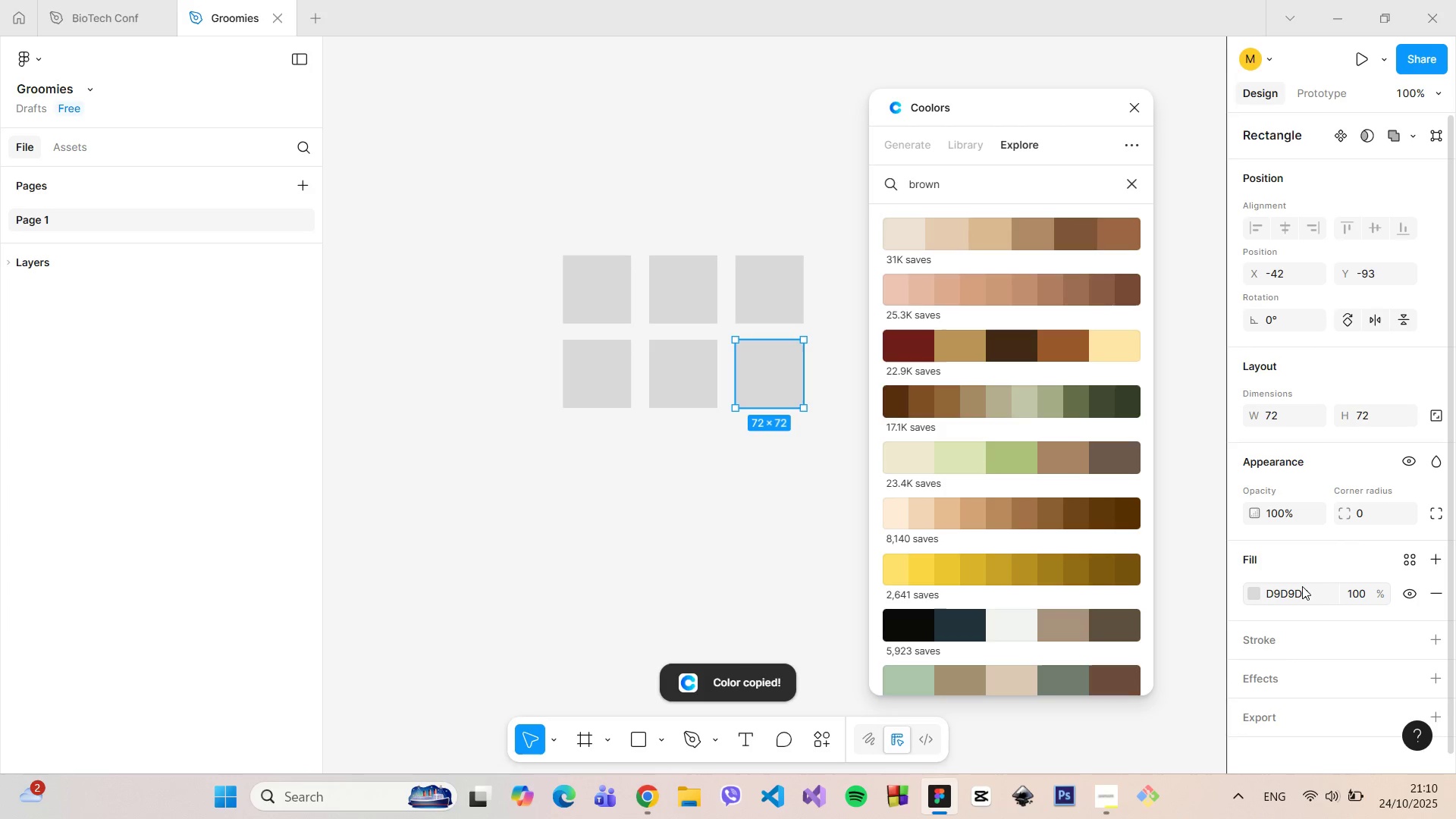 
left_click([1302, 589])
 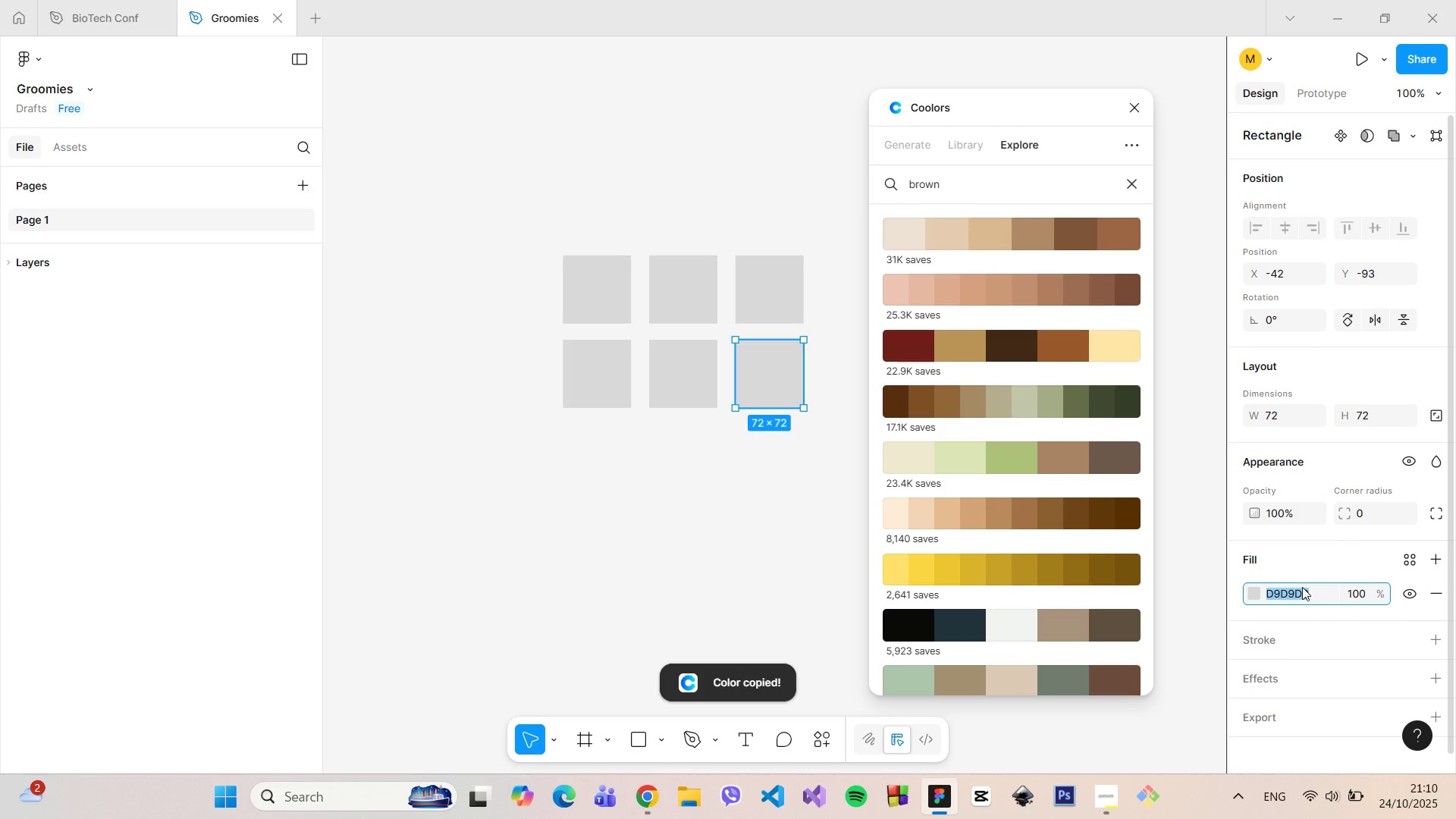 
key(Control+V)
 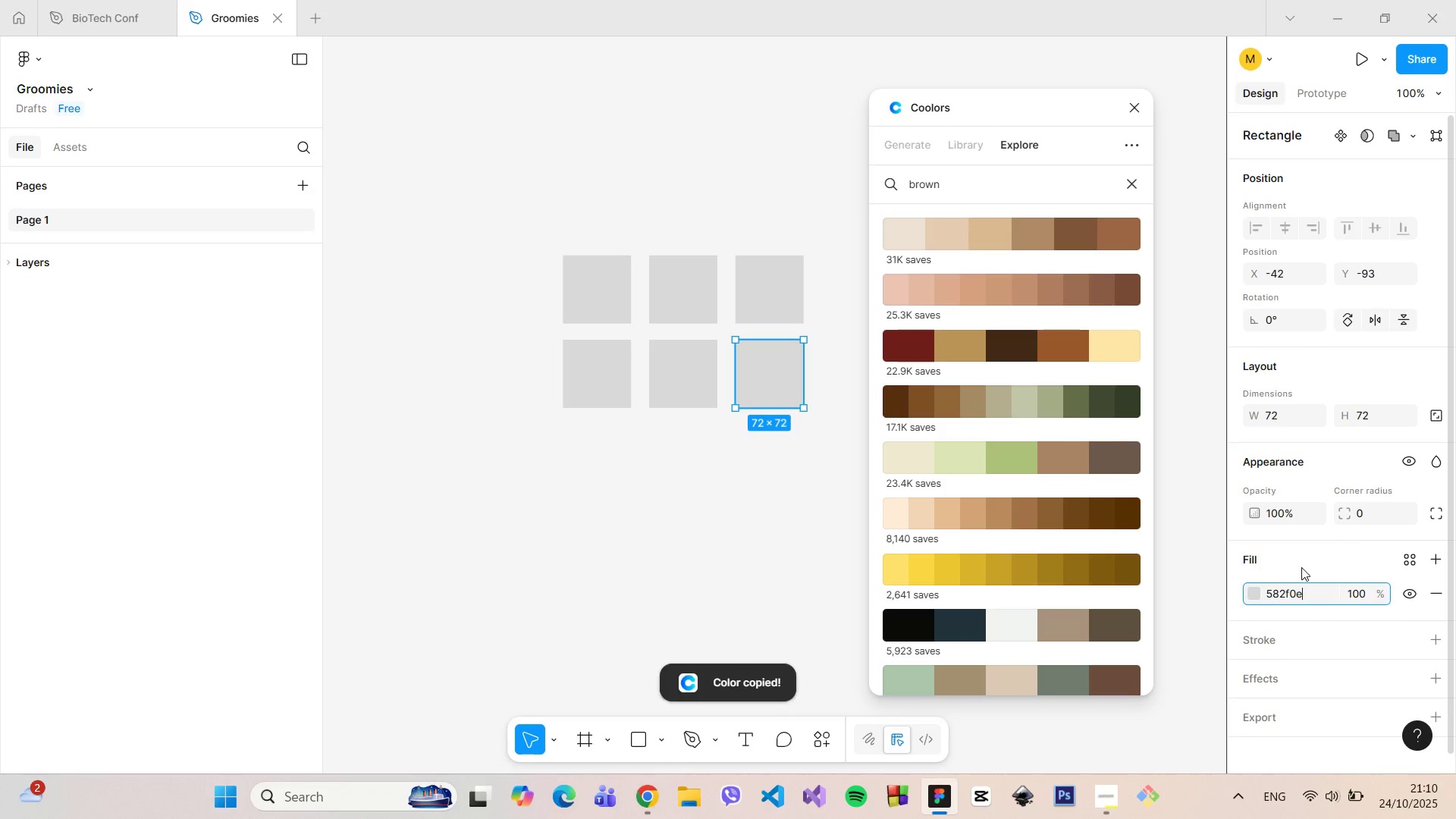 
left_click([1301, 567])
 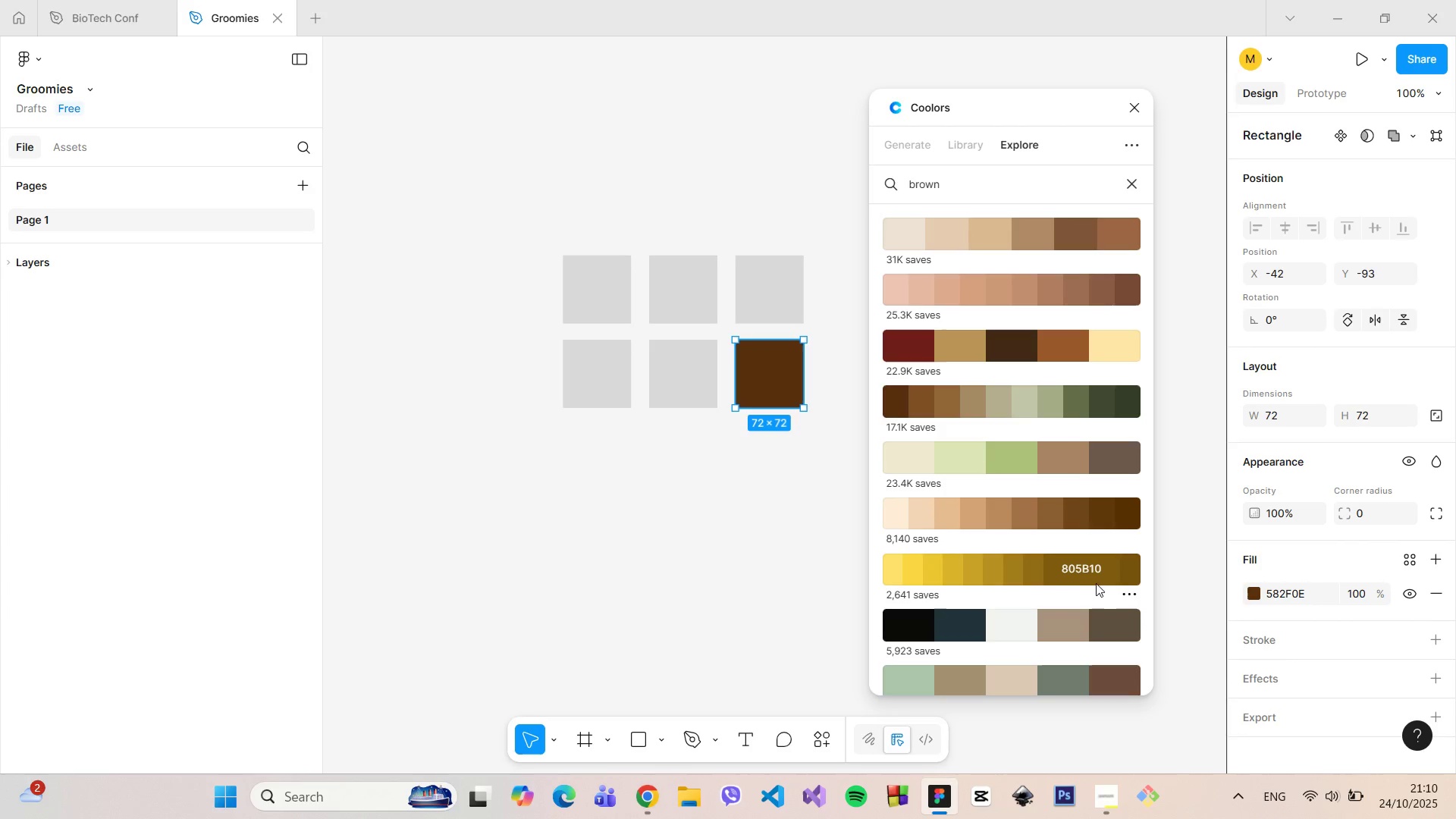 
scroll: coordinate [1086, 554], scroll_direction: down, amount: 3.0
 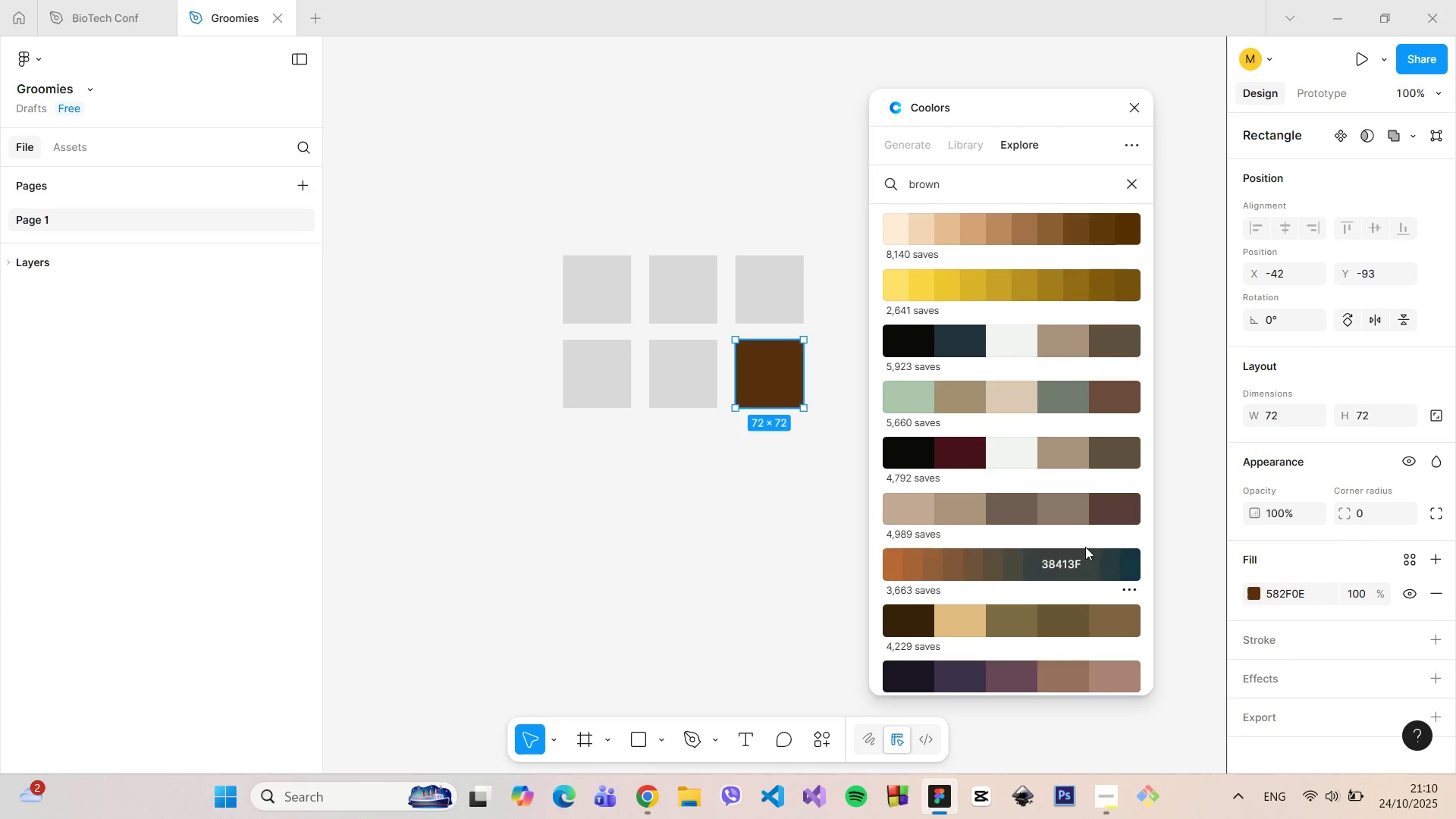 
scroll: coordinate [1087, 541], scroll_direction: up, amount: 8.0
 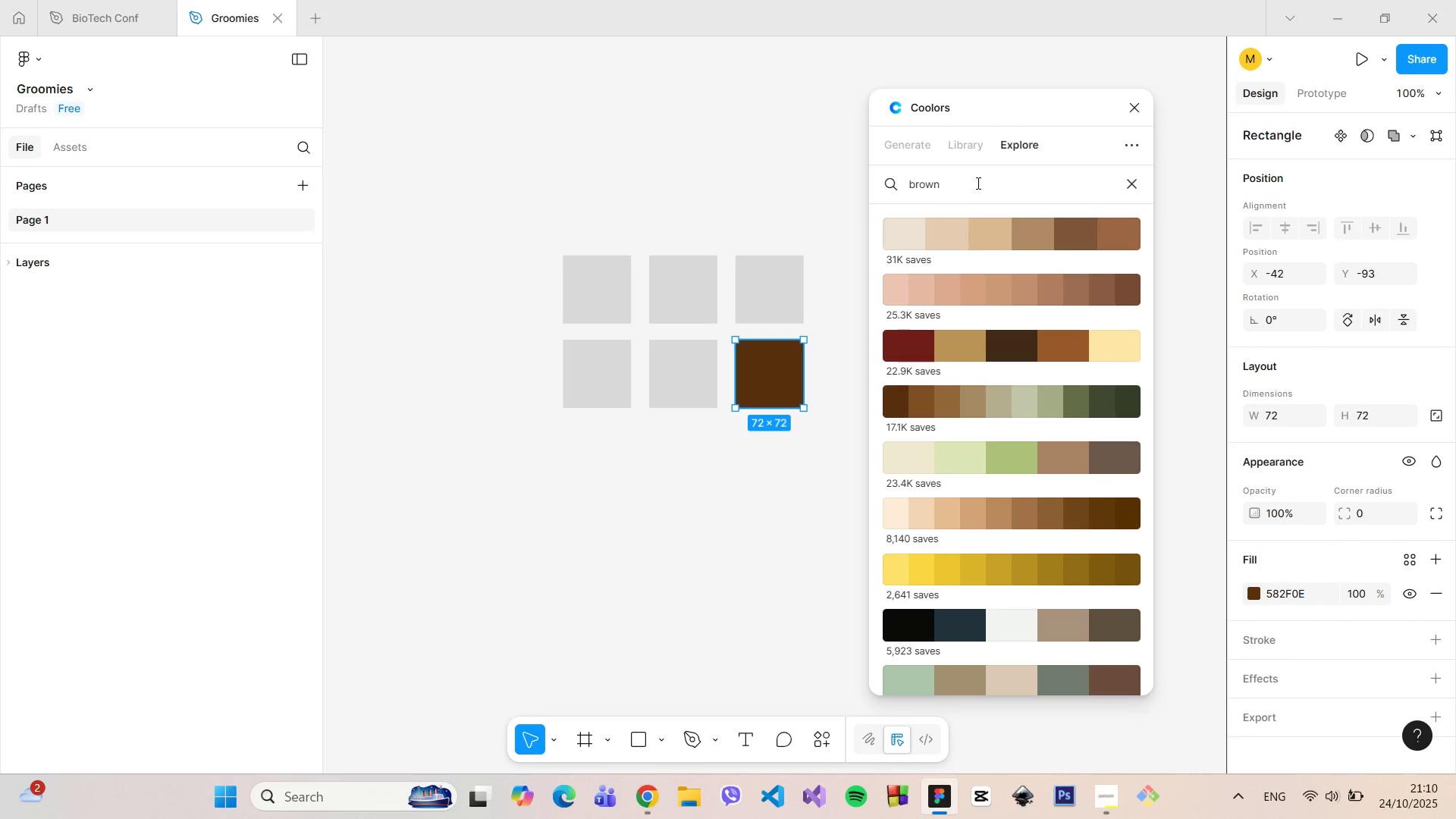 
left_click_drag(start_coordinate=[960, 183], to_coordinate=[911, 184])
 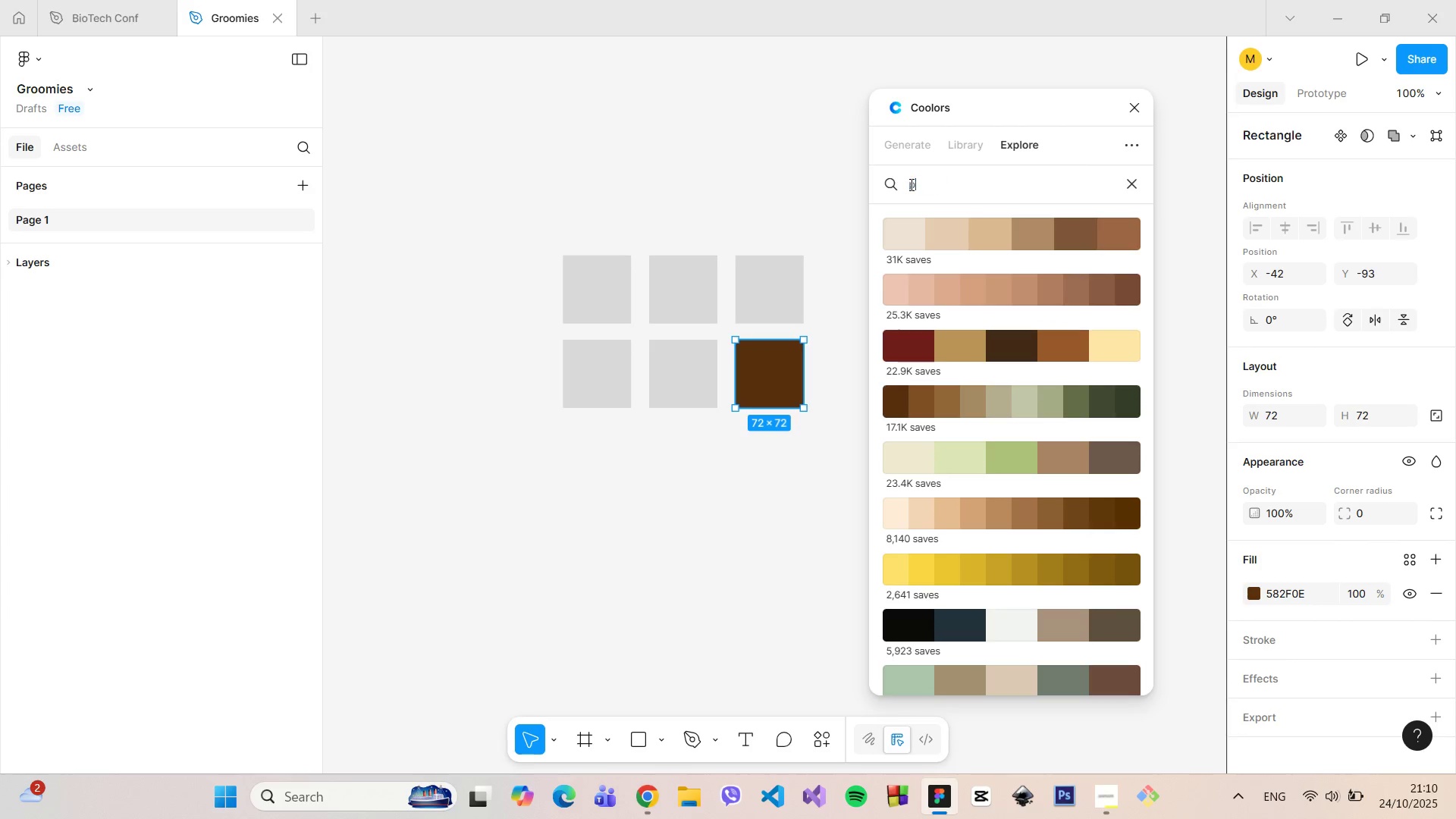 
type(pastel)
 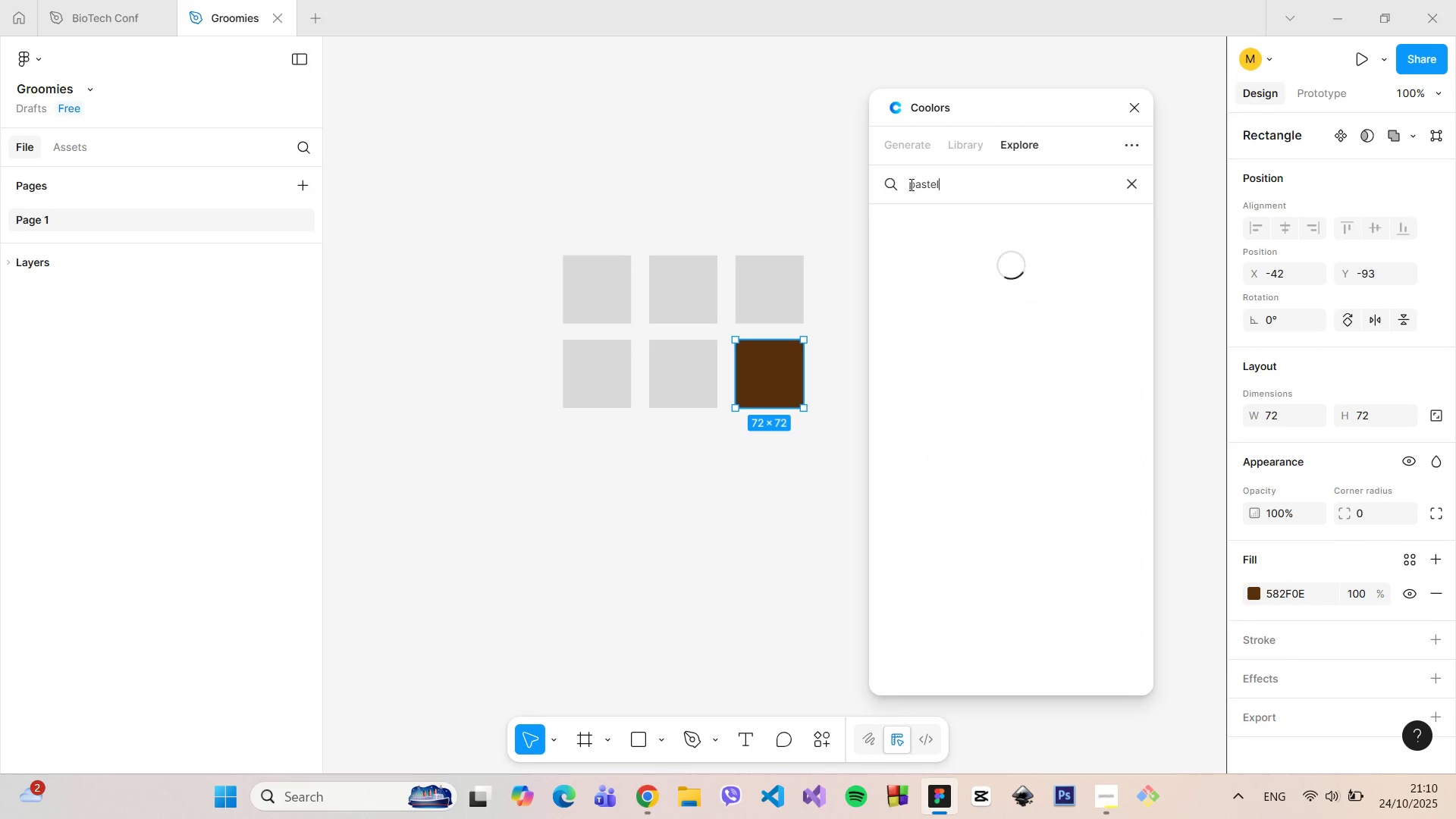 
key(Enter)
 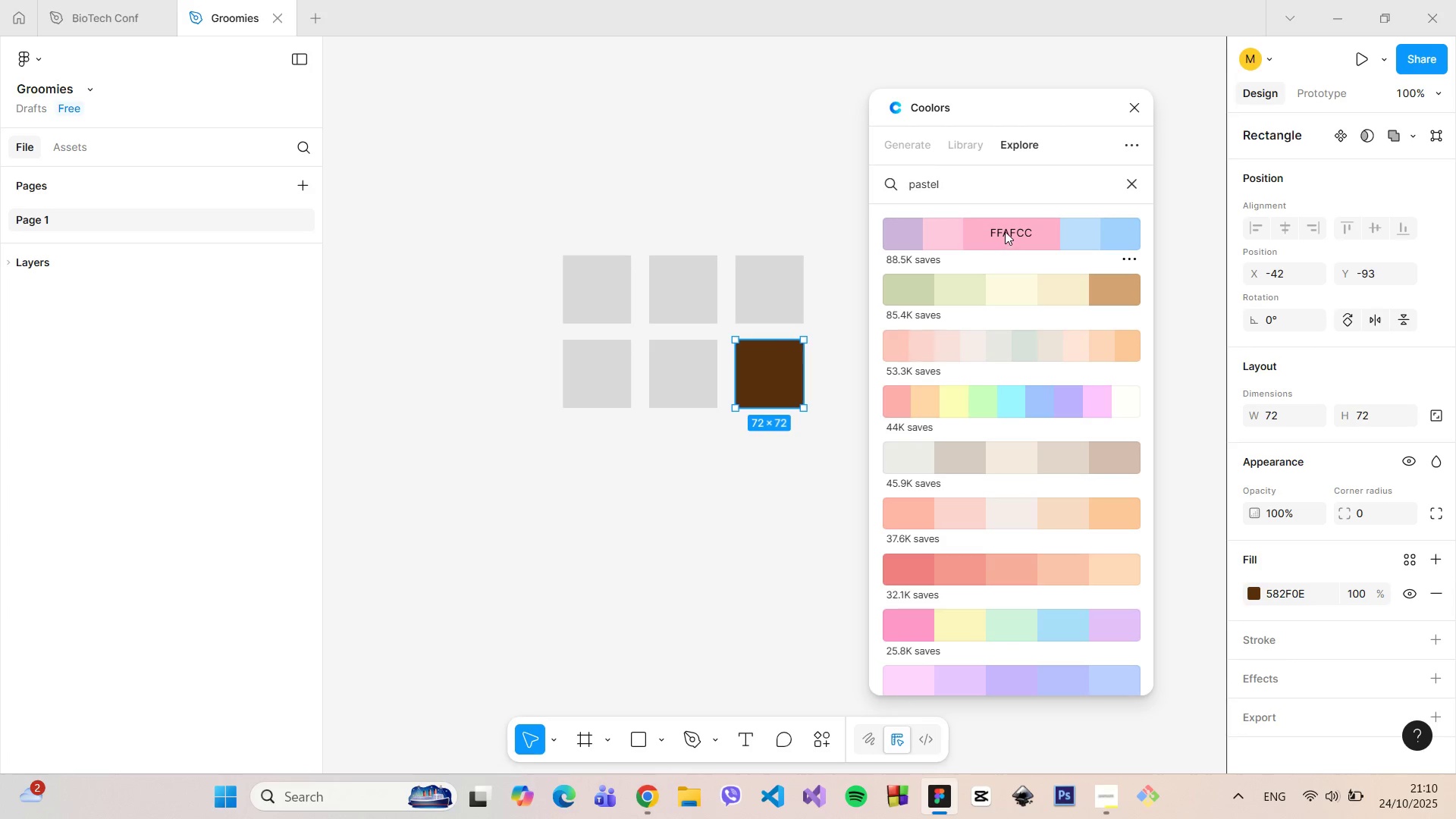 
left_click([1006, 231])
 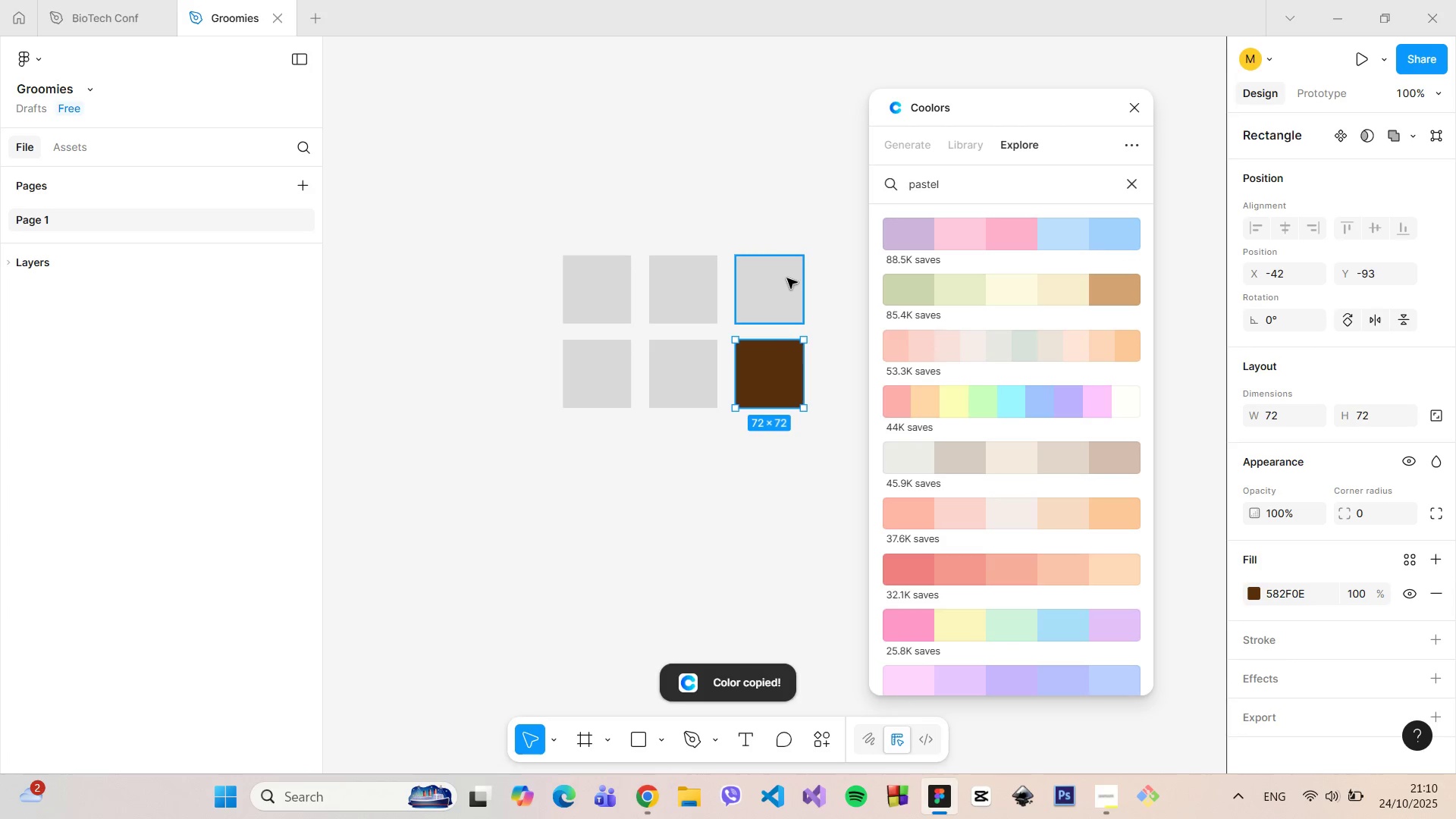 
left_click([786, 278])
 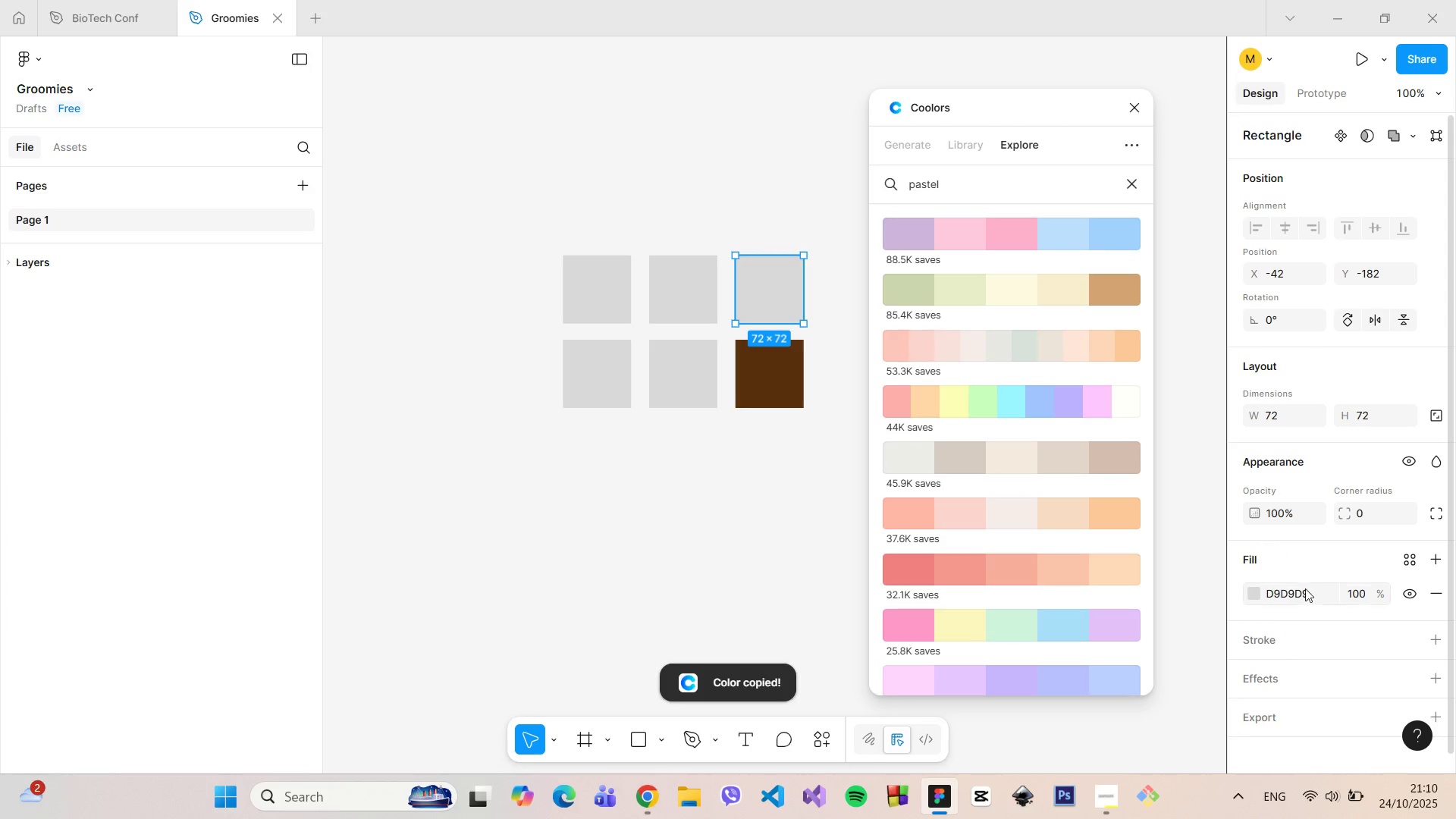 
left_click([1308, 595])
 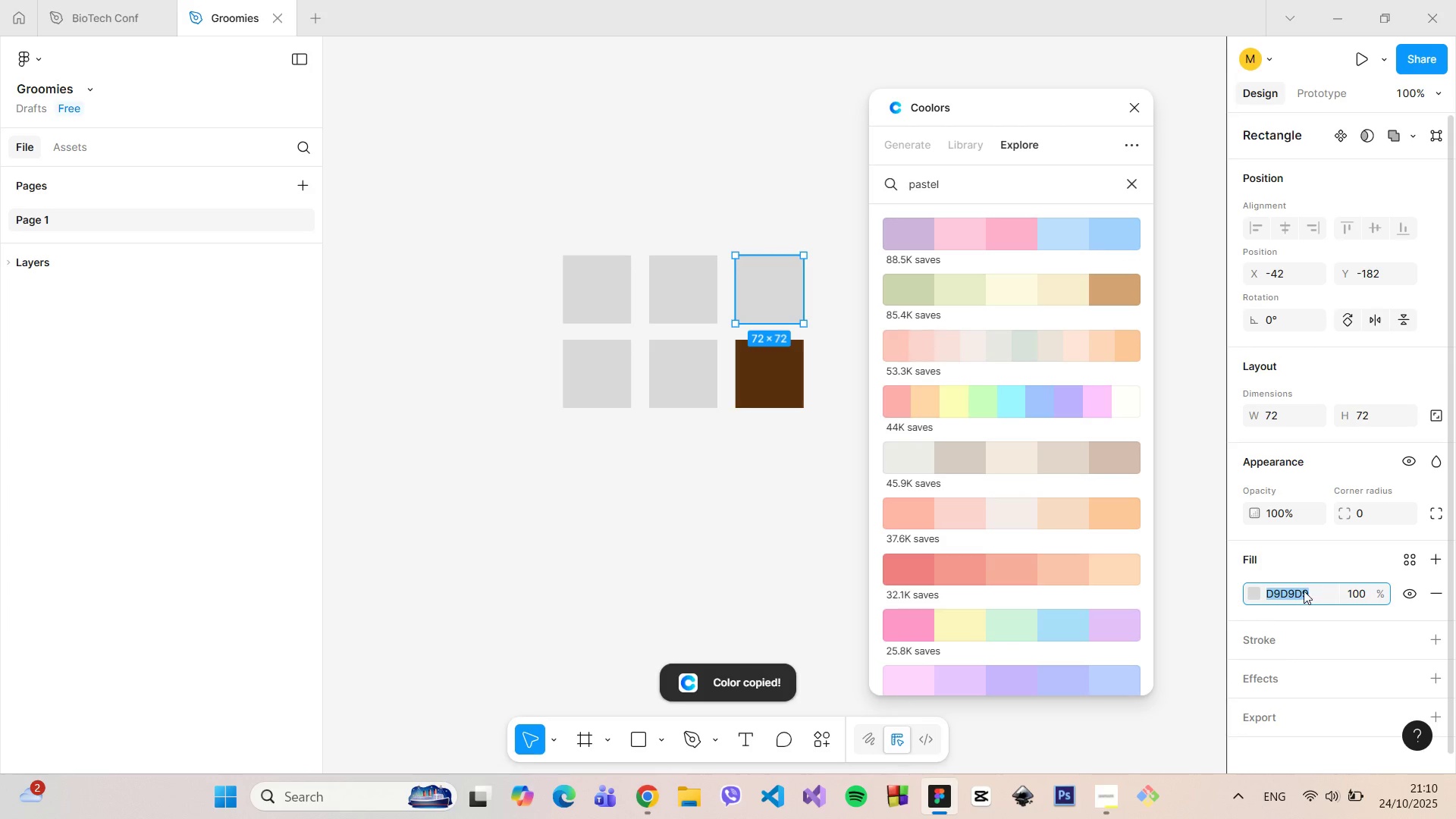 
key(Control+V)
 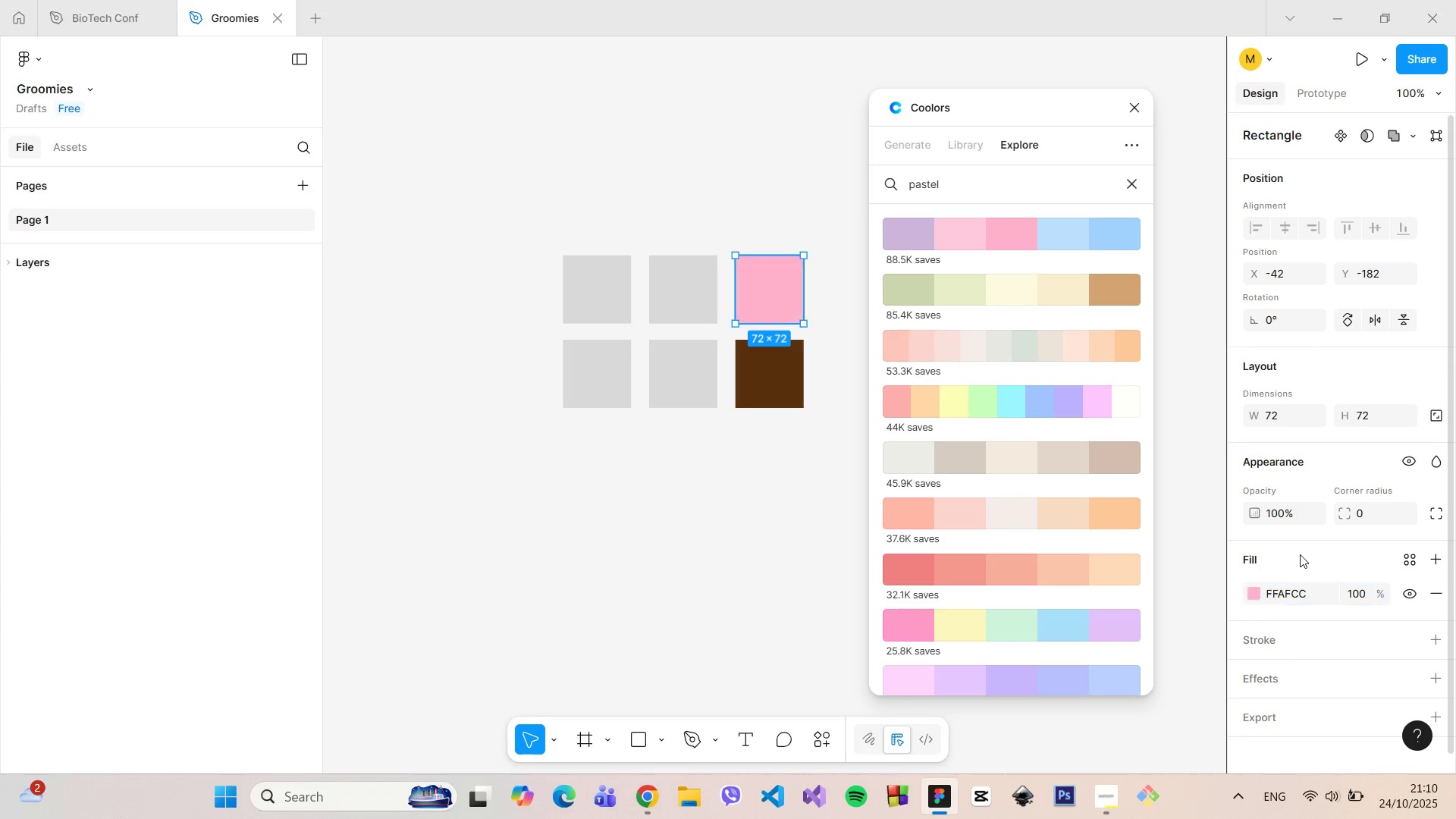 
left_click([1300, 554])
 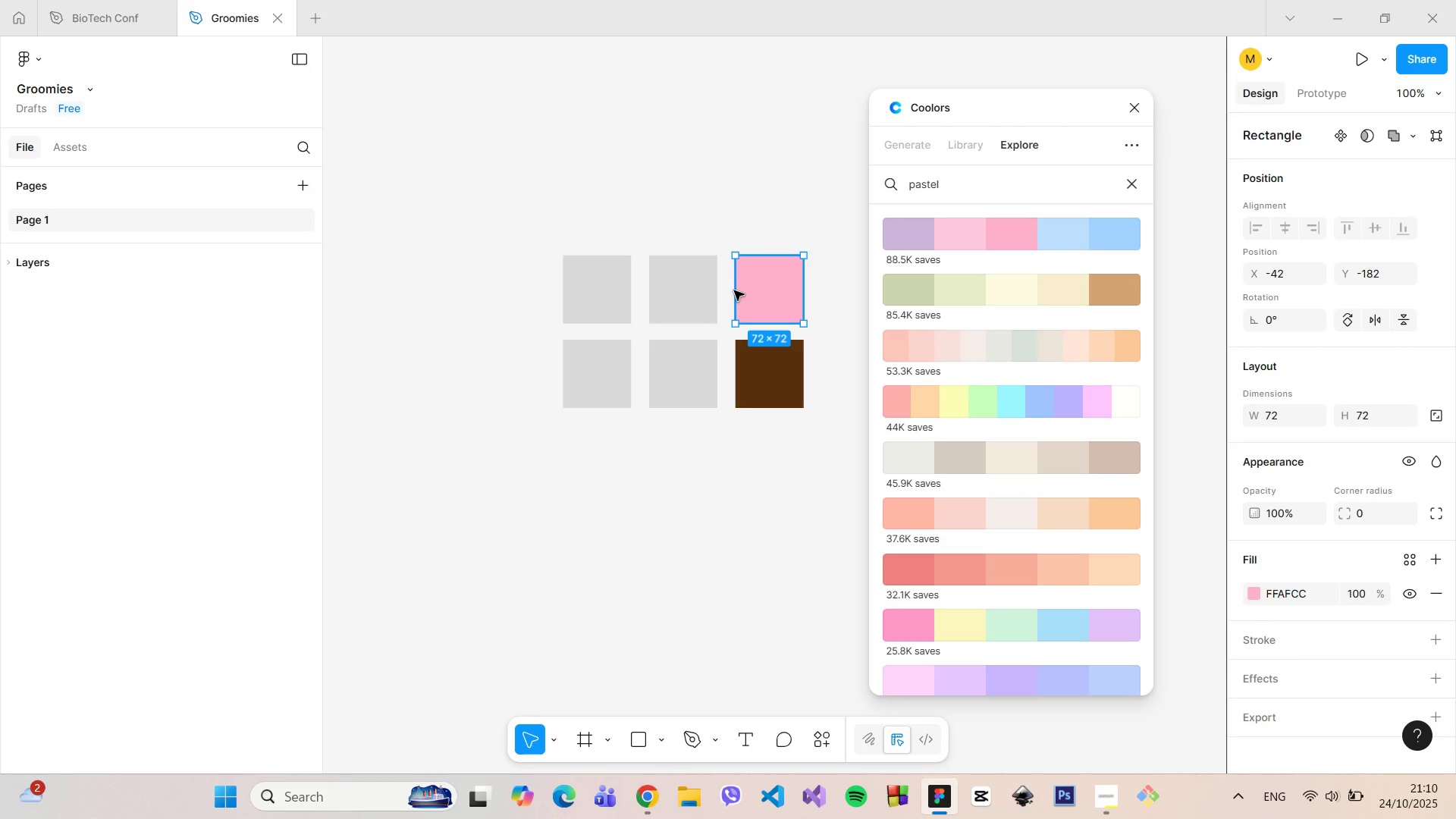 
left_click([701, 290])
 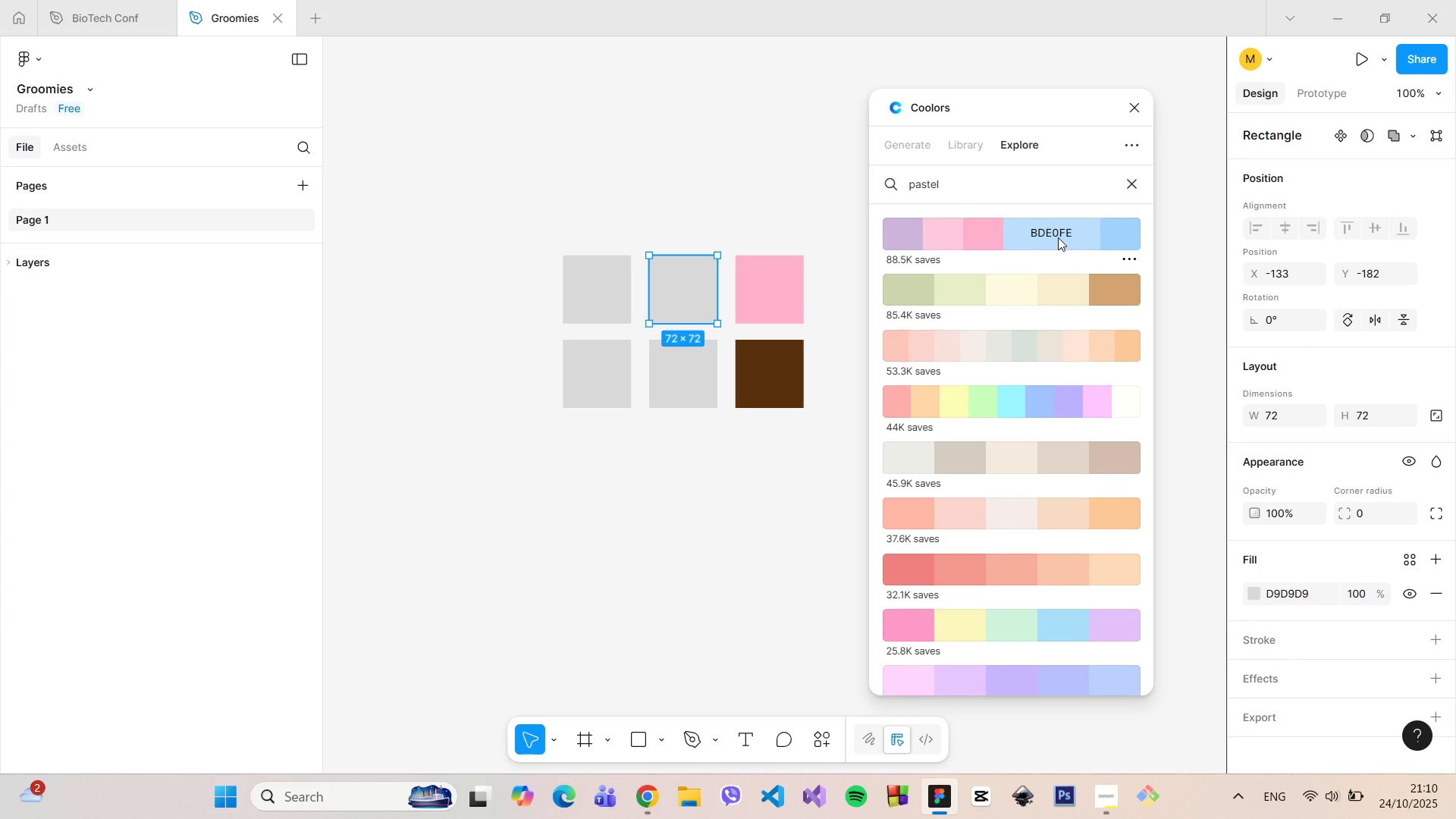 
left_click([1059, 237])
 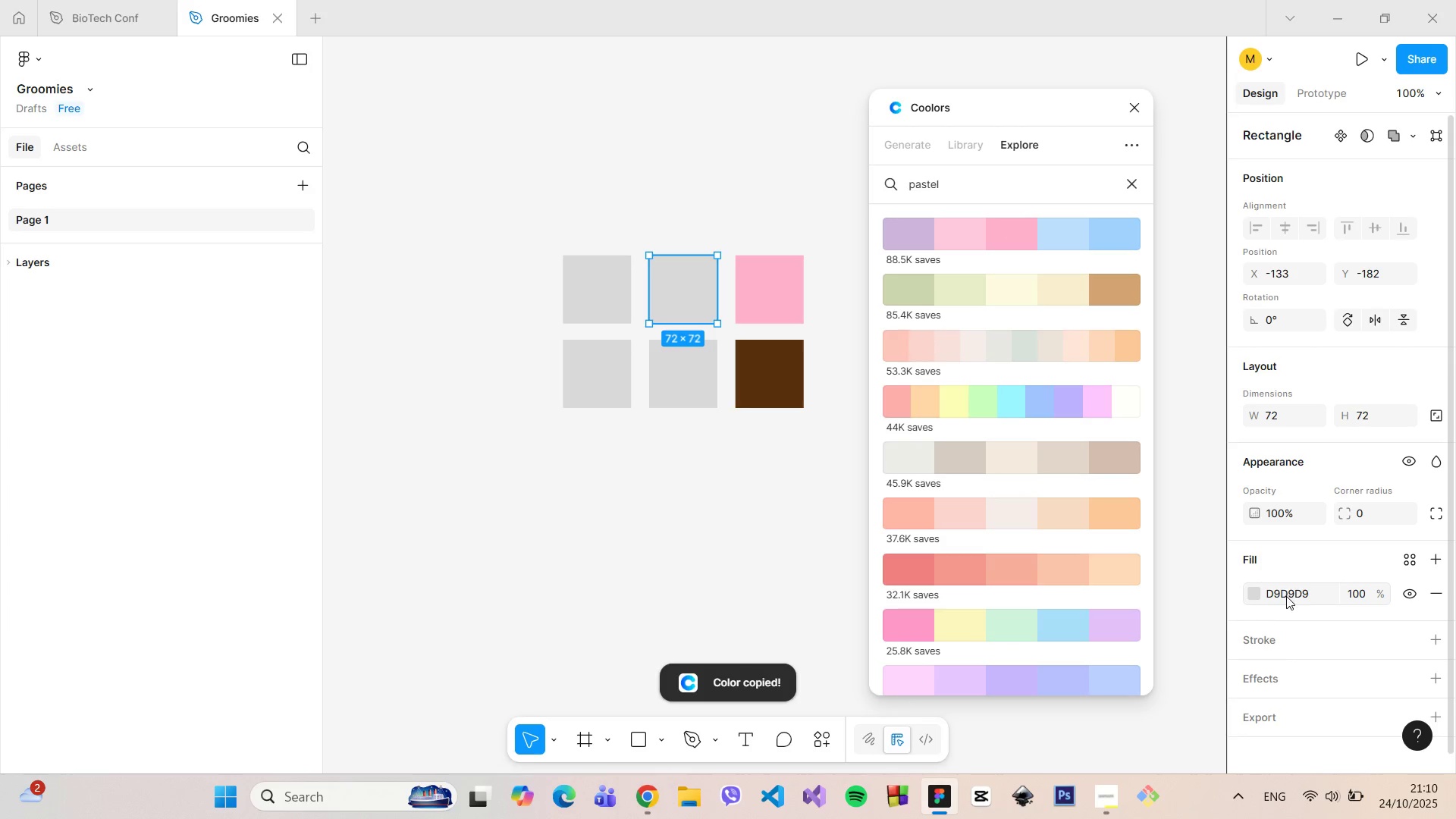 
left_click([1287, 597])
 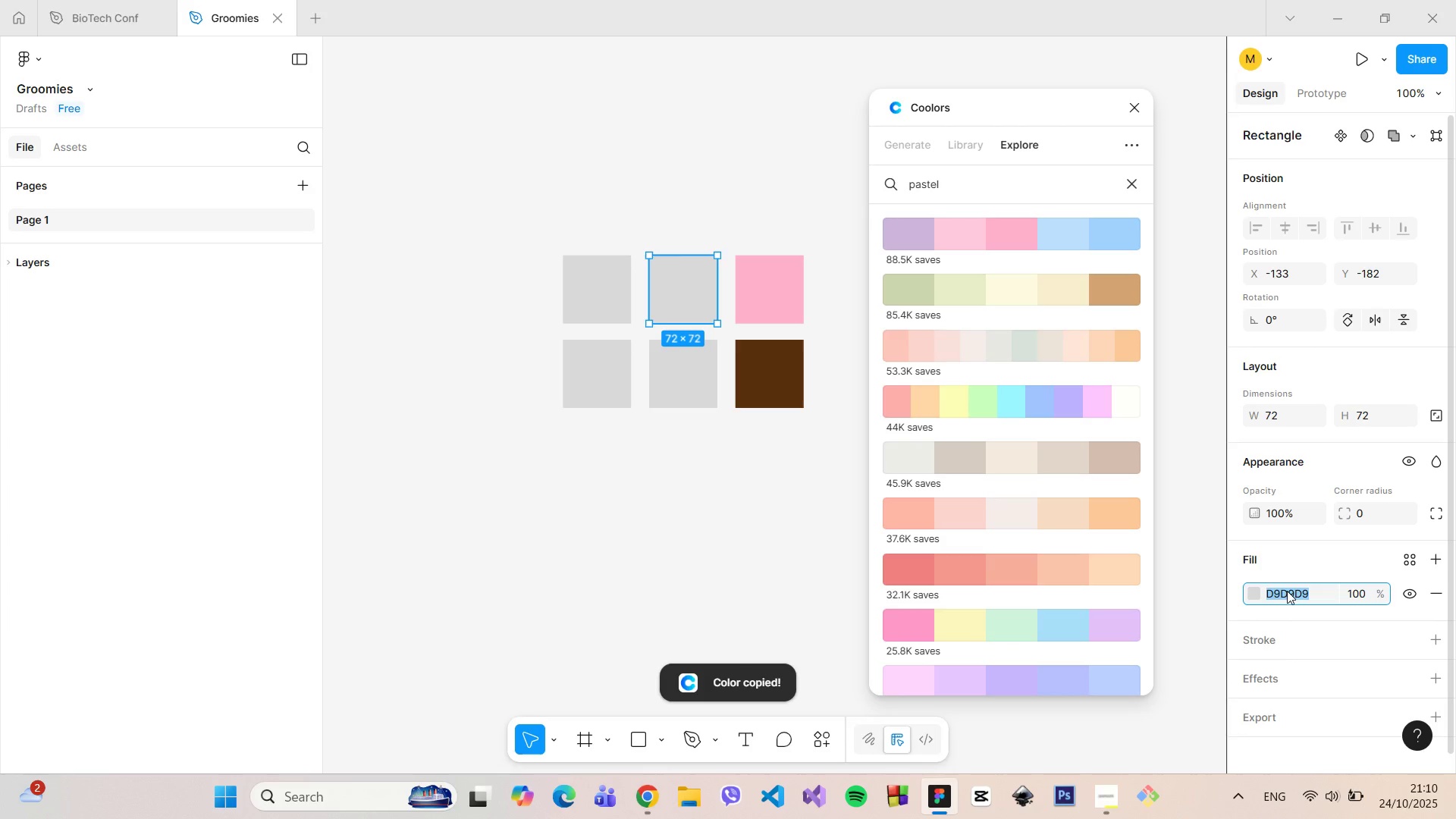 
key(Control+V)
 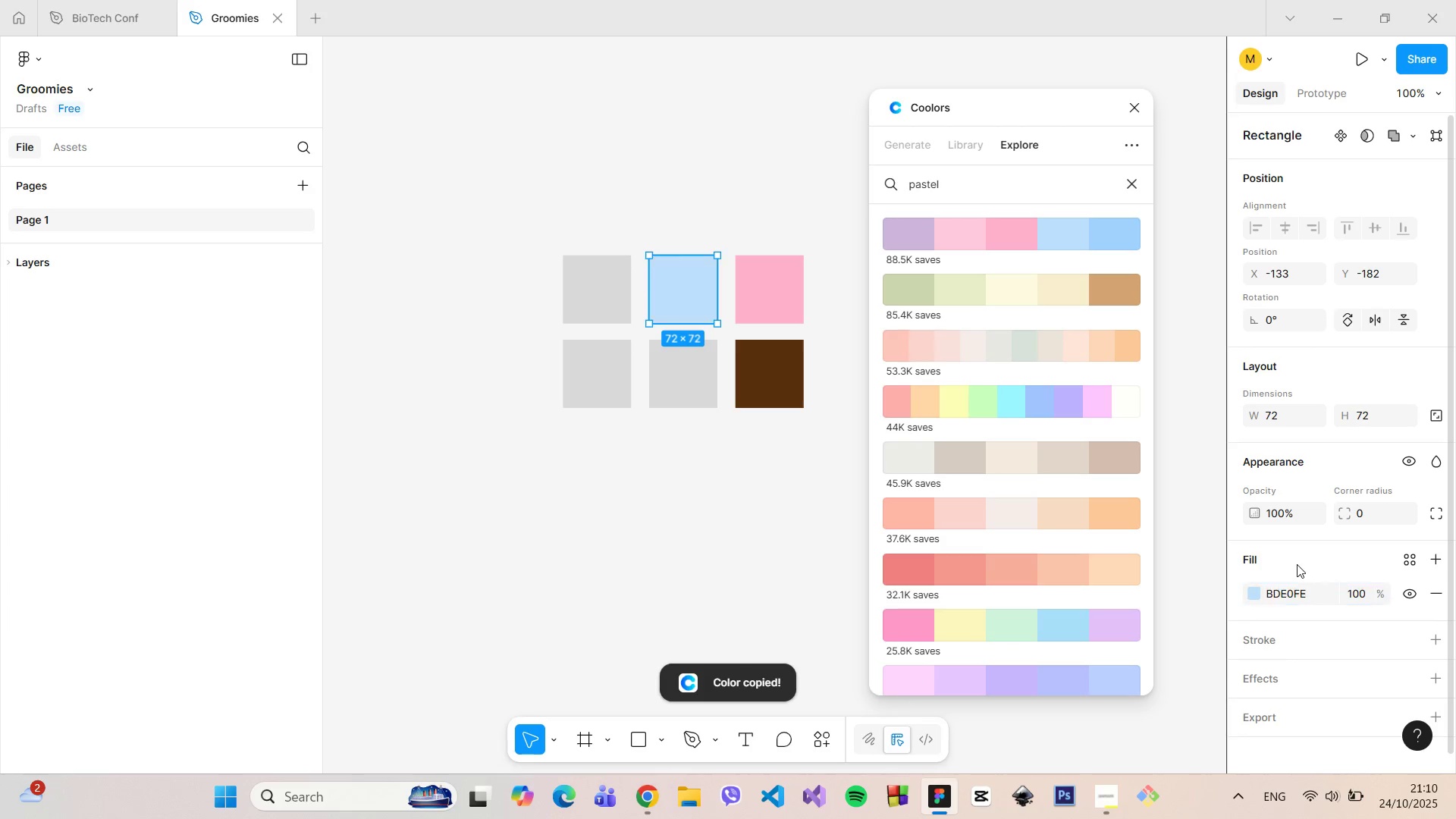 
left_click([1297, 564])
 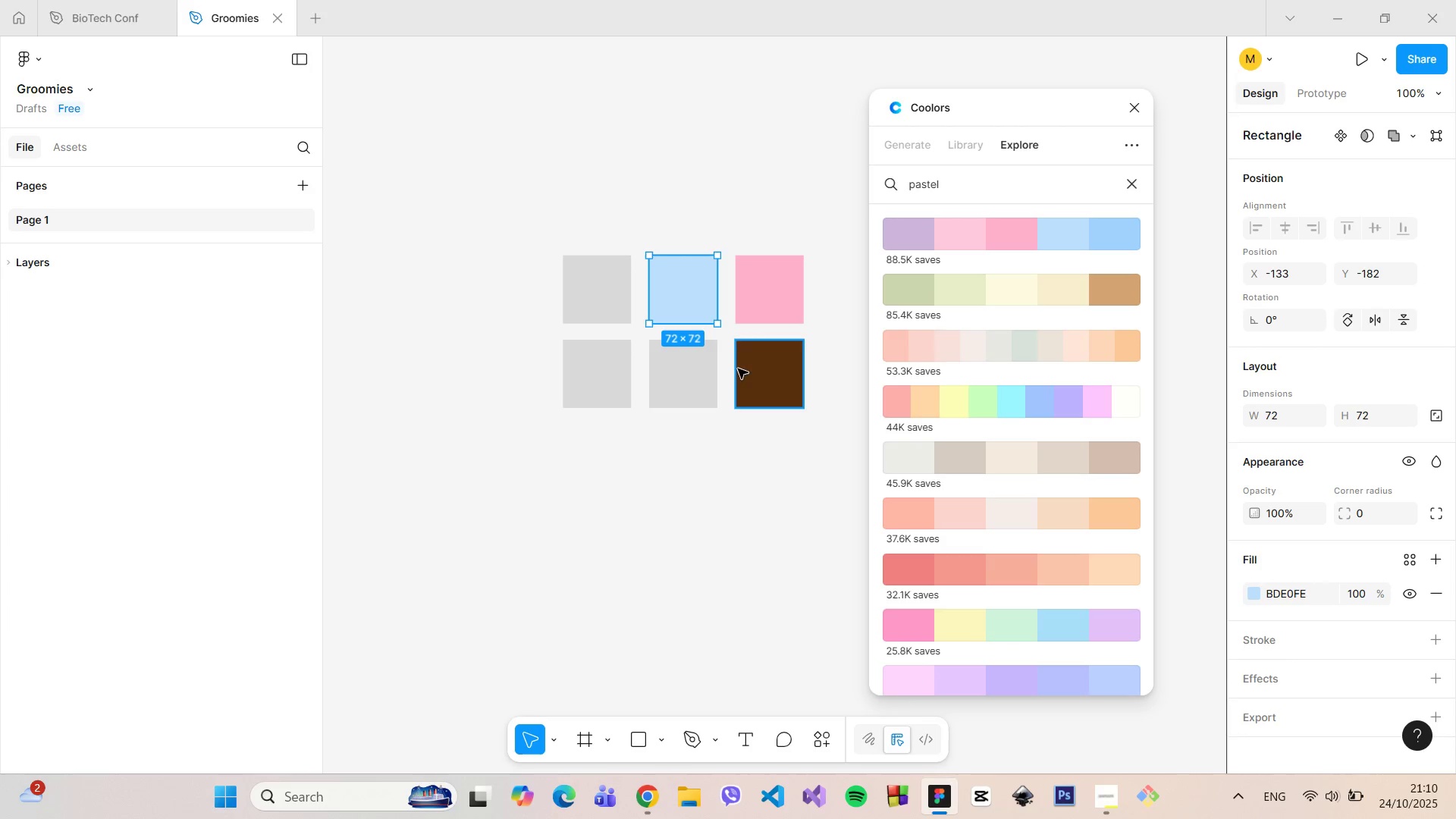 
left_click([705, 374])
 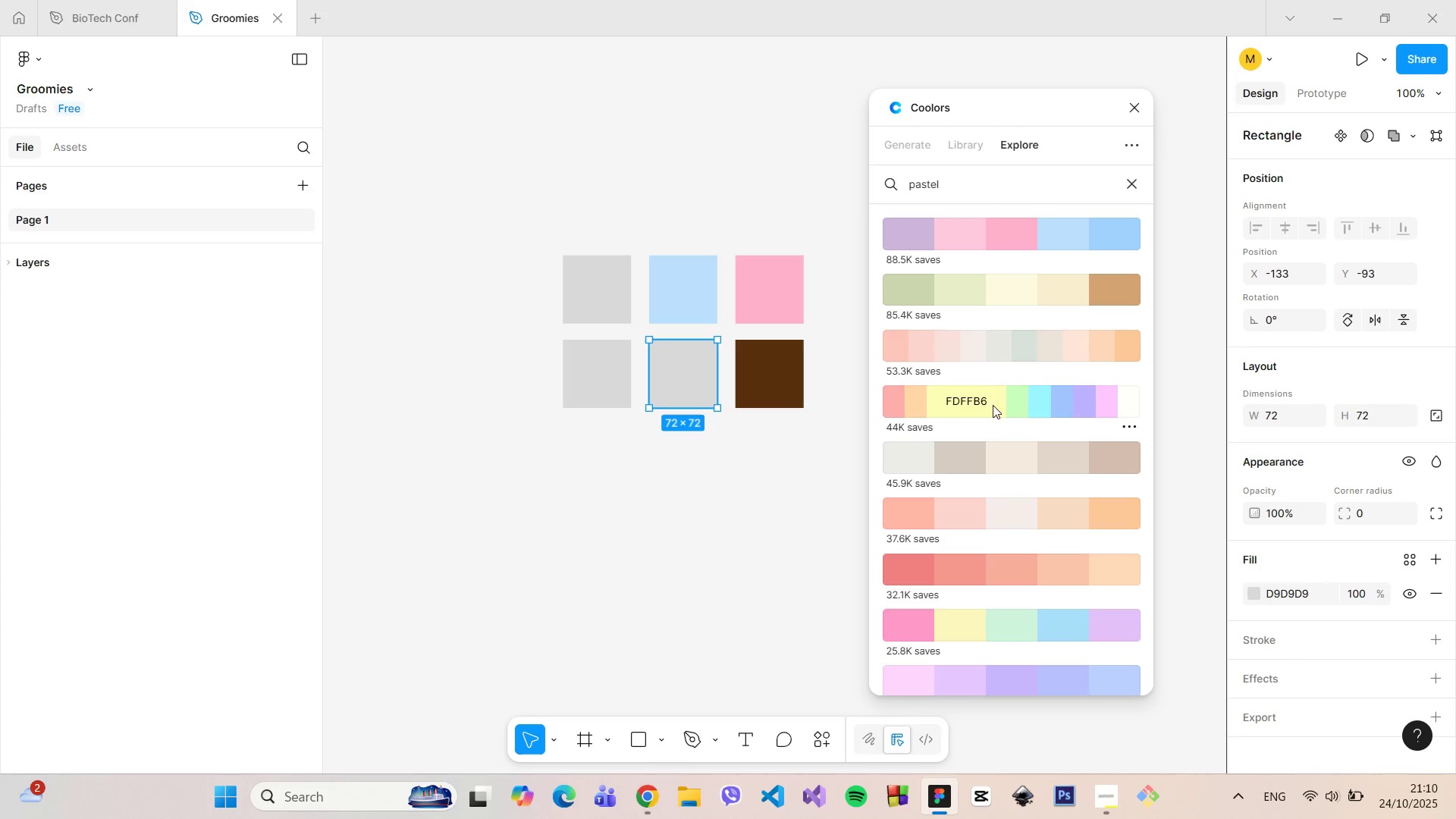 
left_click([980, 401])
 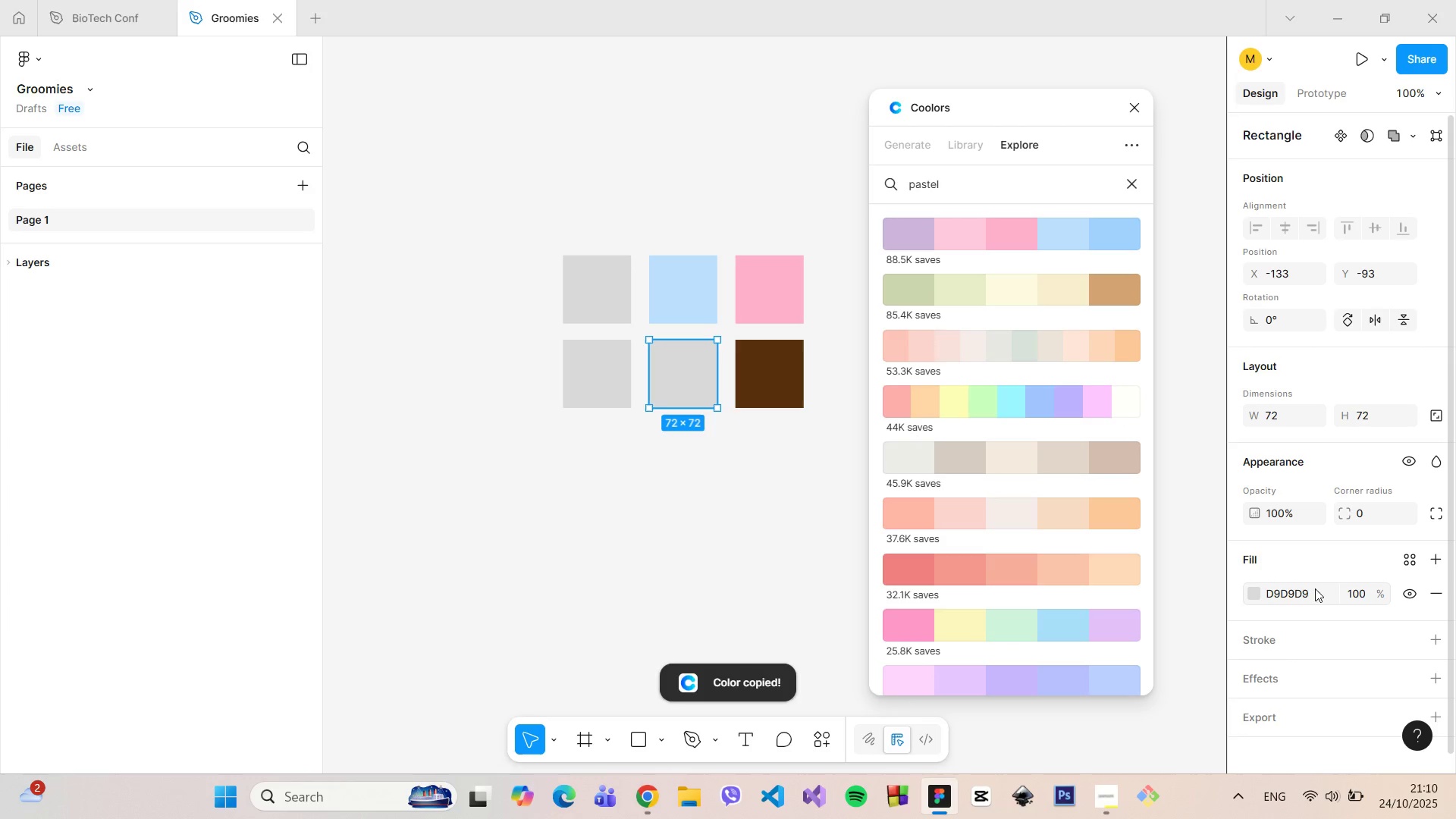 
left_click([1307, 592])
 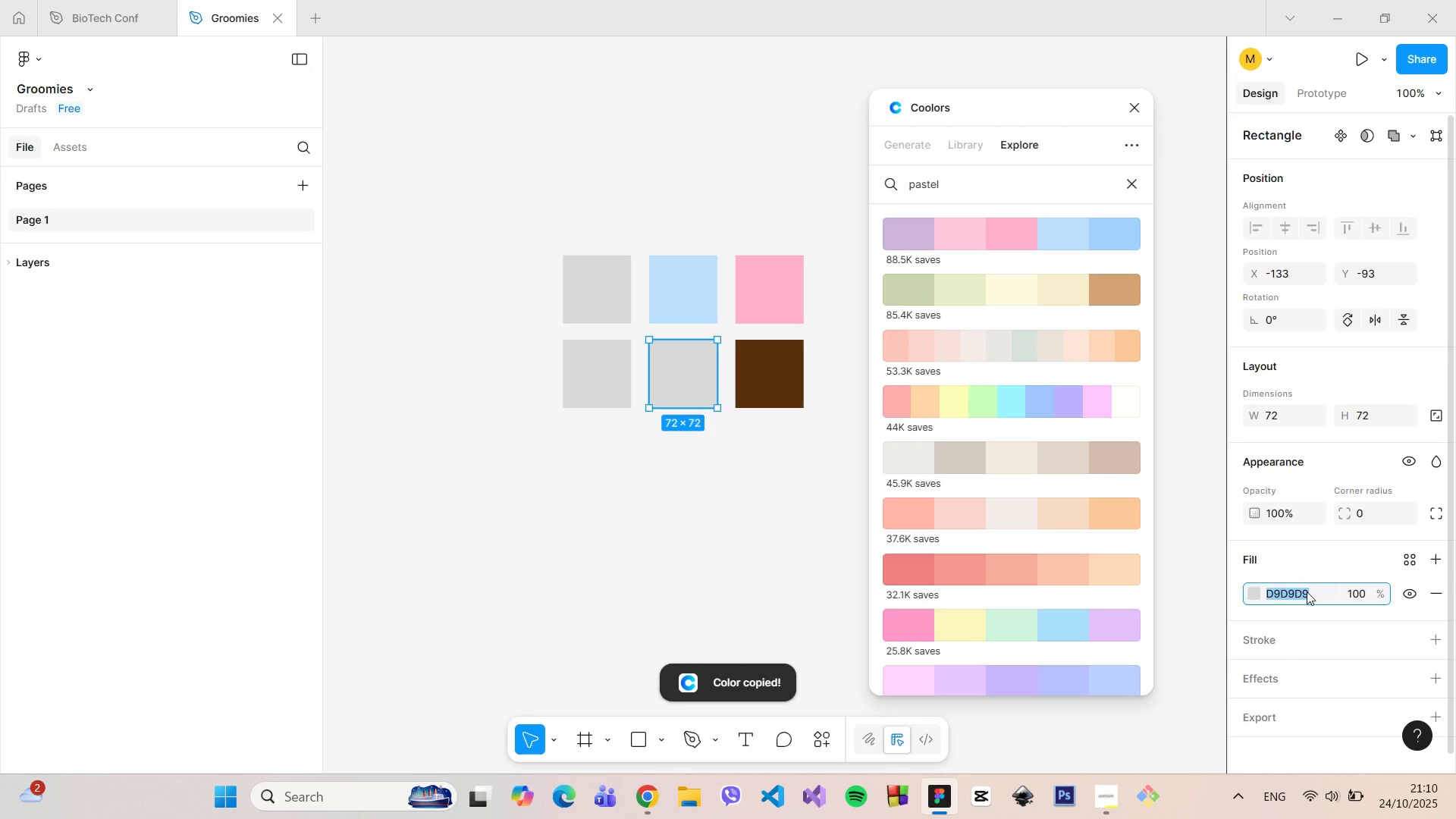 
key(Control+V)
 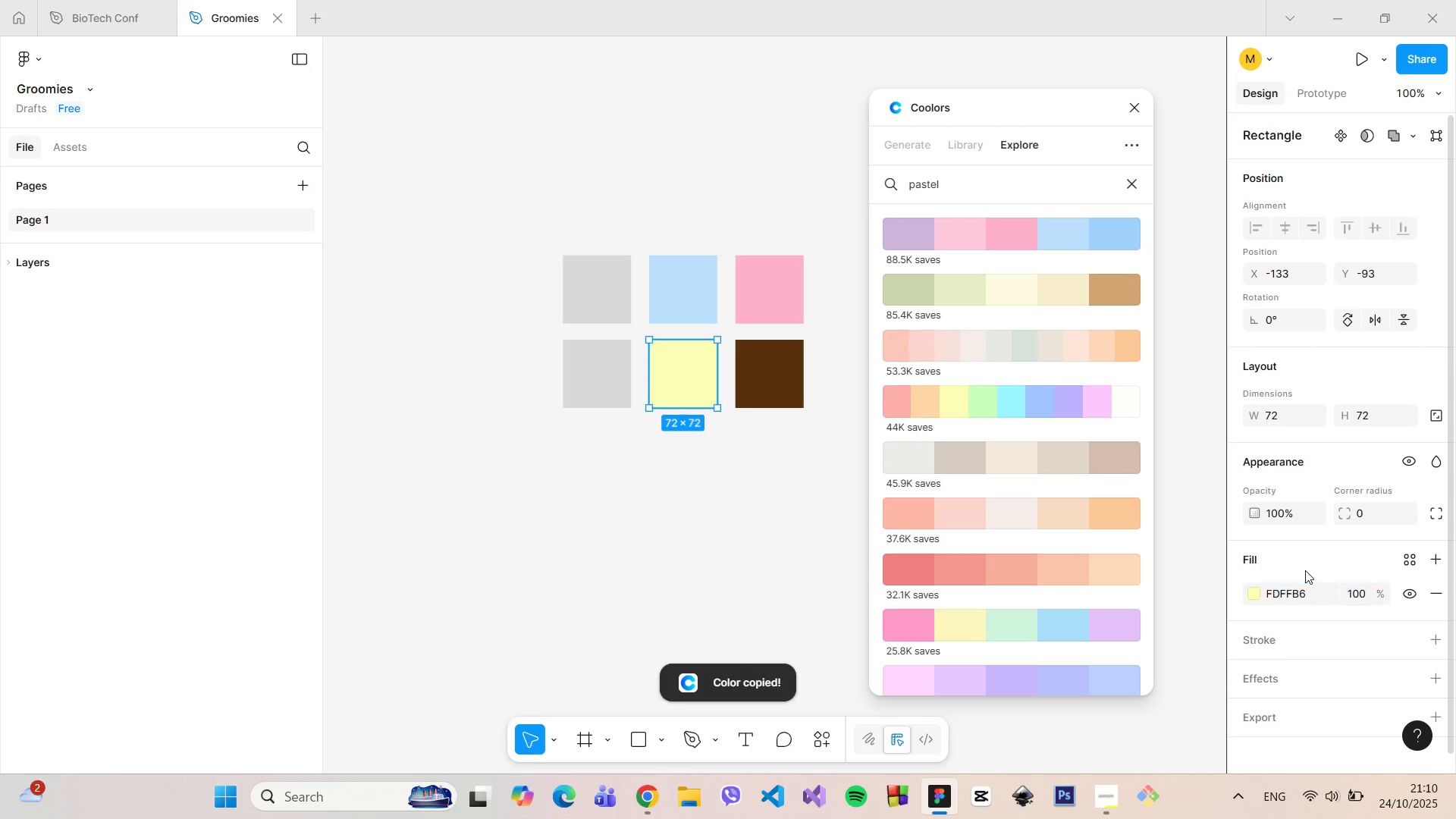 
left_click([1305, 570])
 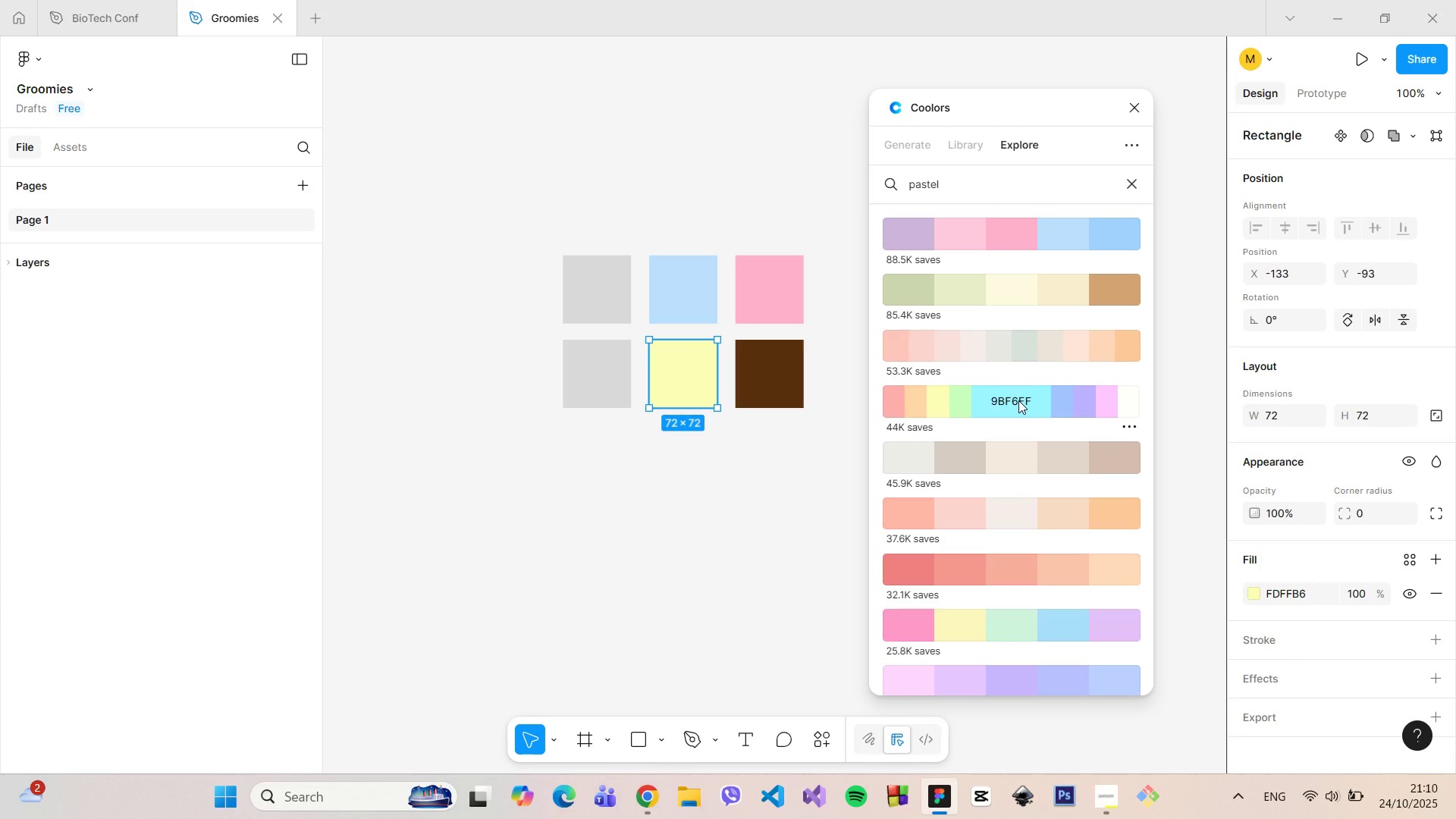 
left_click([1018, 400])
 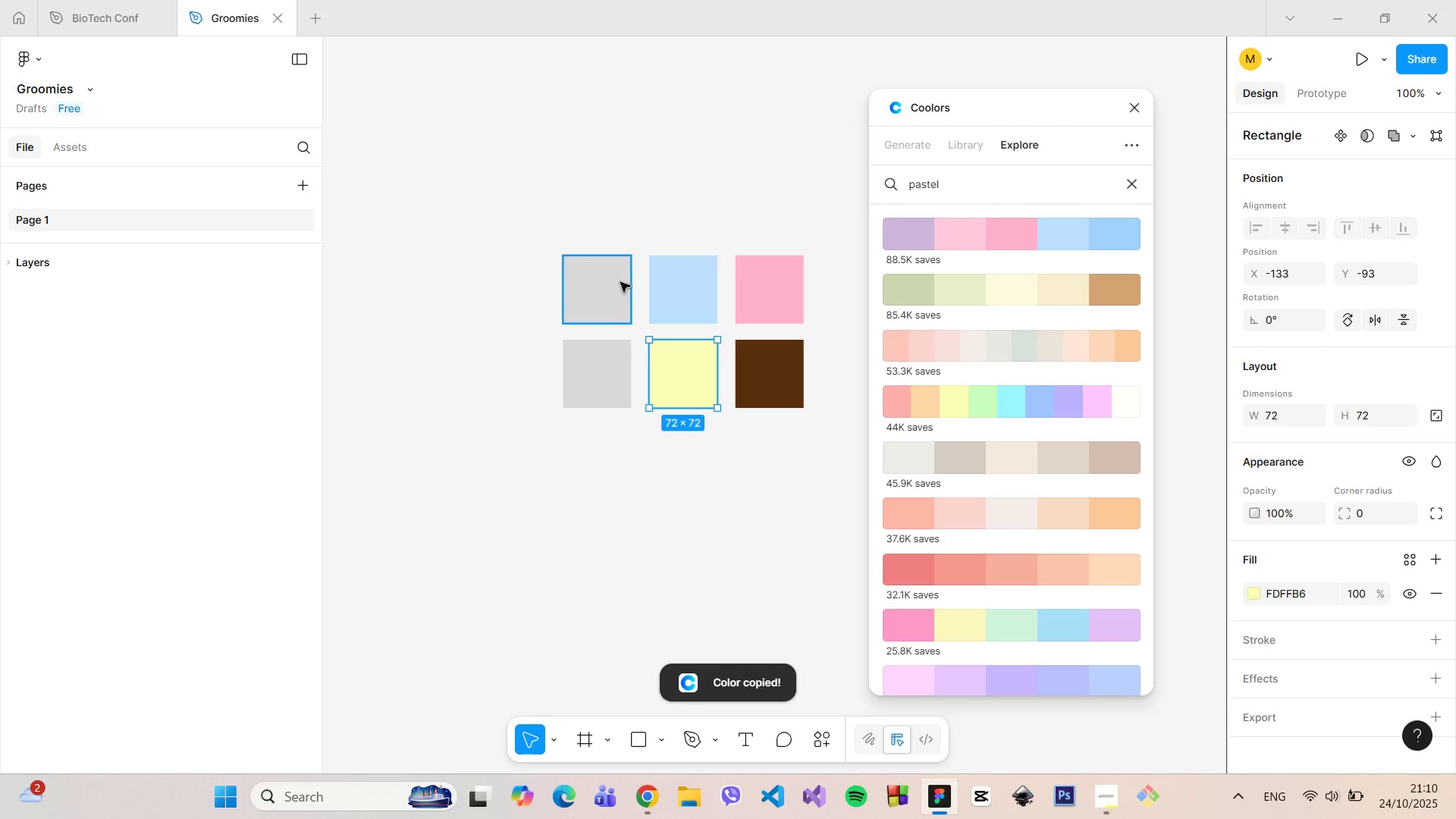 
left_click([620, 281])
 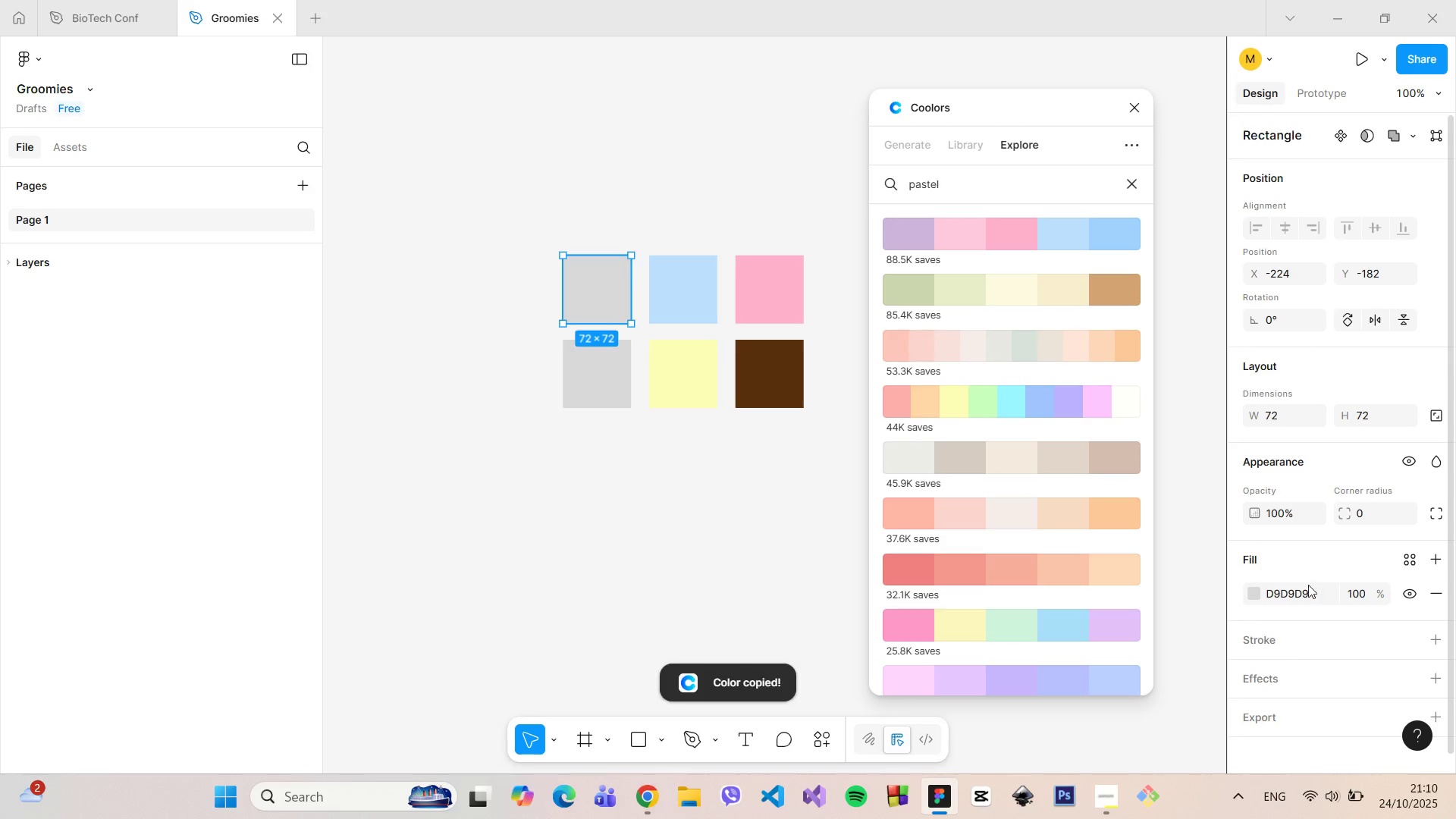 
left_click([1307, 588])
 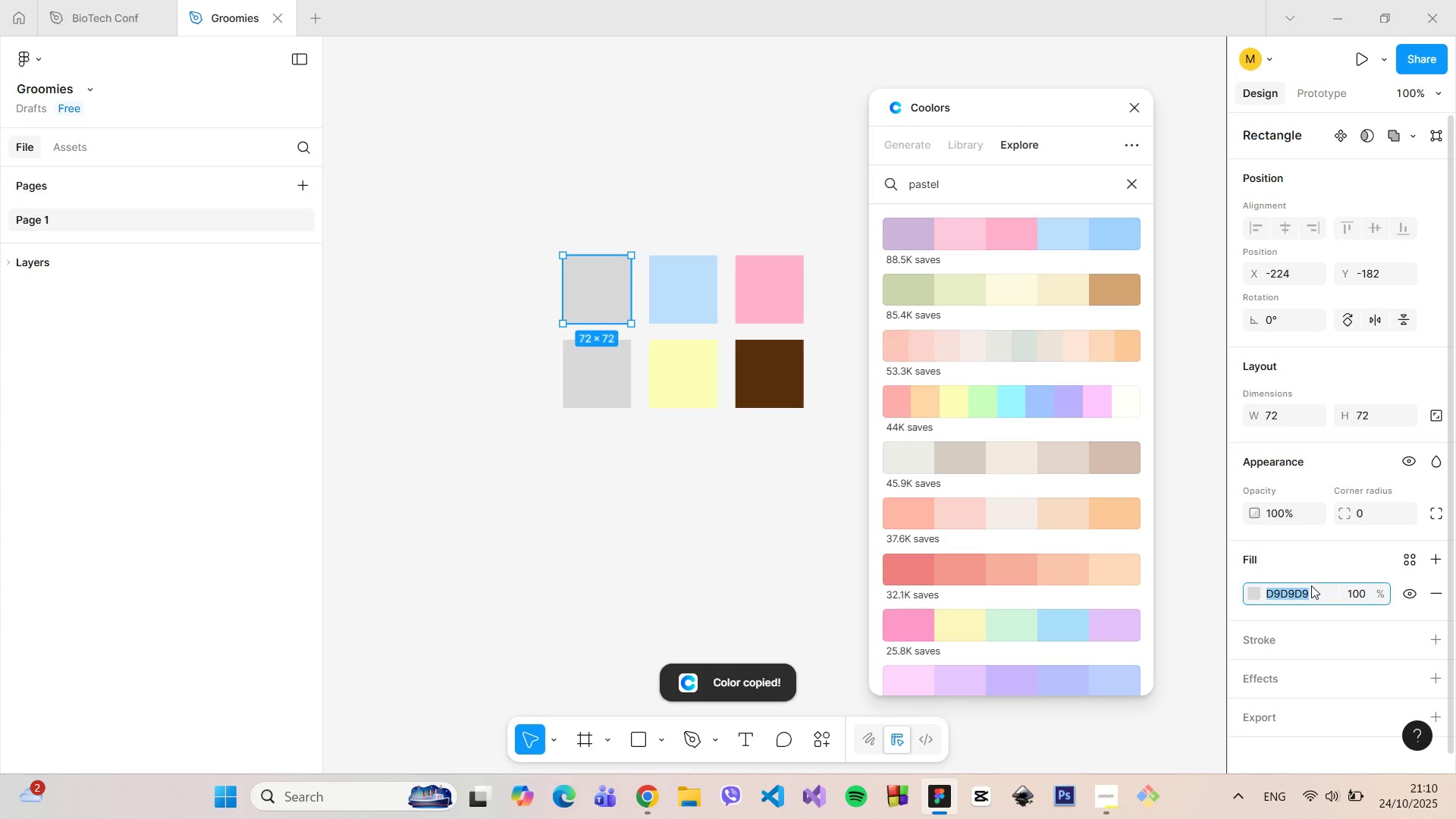 
key(Control+V)
 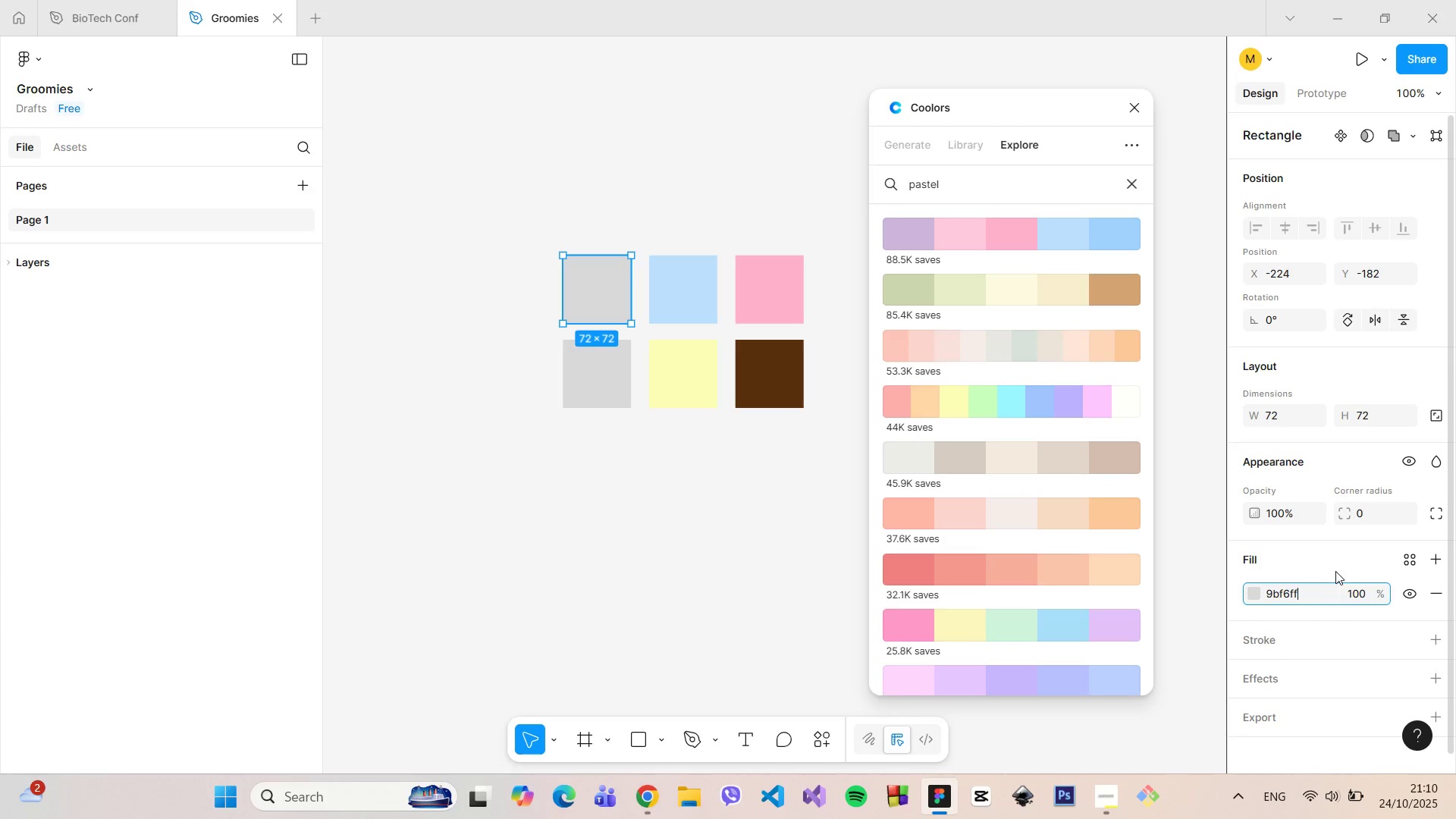 
left_click([1324, 569])
 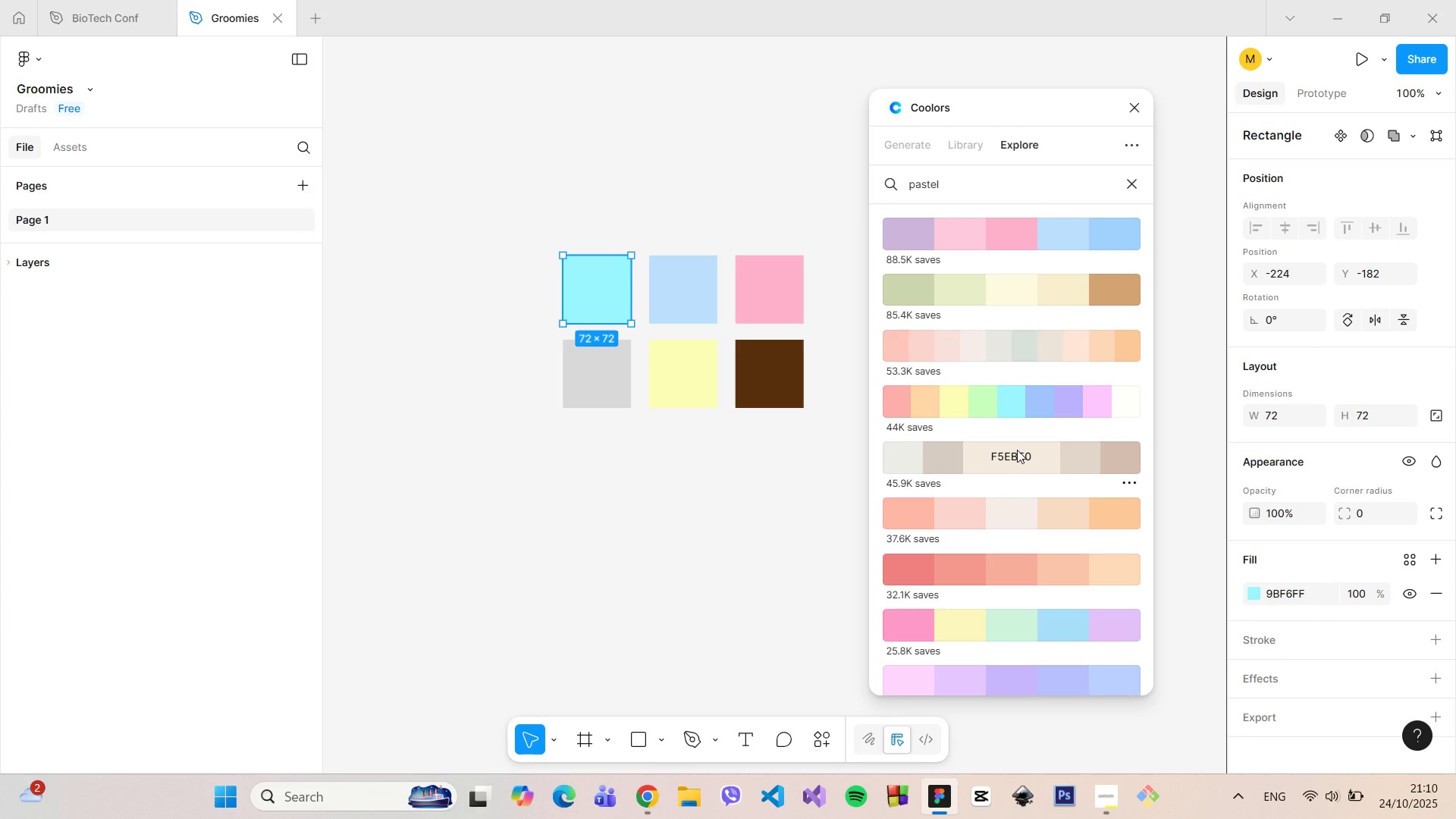 
scroll: coordinate [1040, 504], scroll_direction: down, amount: 4.0
 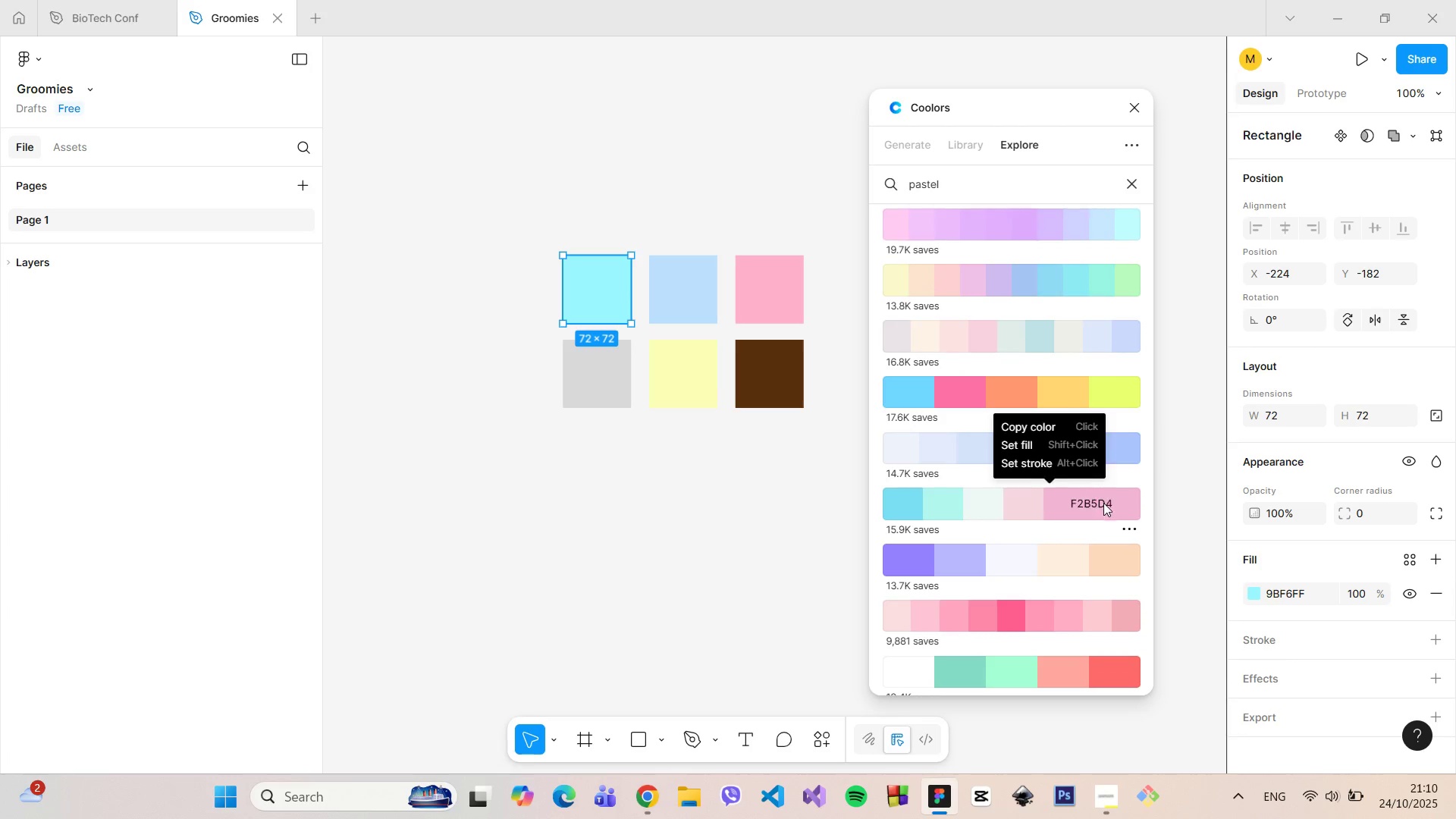 
left_click([1110, 504])
 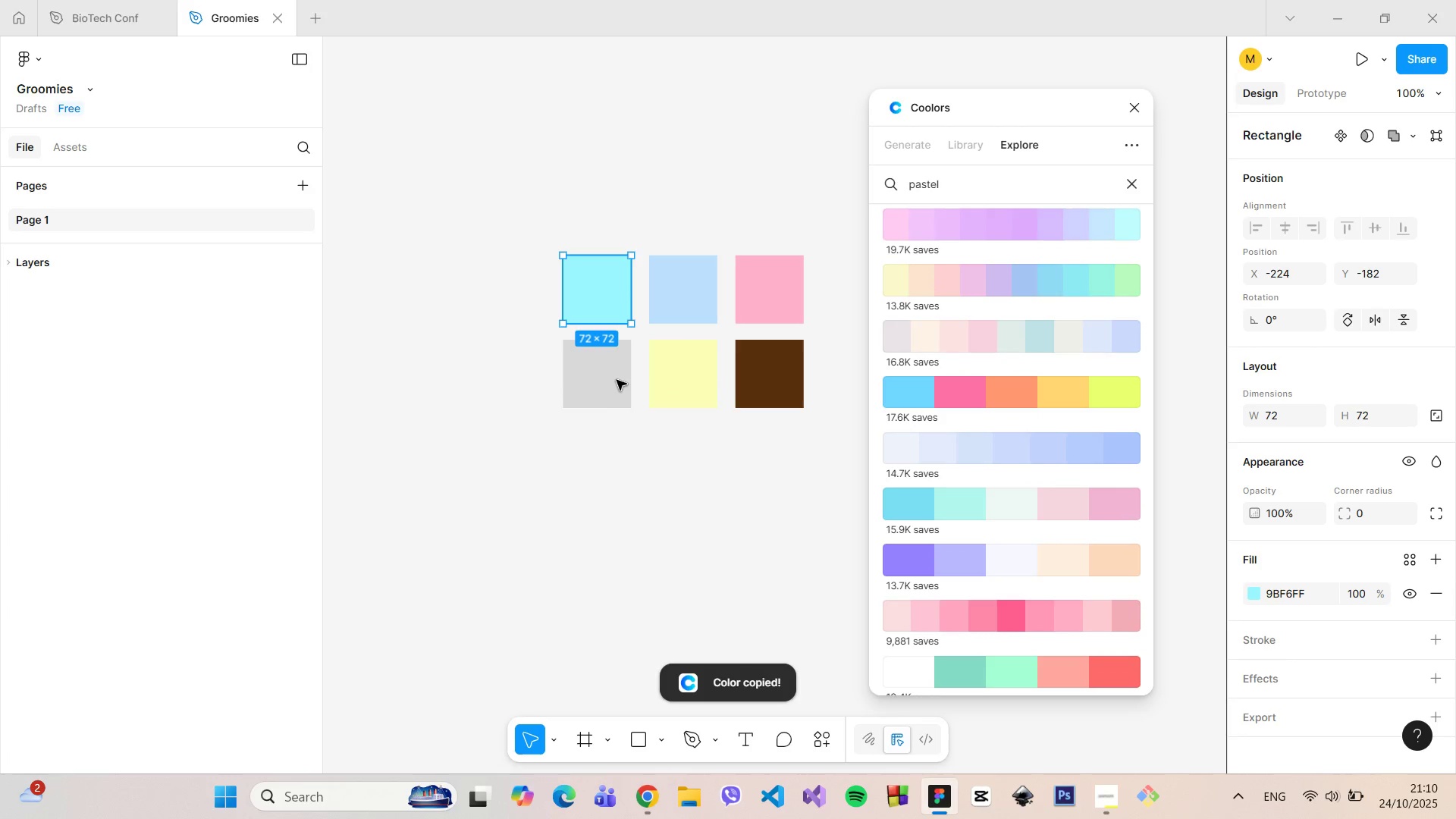 
left_click([617, 380])
 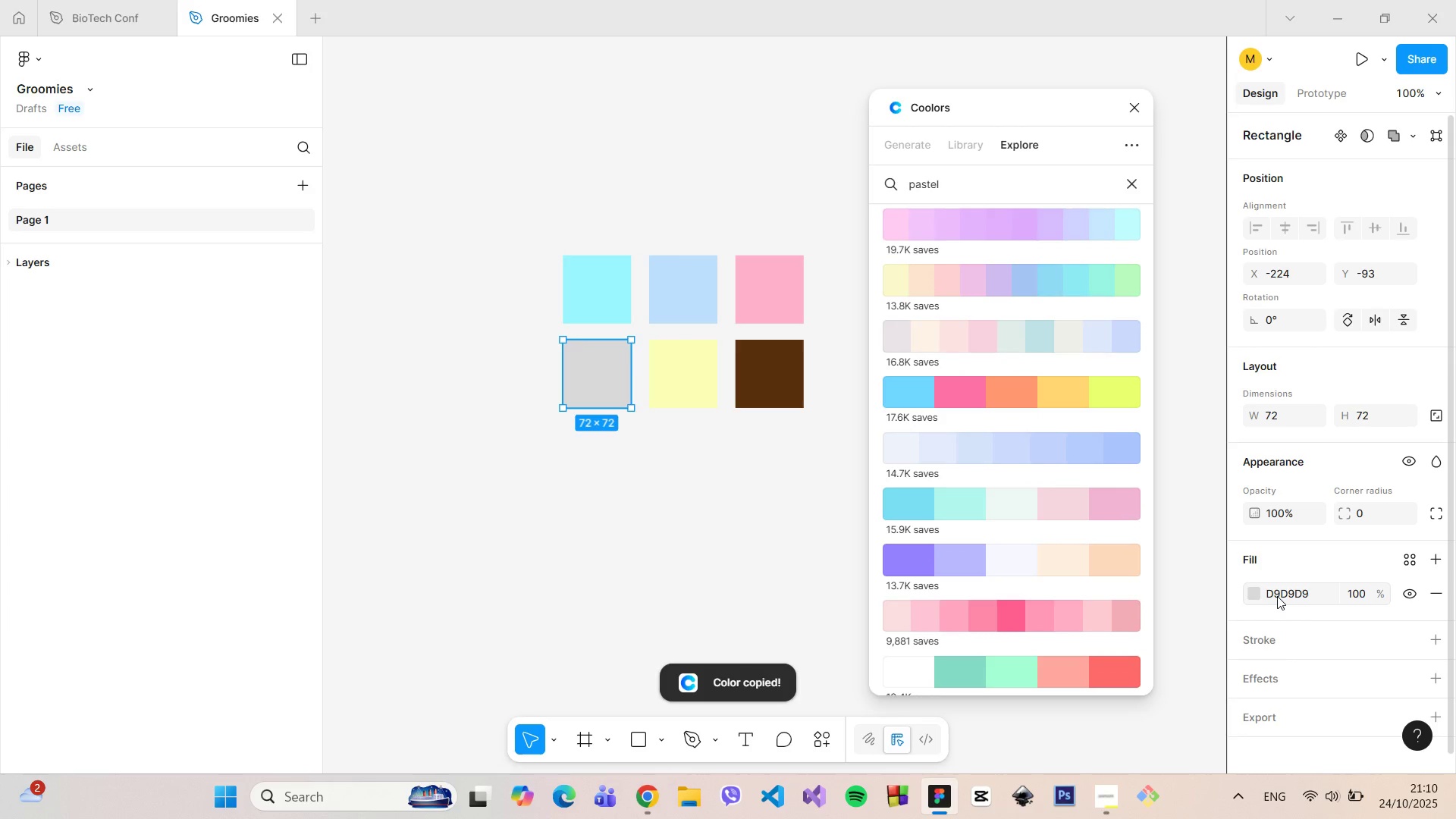 
left_click([1277, 596])
 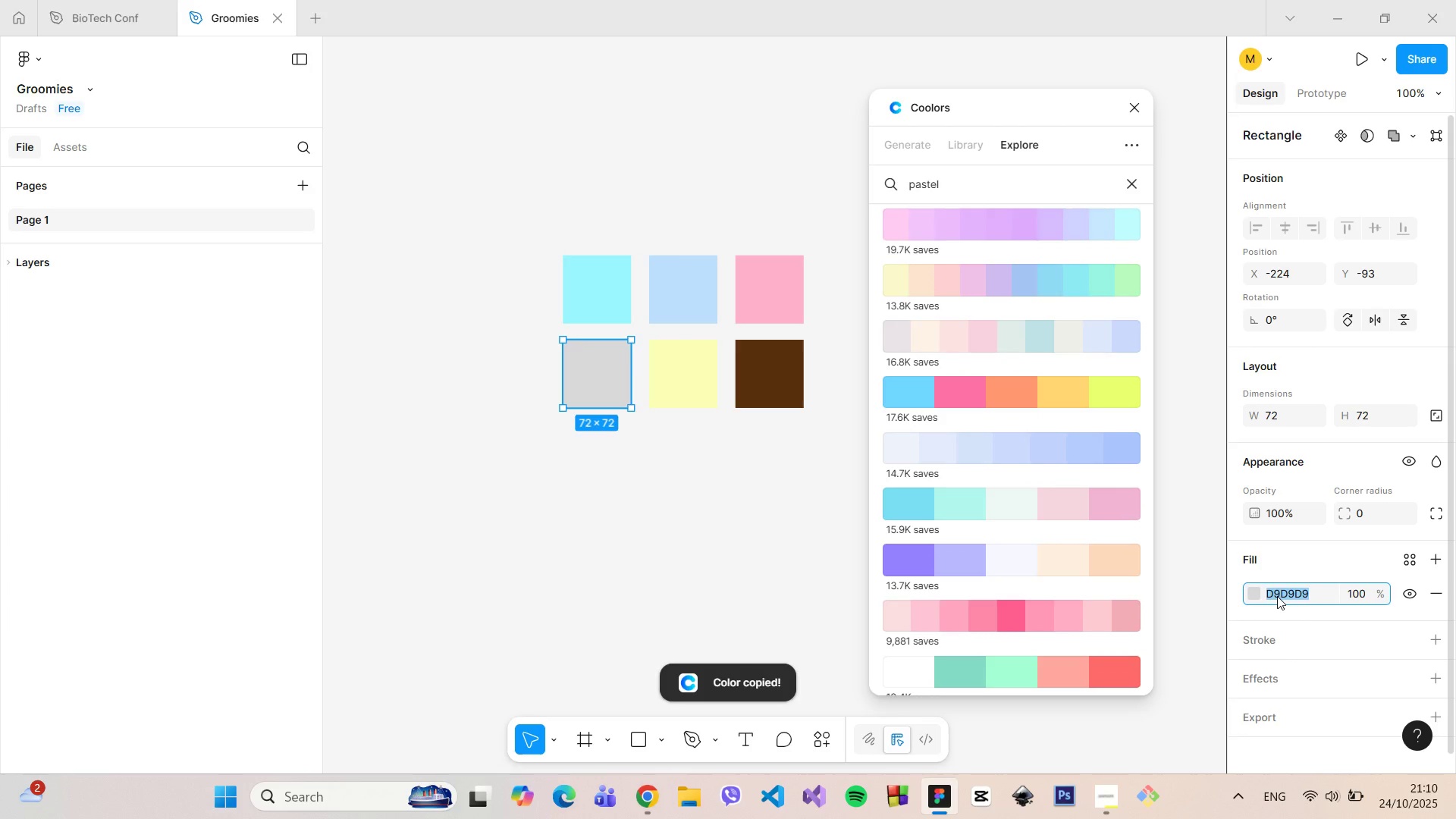 
key(Control+V)
 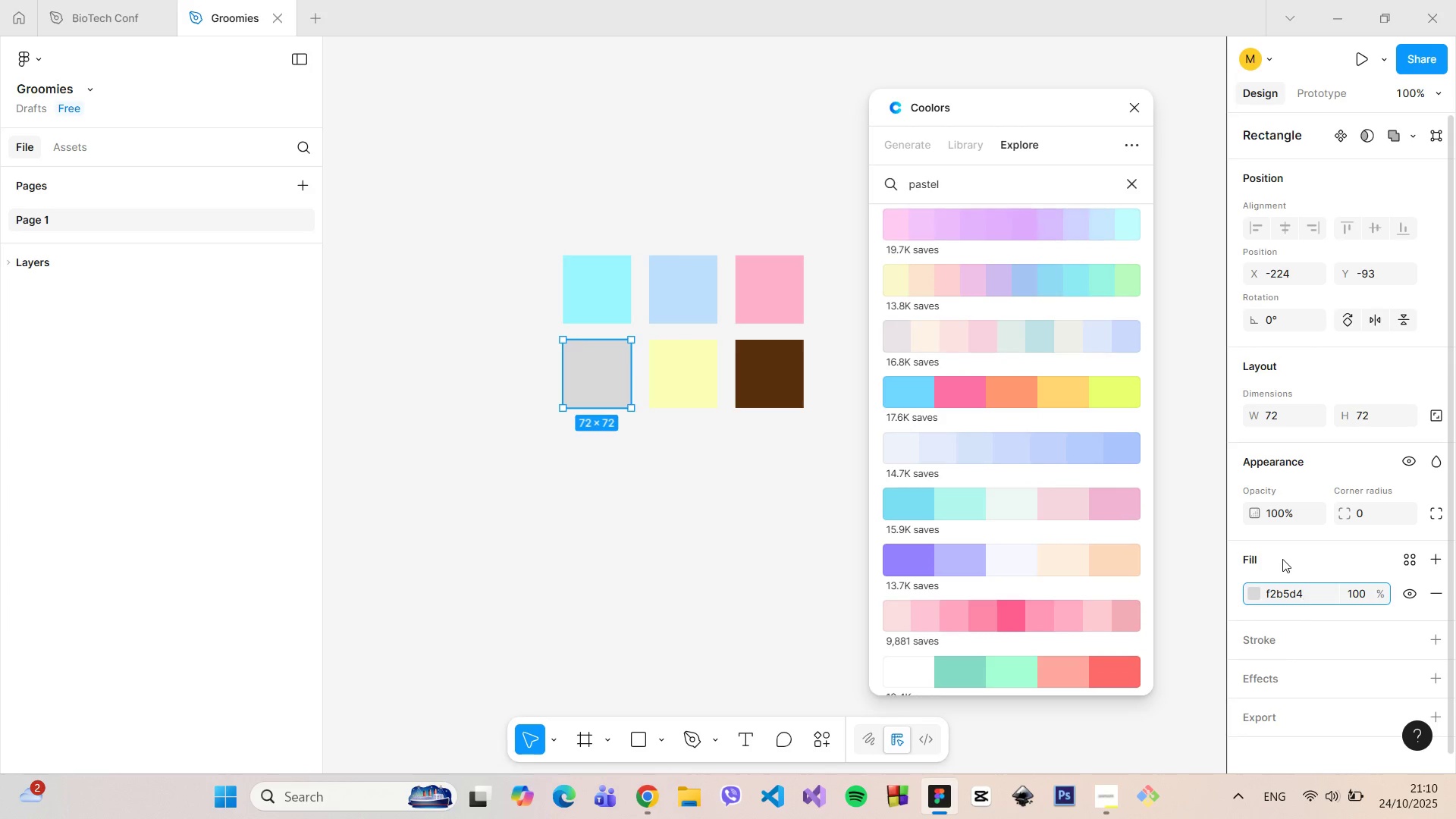 
left_click([1282, 559])
 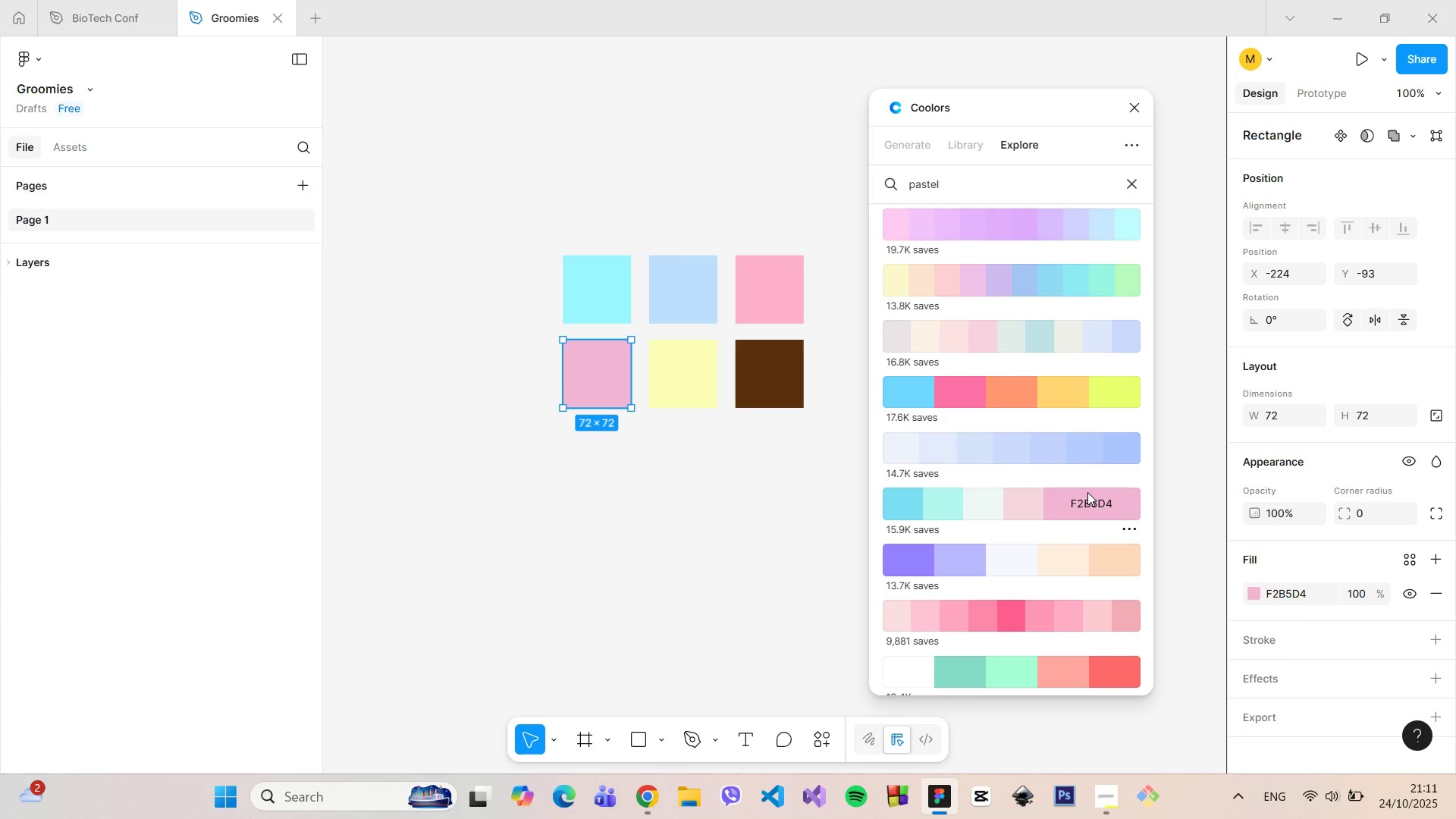 
scroll: coordinate [1075, 498], scroll_direction: down, amount: 2.0
 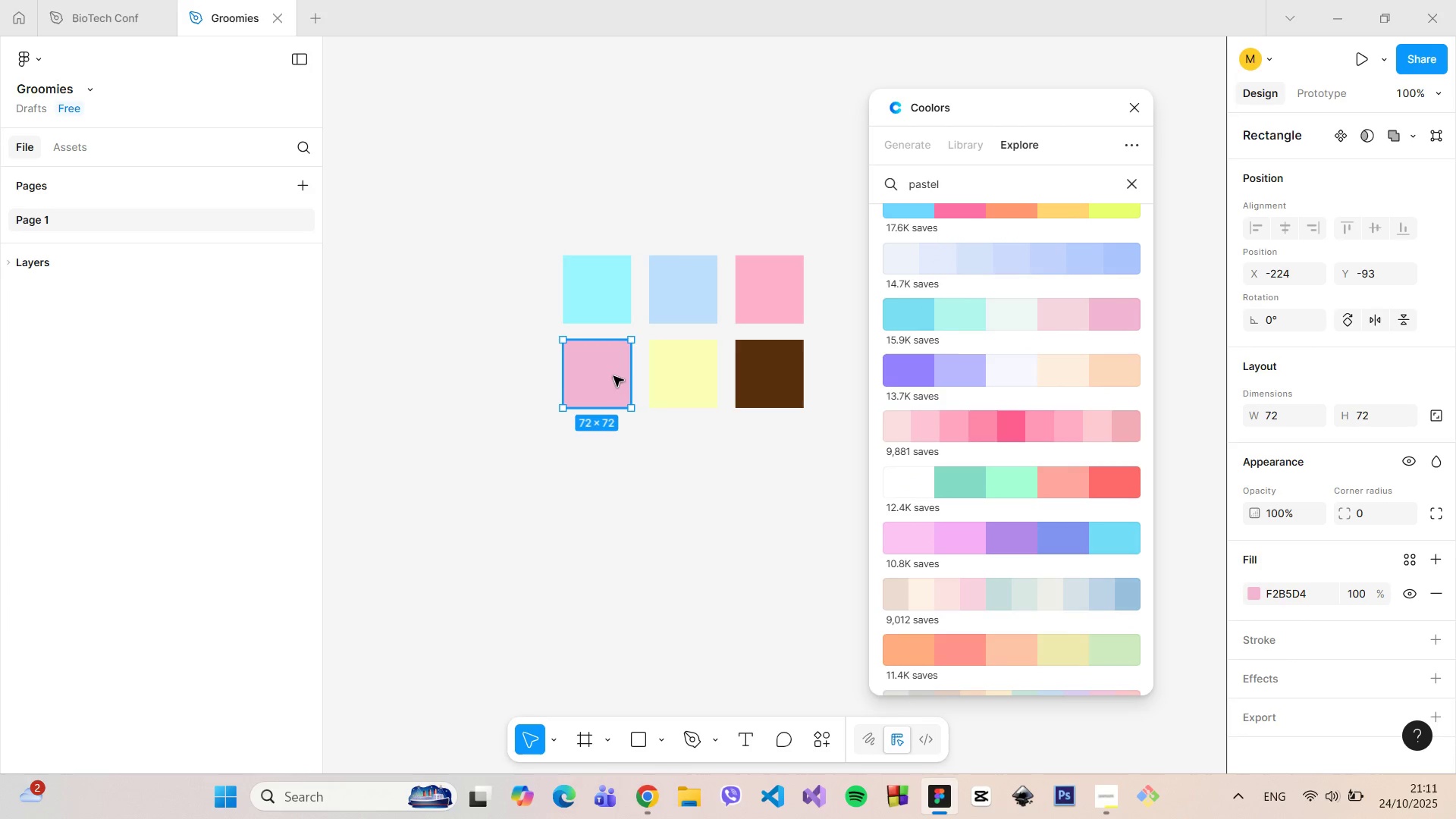 
left_click_drag(start_coordinate=[613, 376], to_coordinate=[613, 459])
 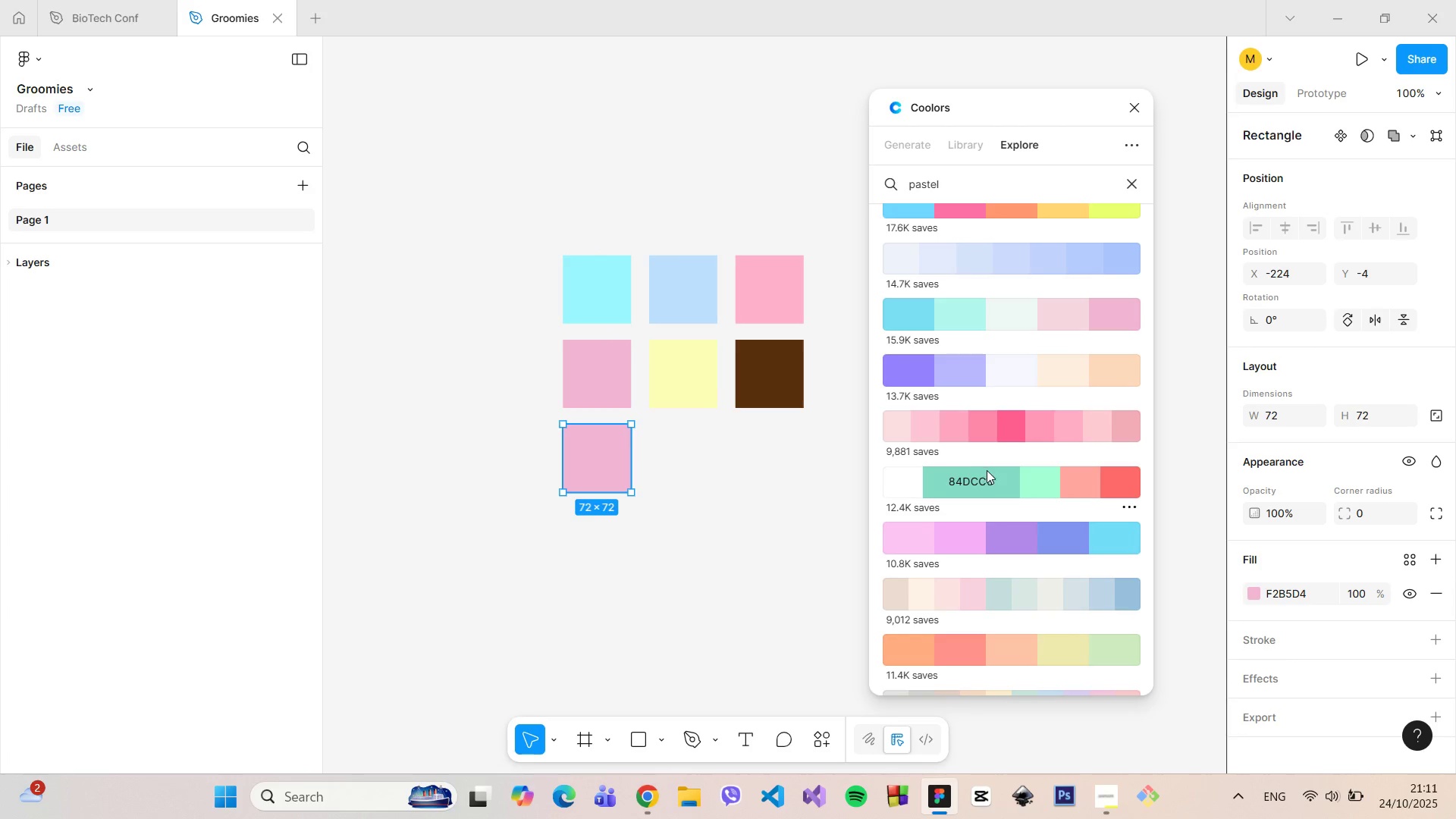 
hold_key(key=AltLeft, duration=1.37)
 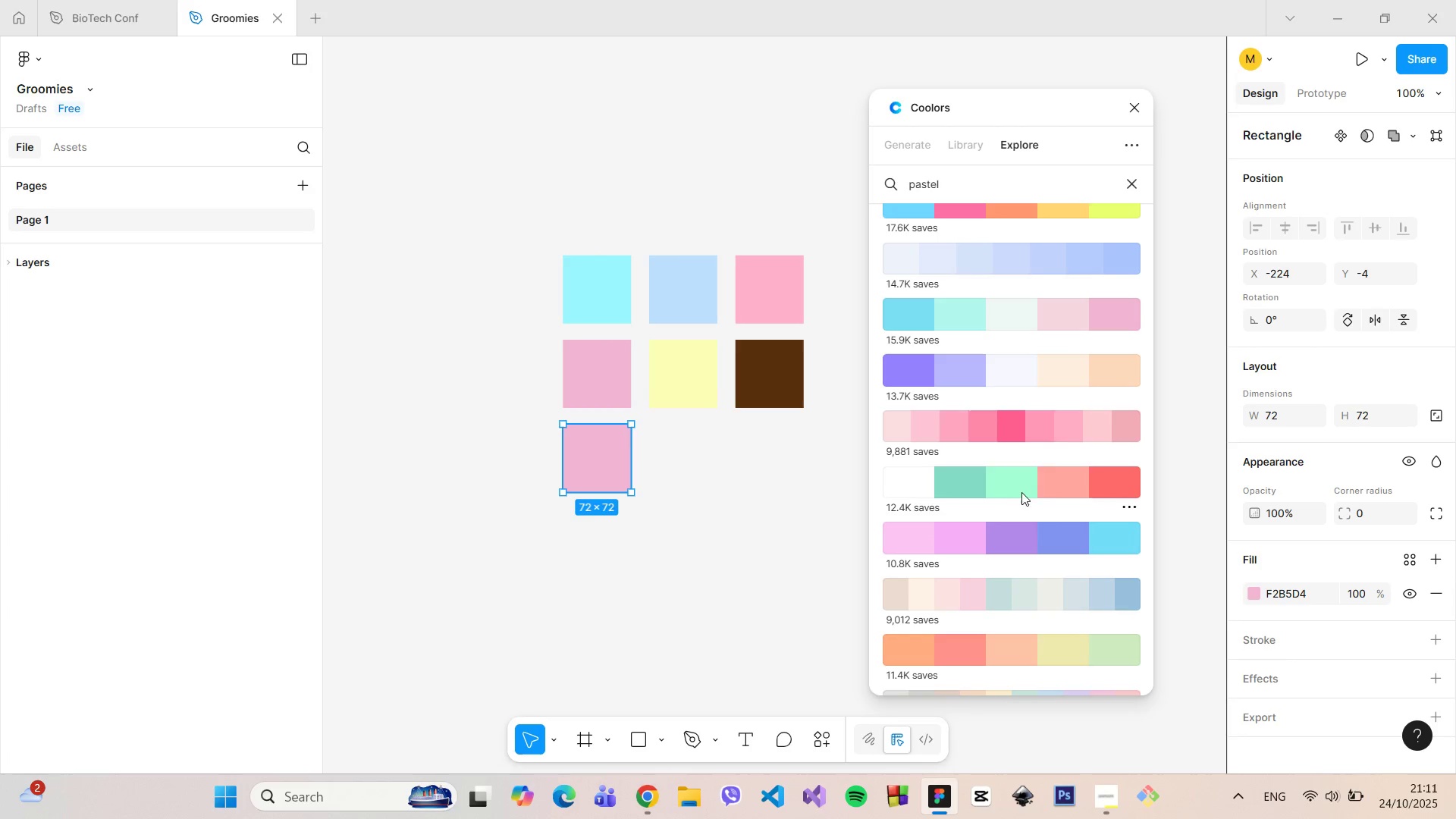 
left_click([1014, 478])
 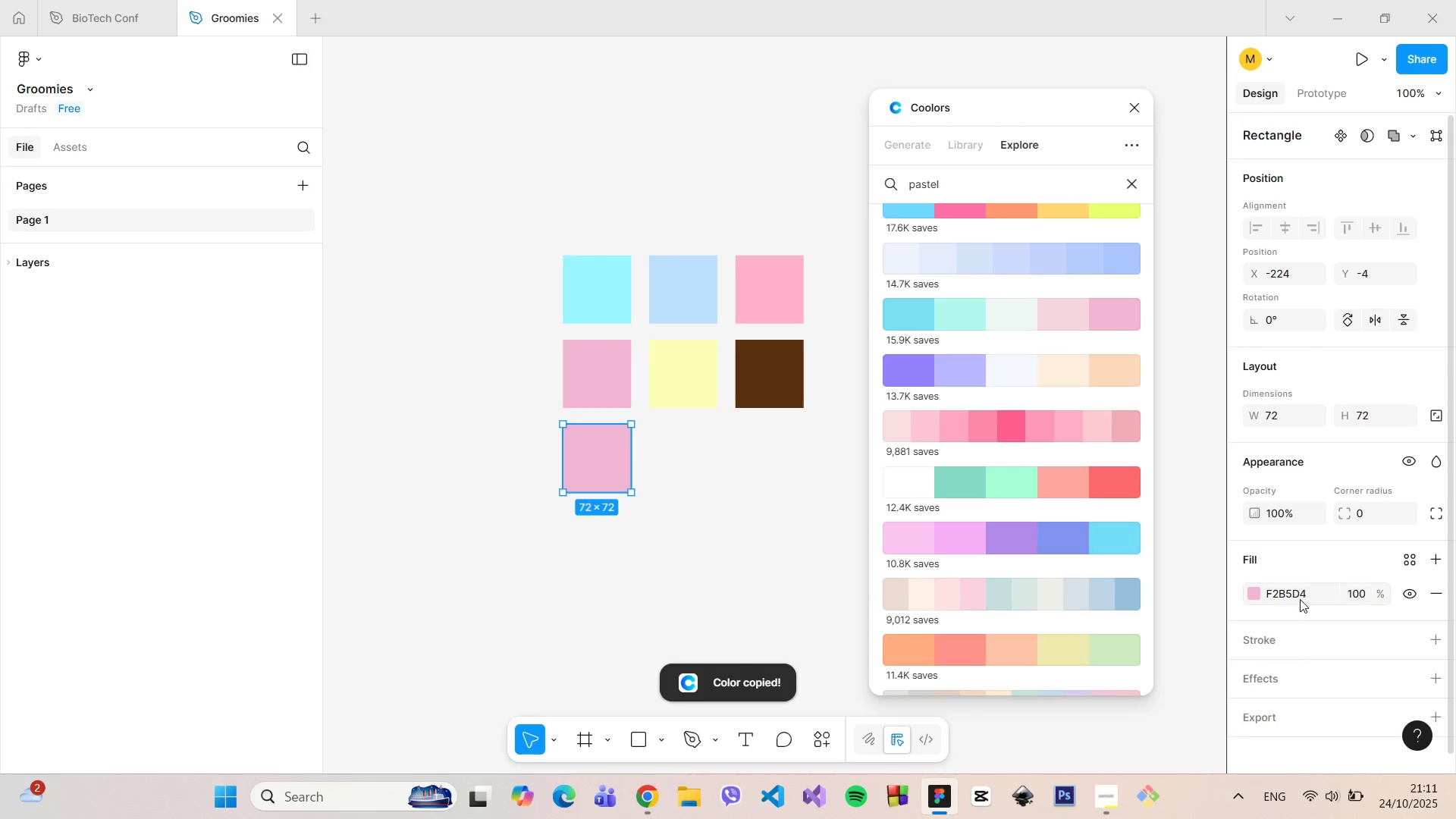 
left_click([1298, 599])
 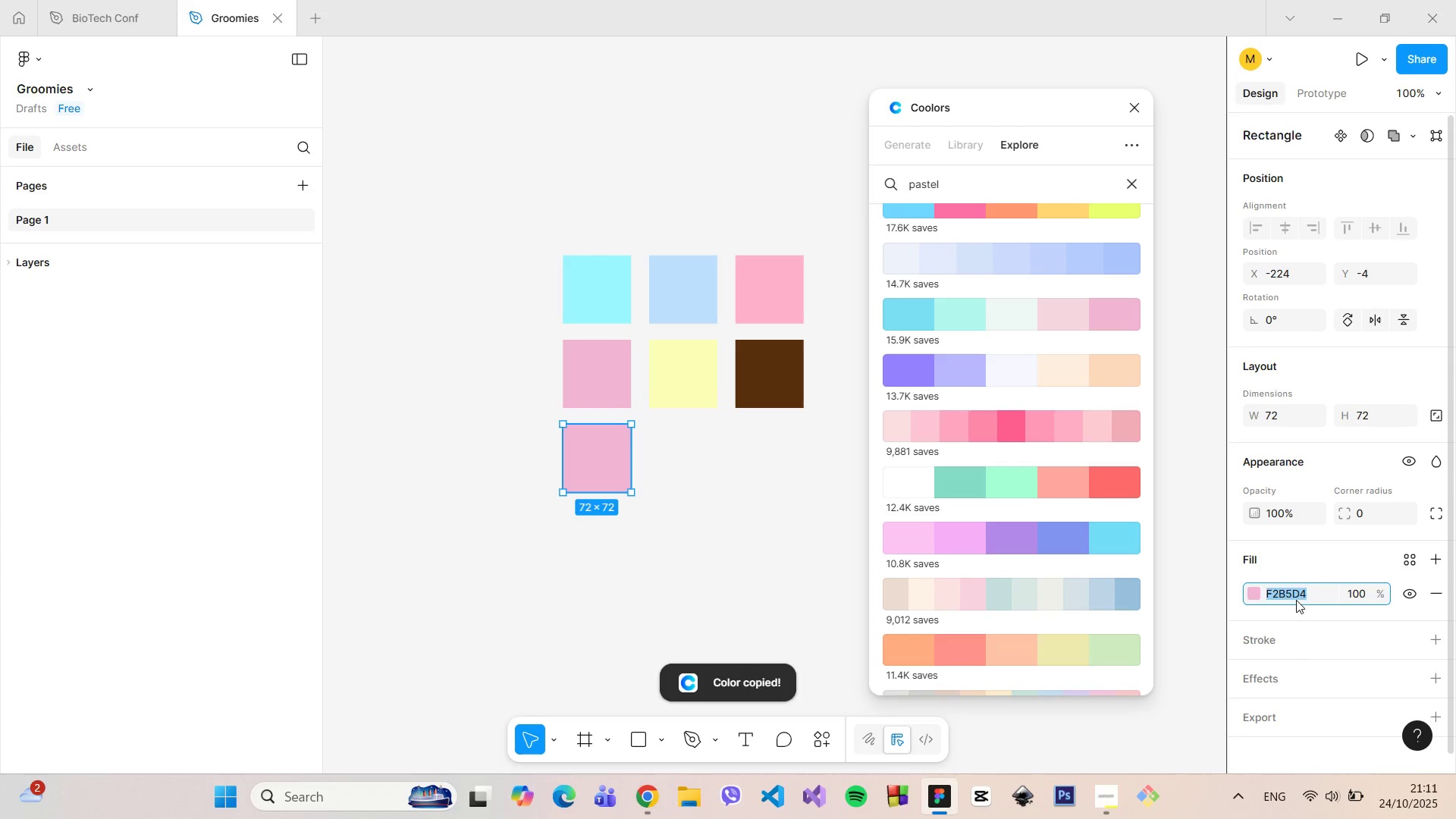 
key(Control+V)
 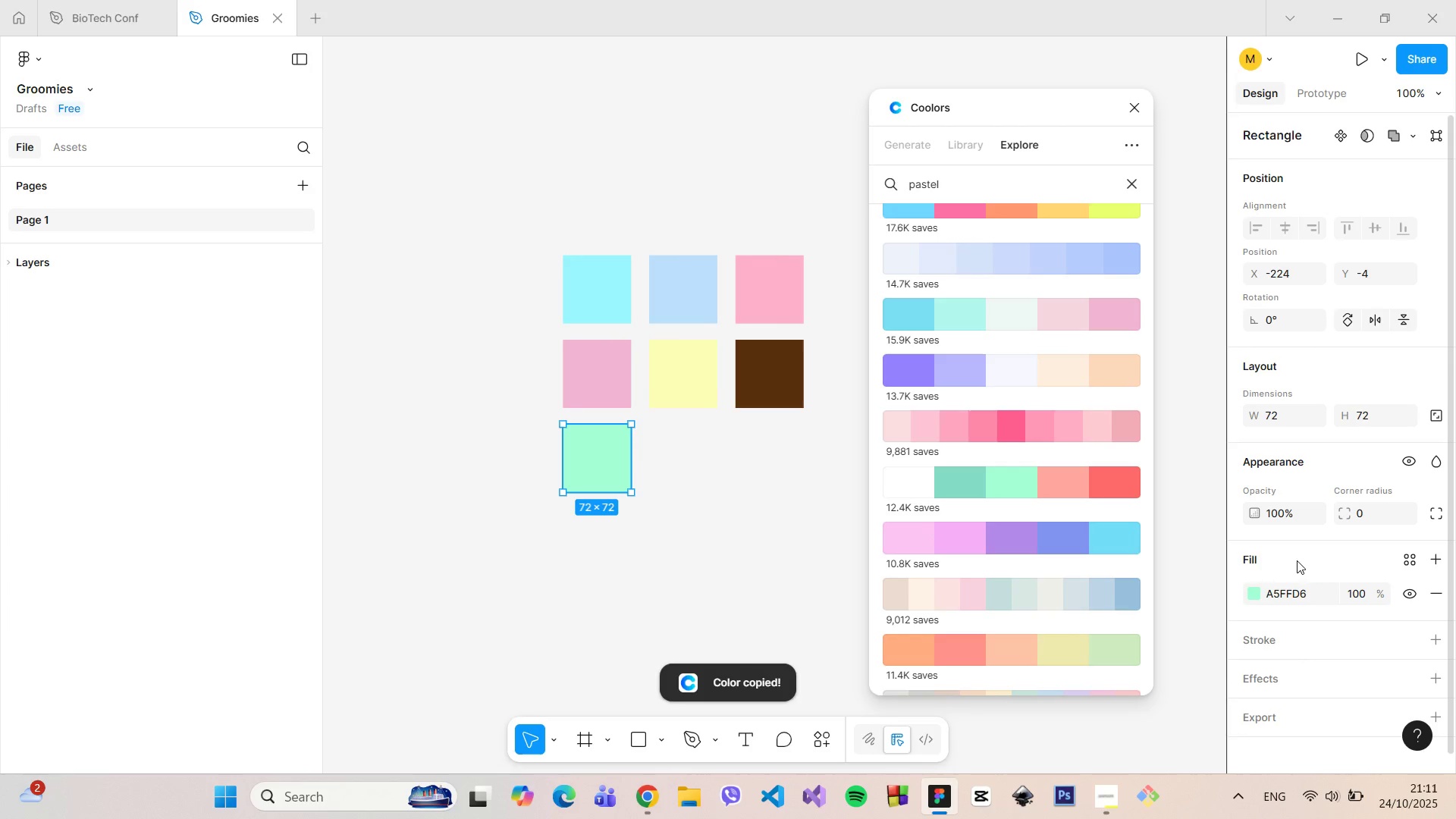 
left_click([1297, 560])
 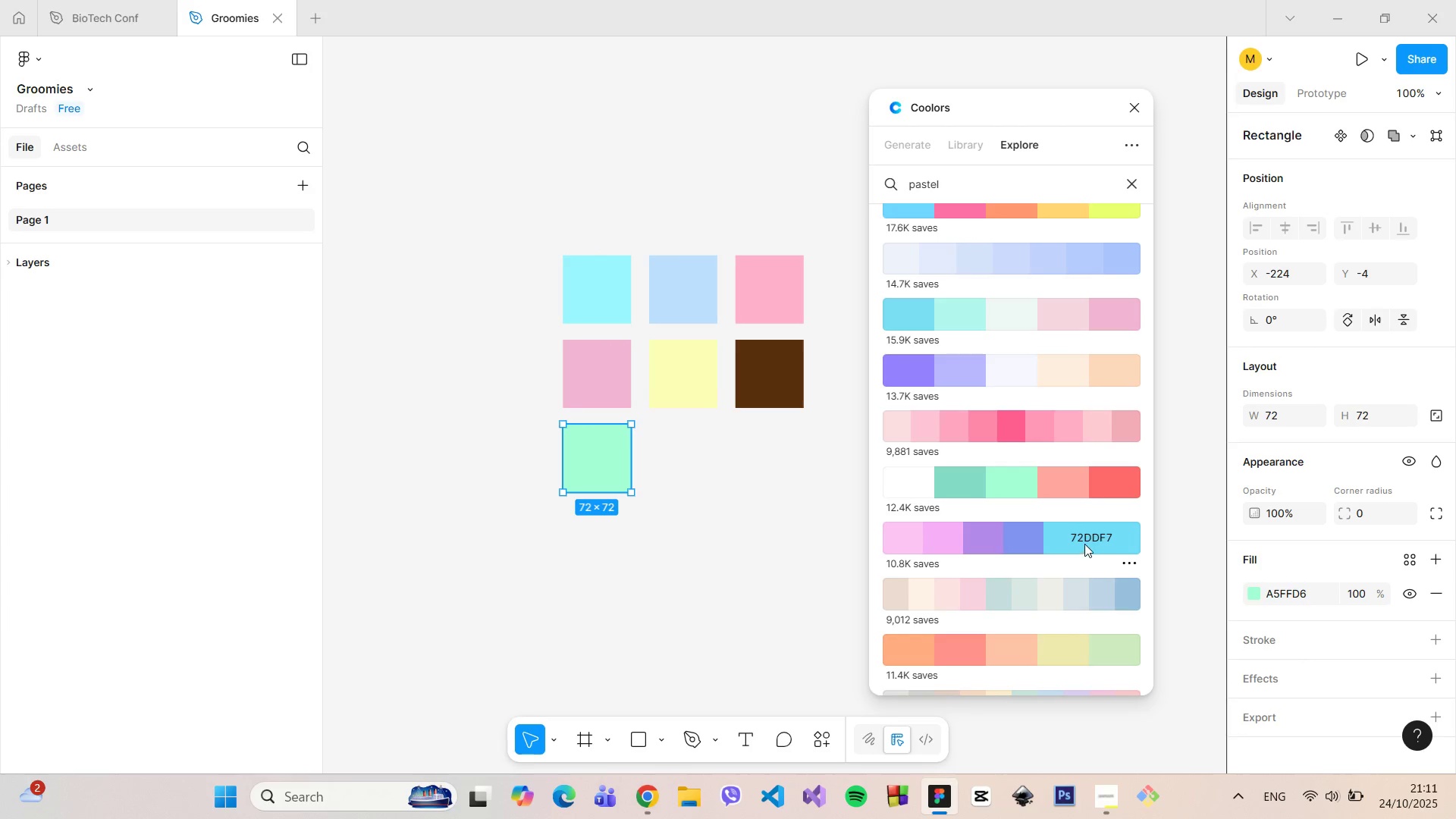 
left_click([1105, 532])
 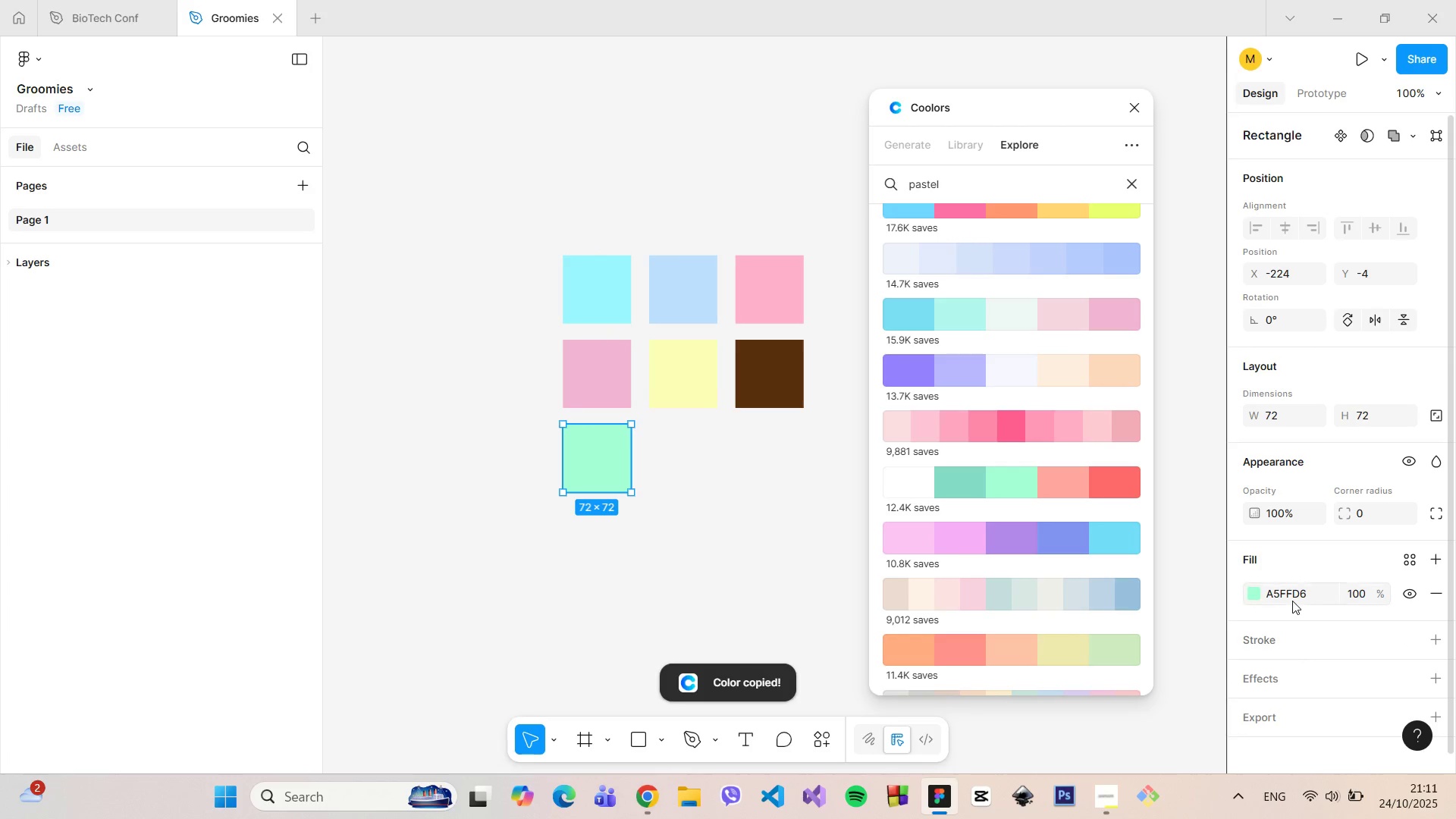 
left_click([1291, 601])
 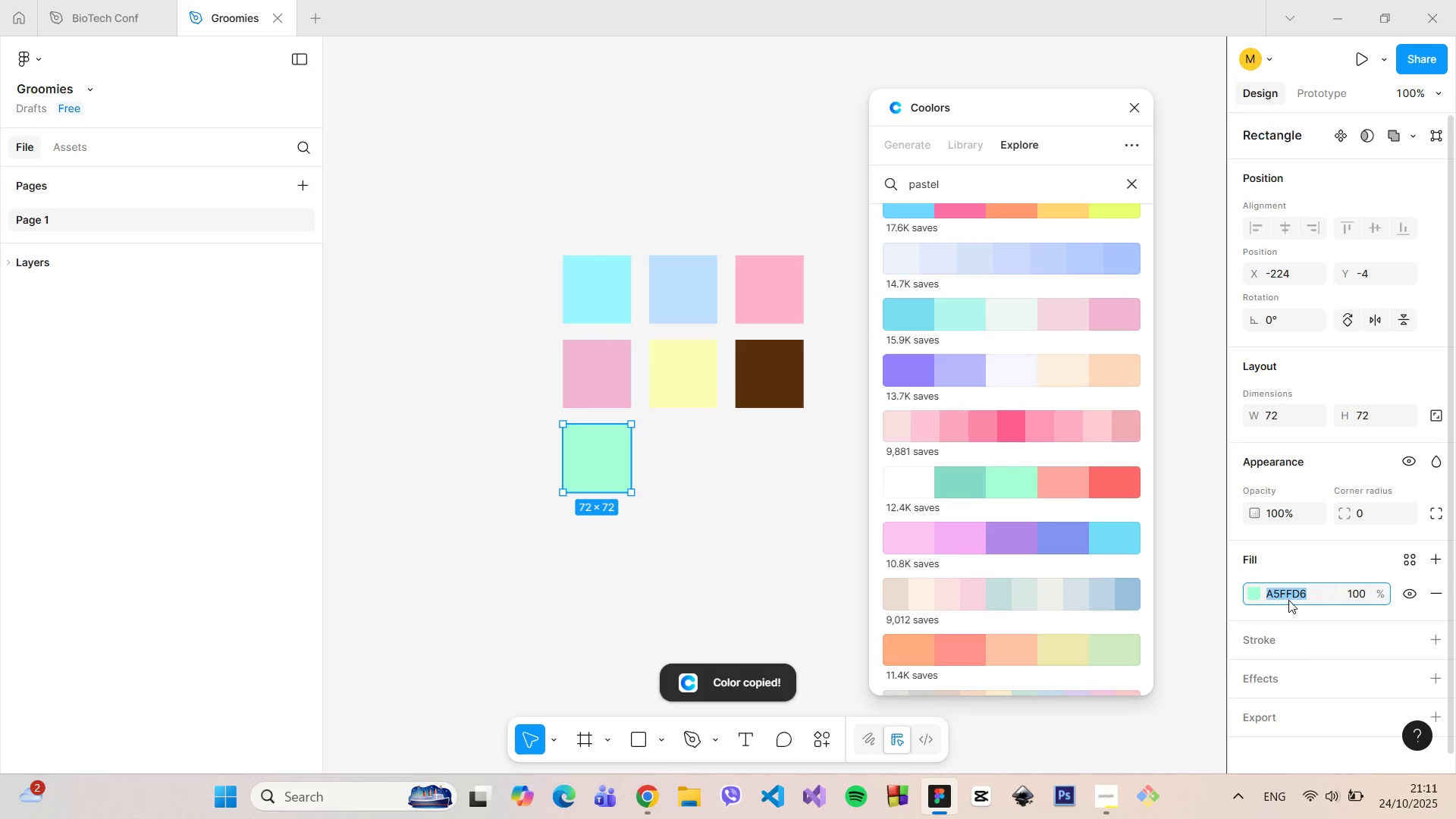 
key(Control+V)
 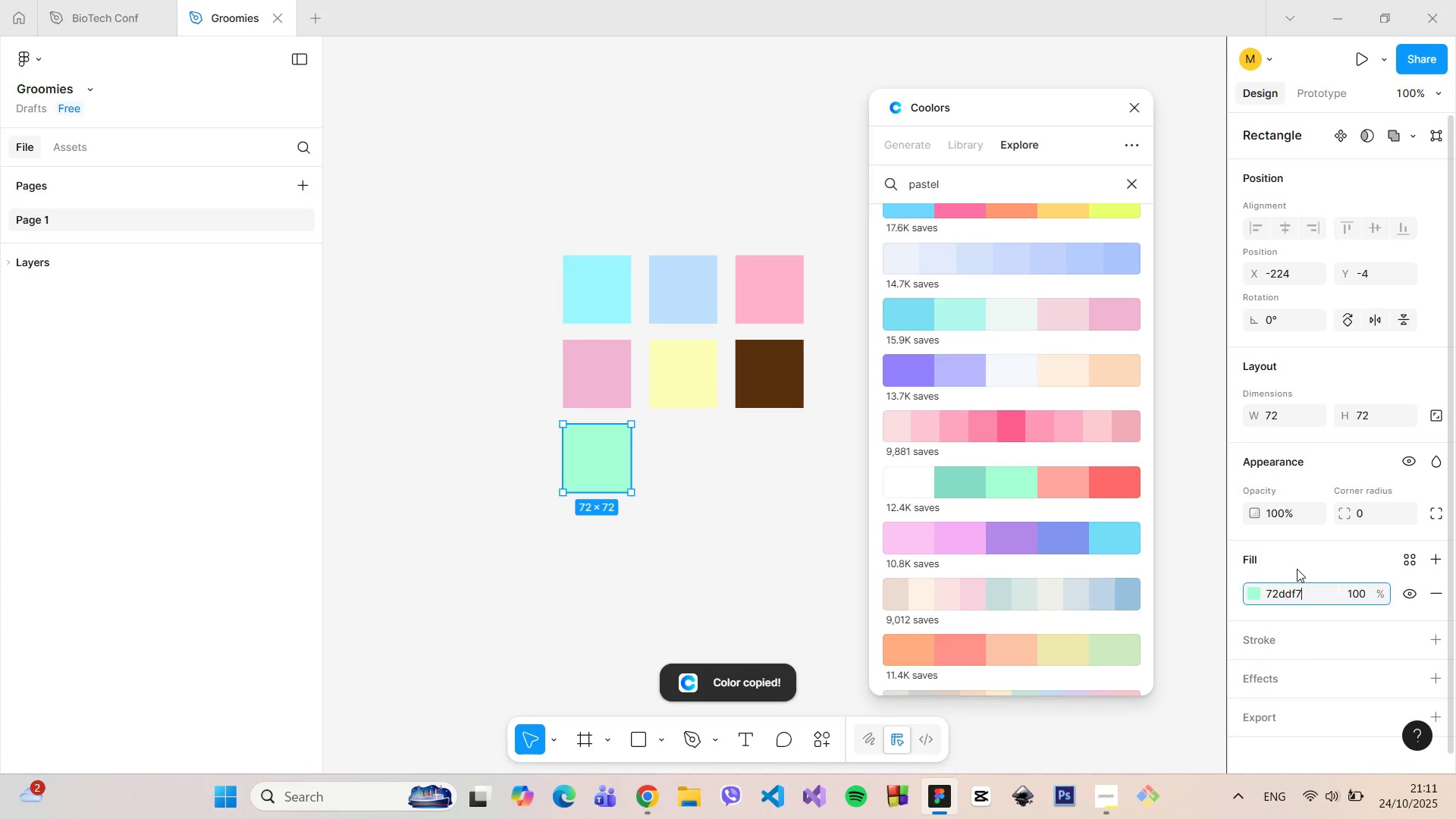 
left_click([1297, 570])
 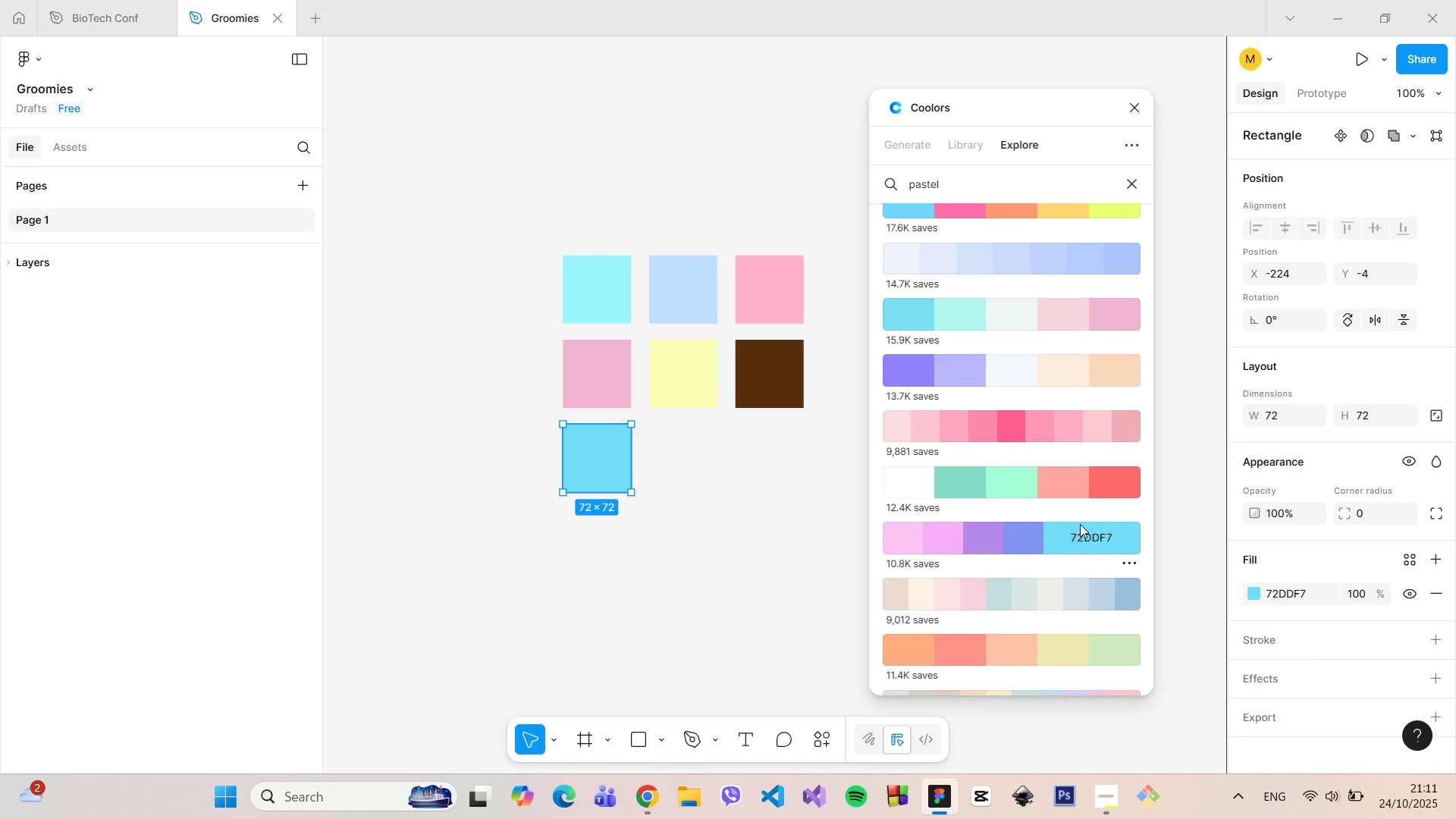 
scroll: coordinate [1080, 522], scroll_direction: down, amount: 2.0
 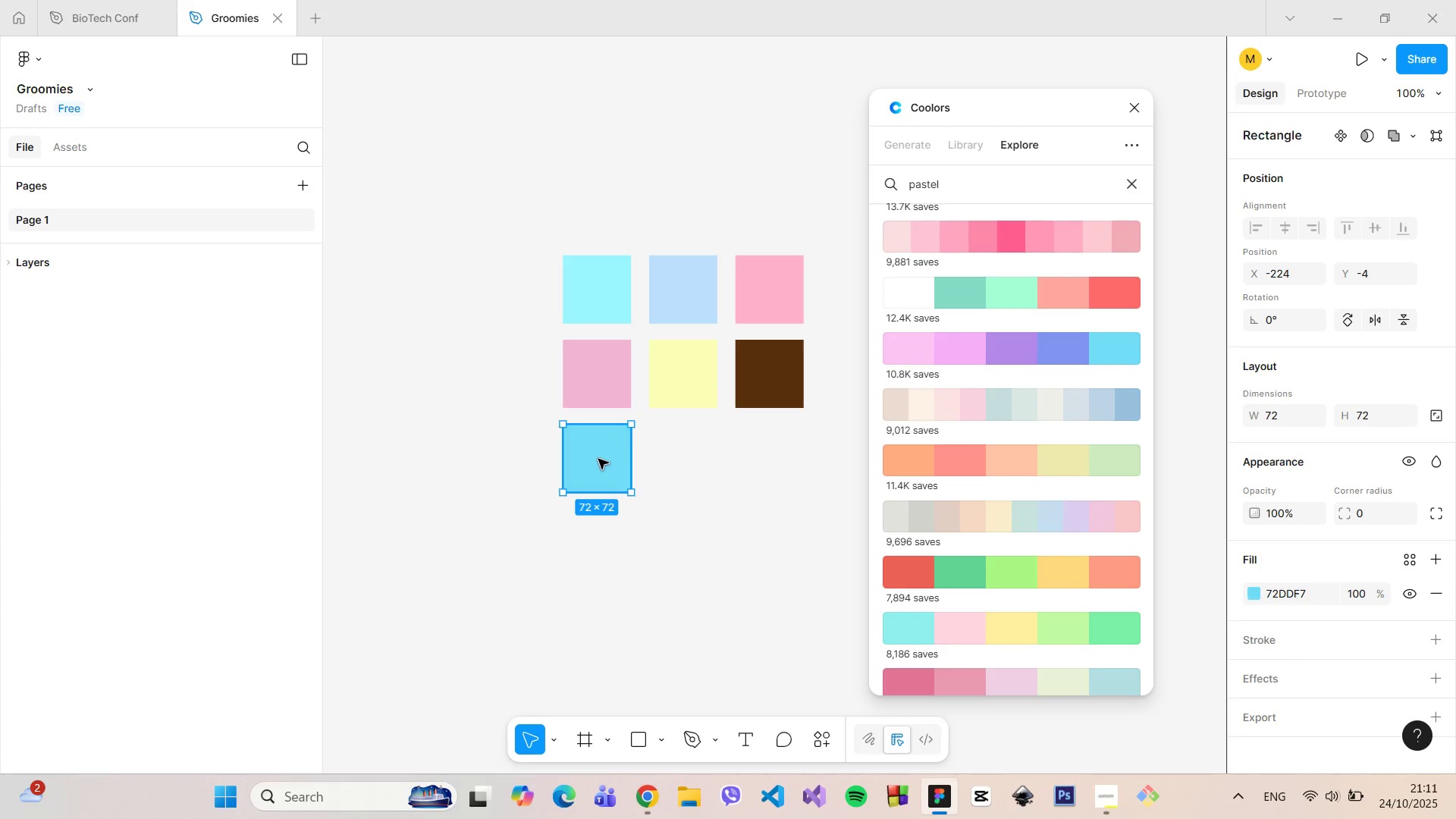 
hold_key(key=AltLeft, duration=1.51)
left_click_drag(start_coordinate=[598, 459], to_coordinate=[686, 457])
 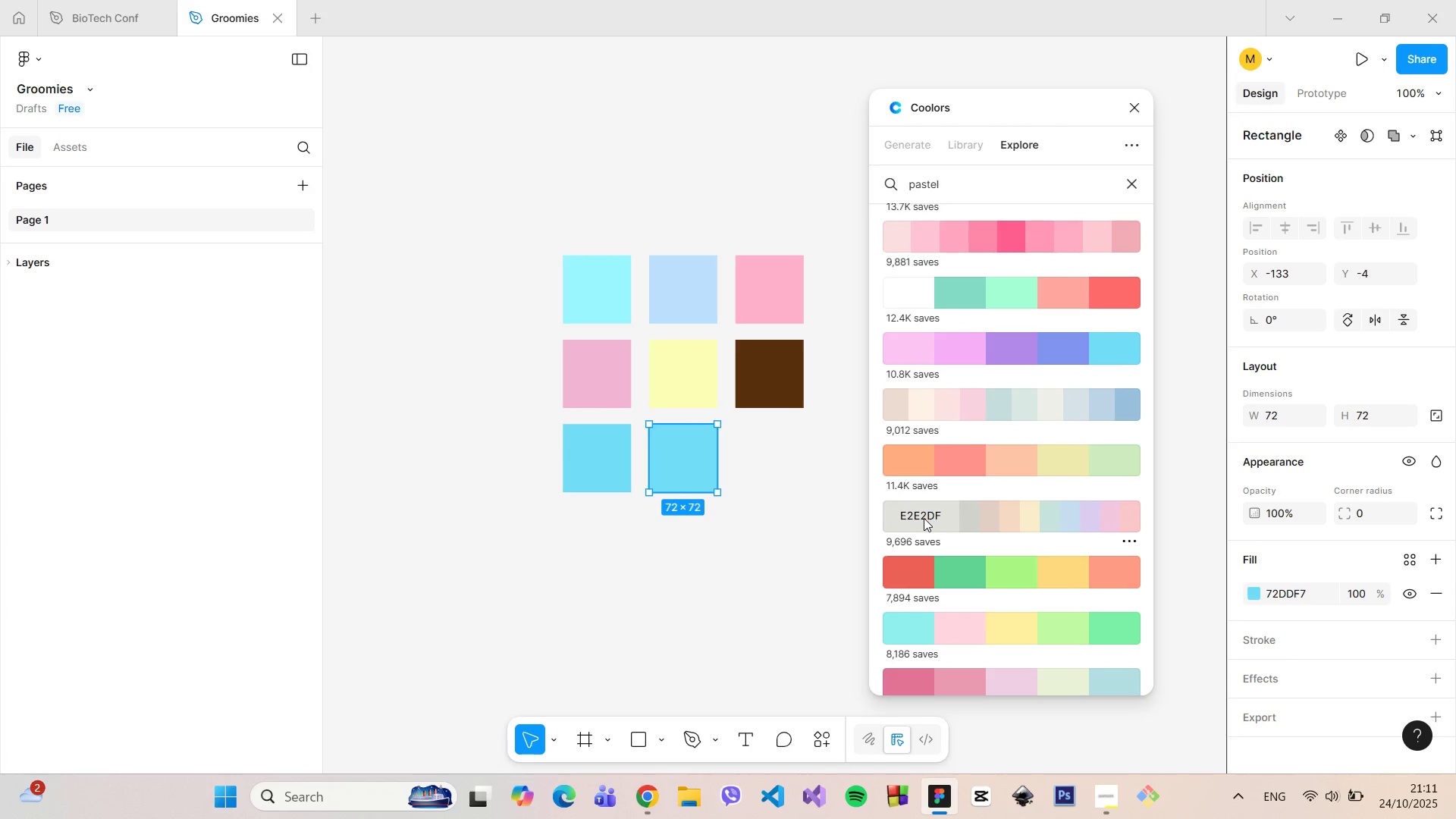 
left_click([919, 518])
 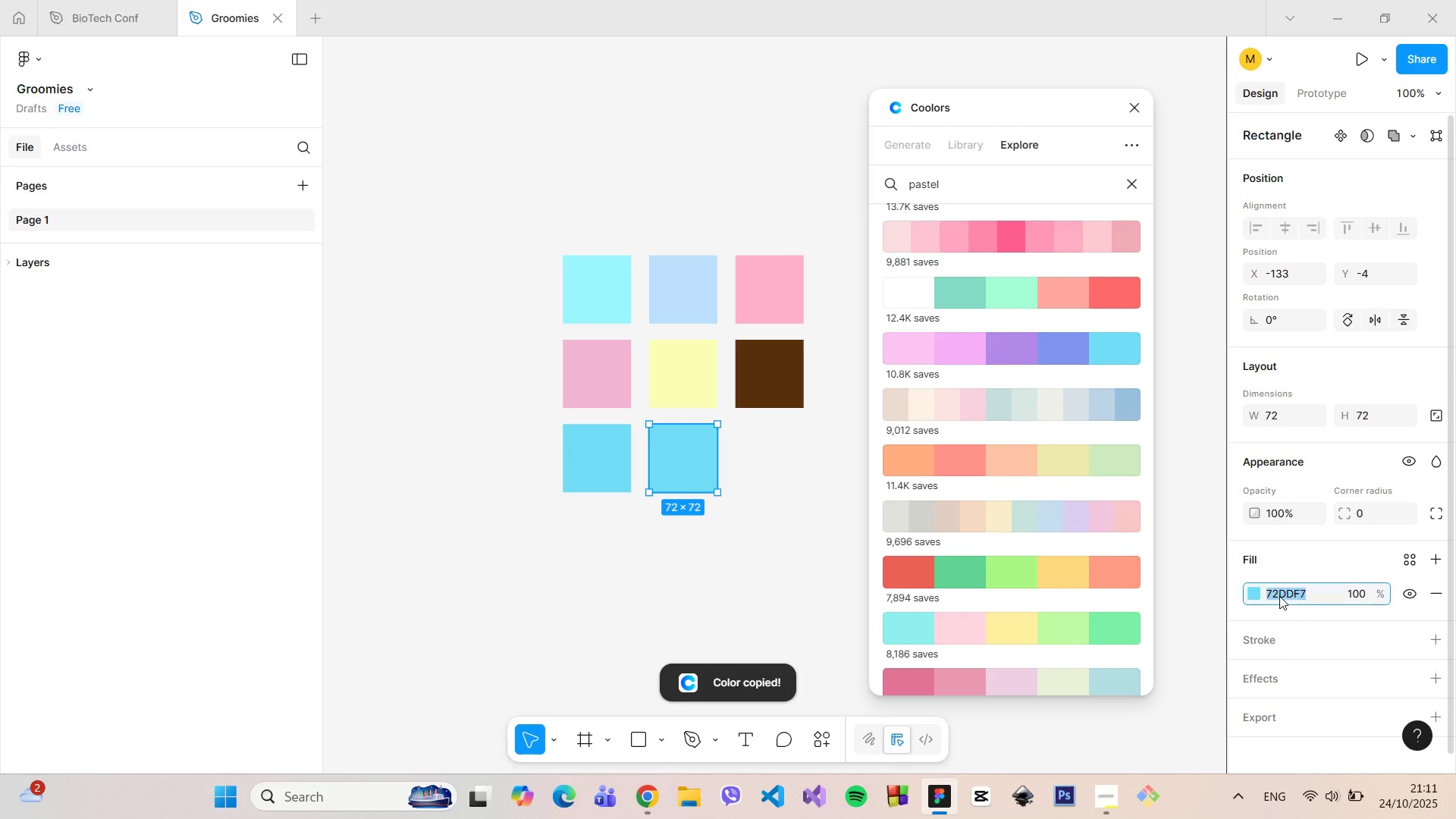 
left_click([1279, 596])
 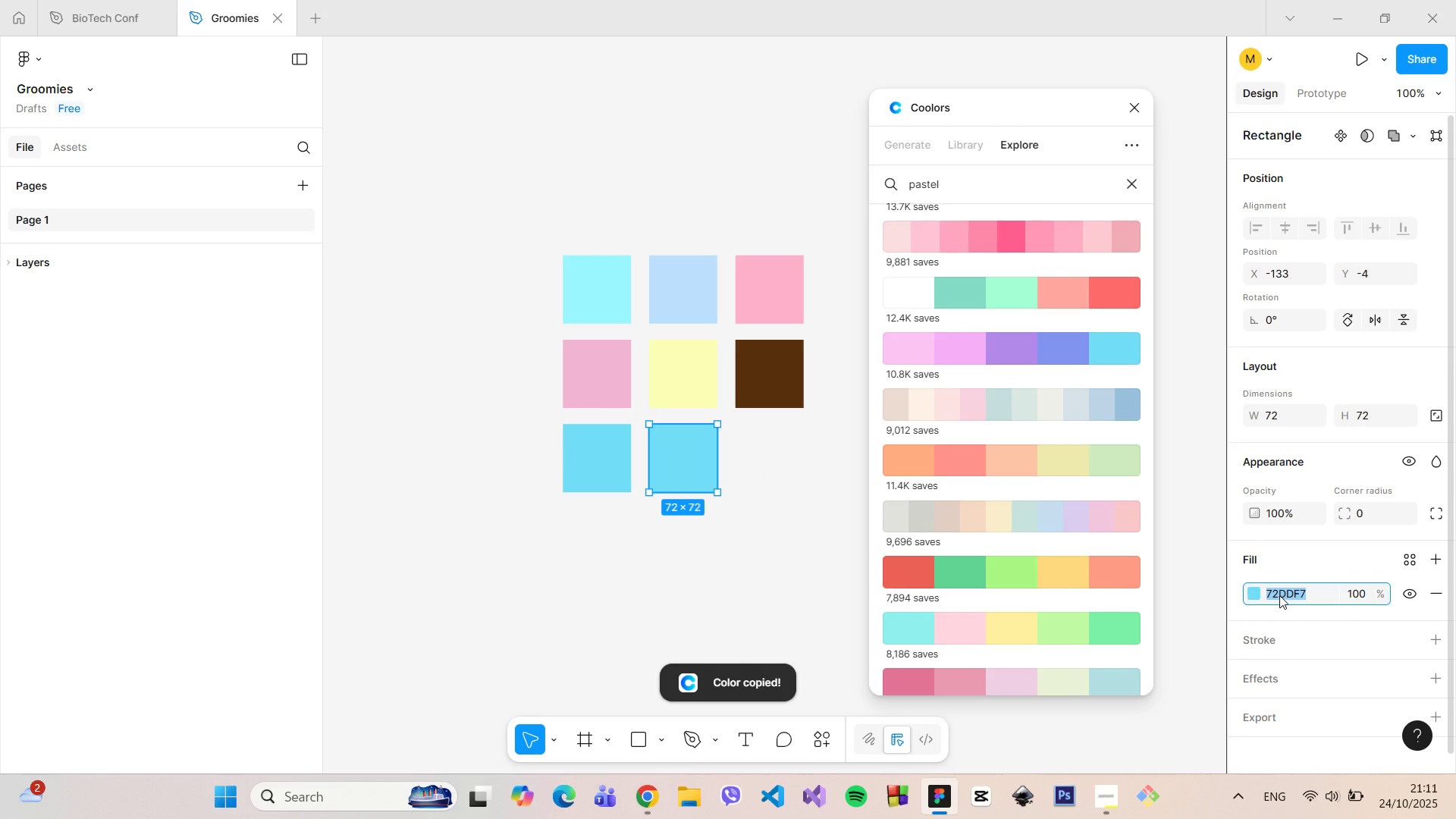 
key(Control+V)
 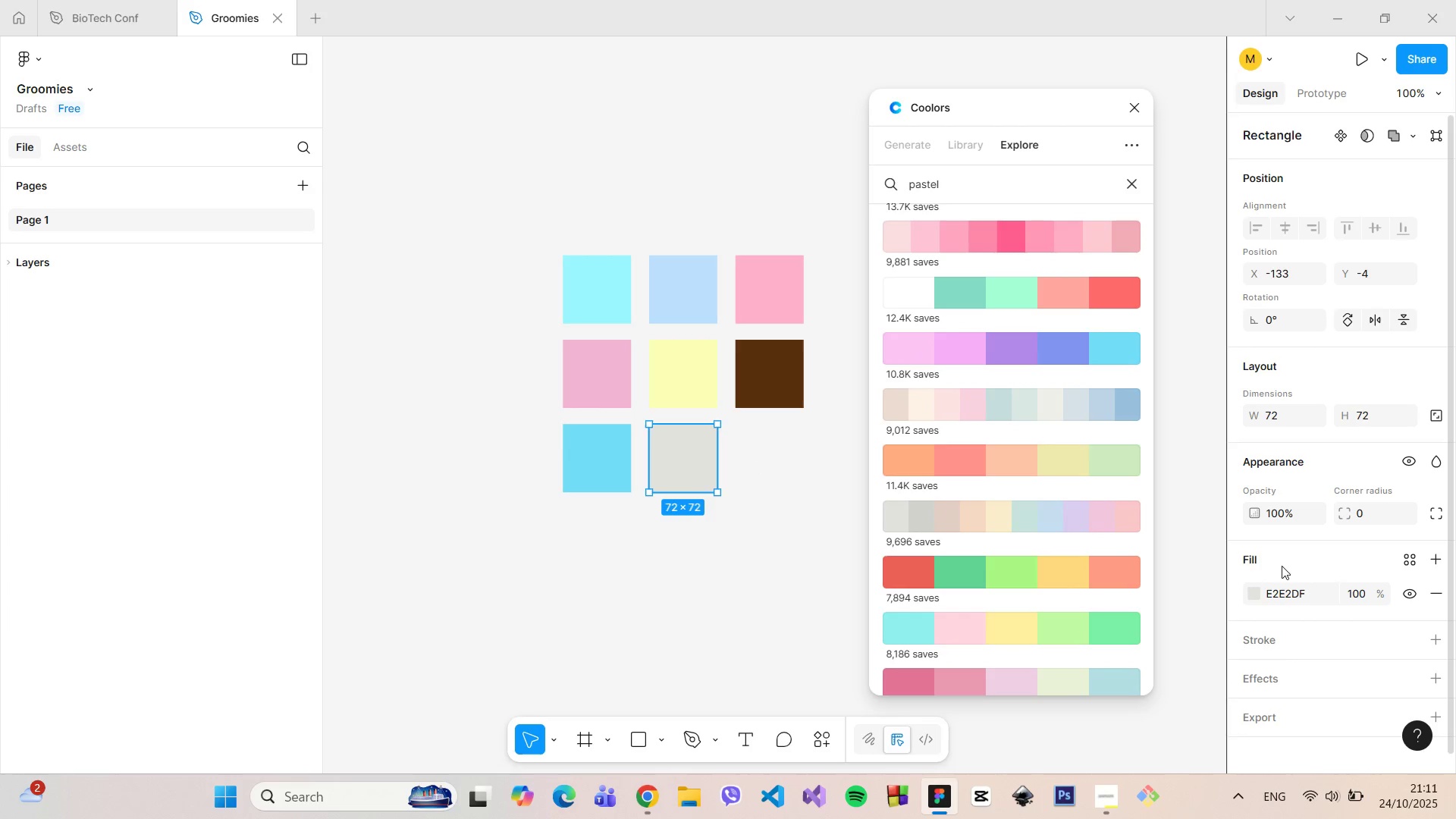 
scroll: coordinate [980, 494], scroll_direction: down, amount: 2.0
 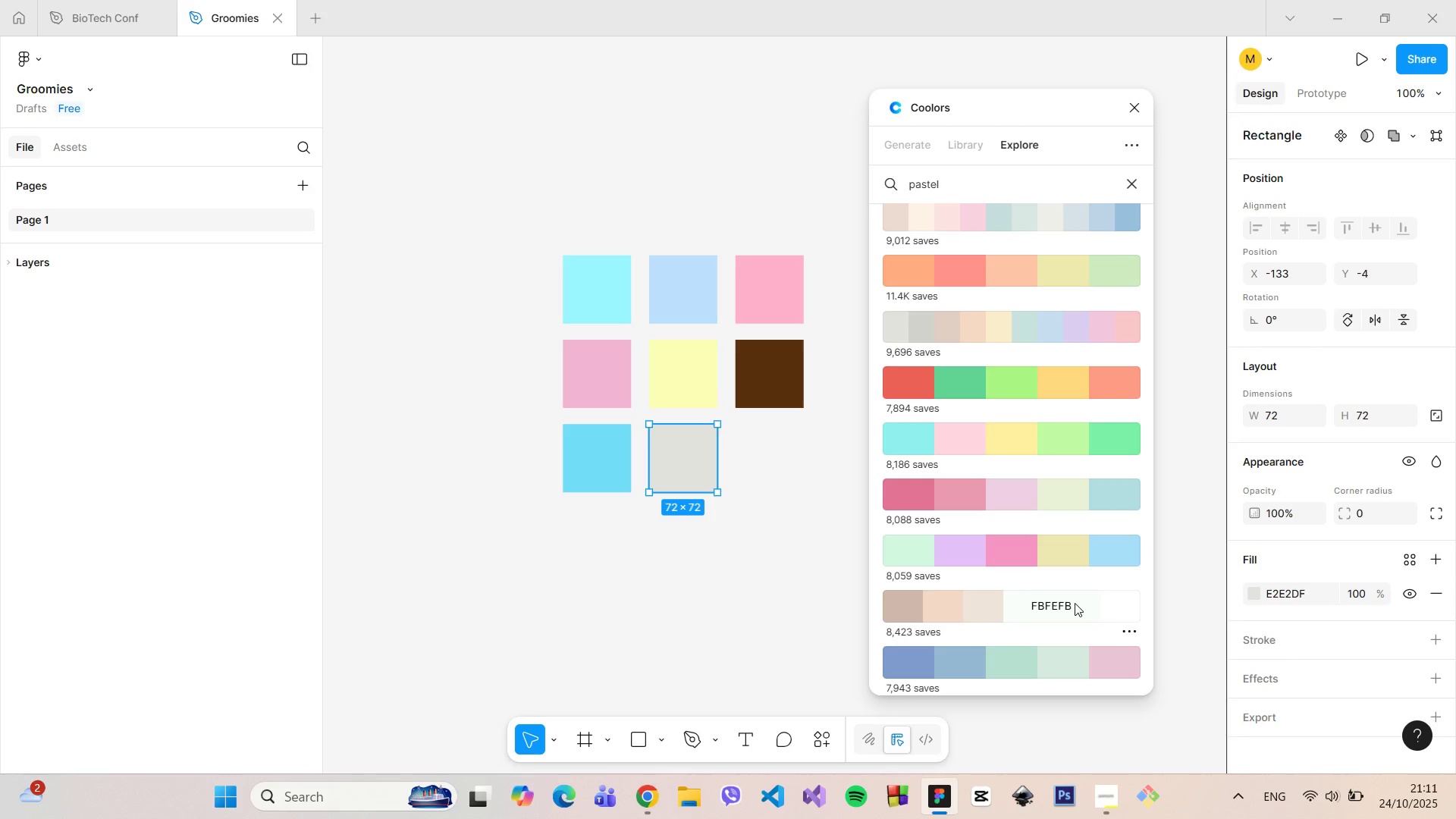 
left_click([1055, 601])
 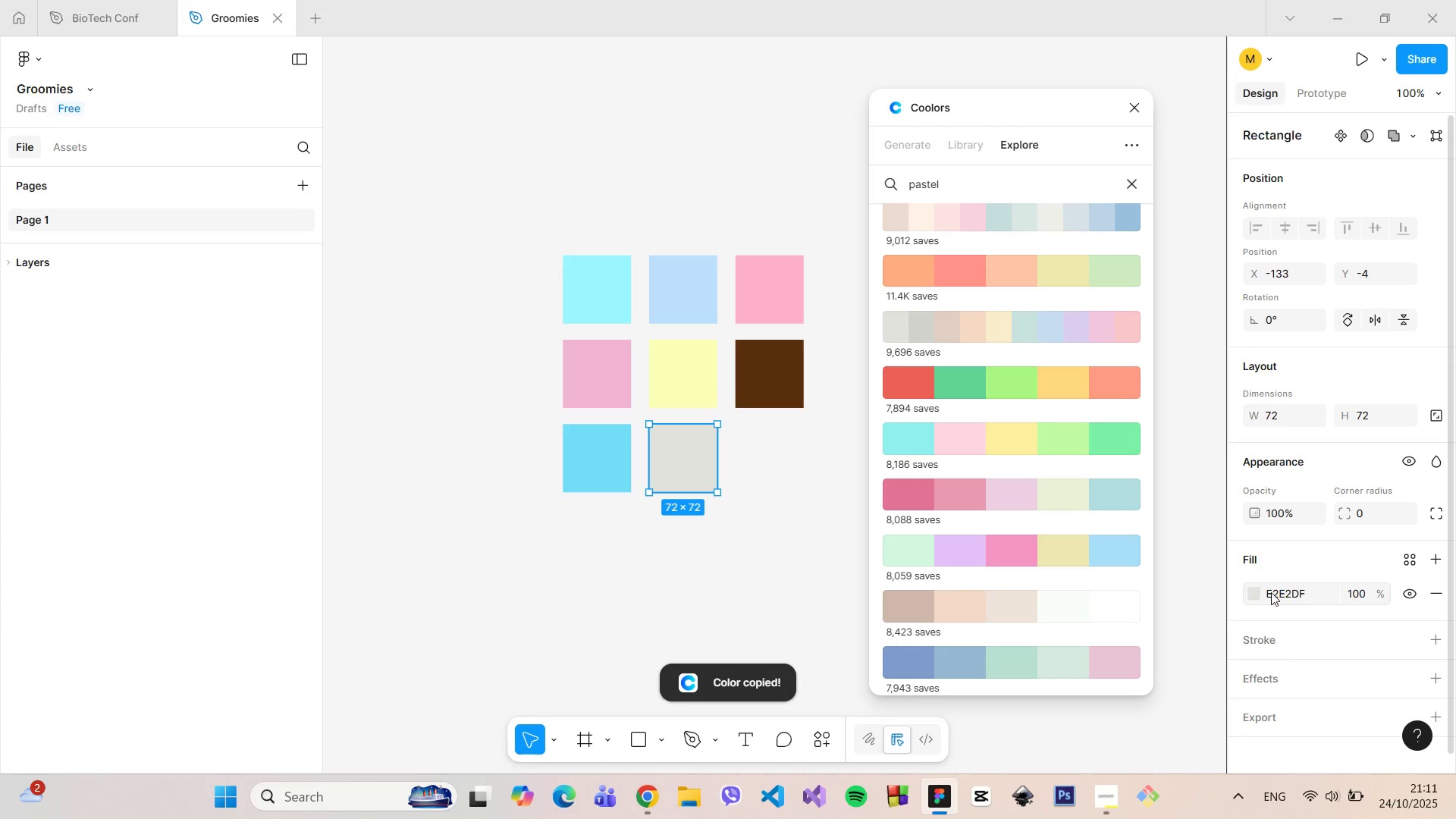 
left_click([1273, 592])
 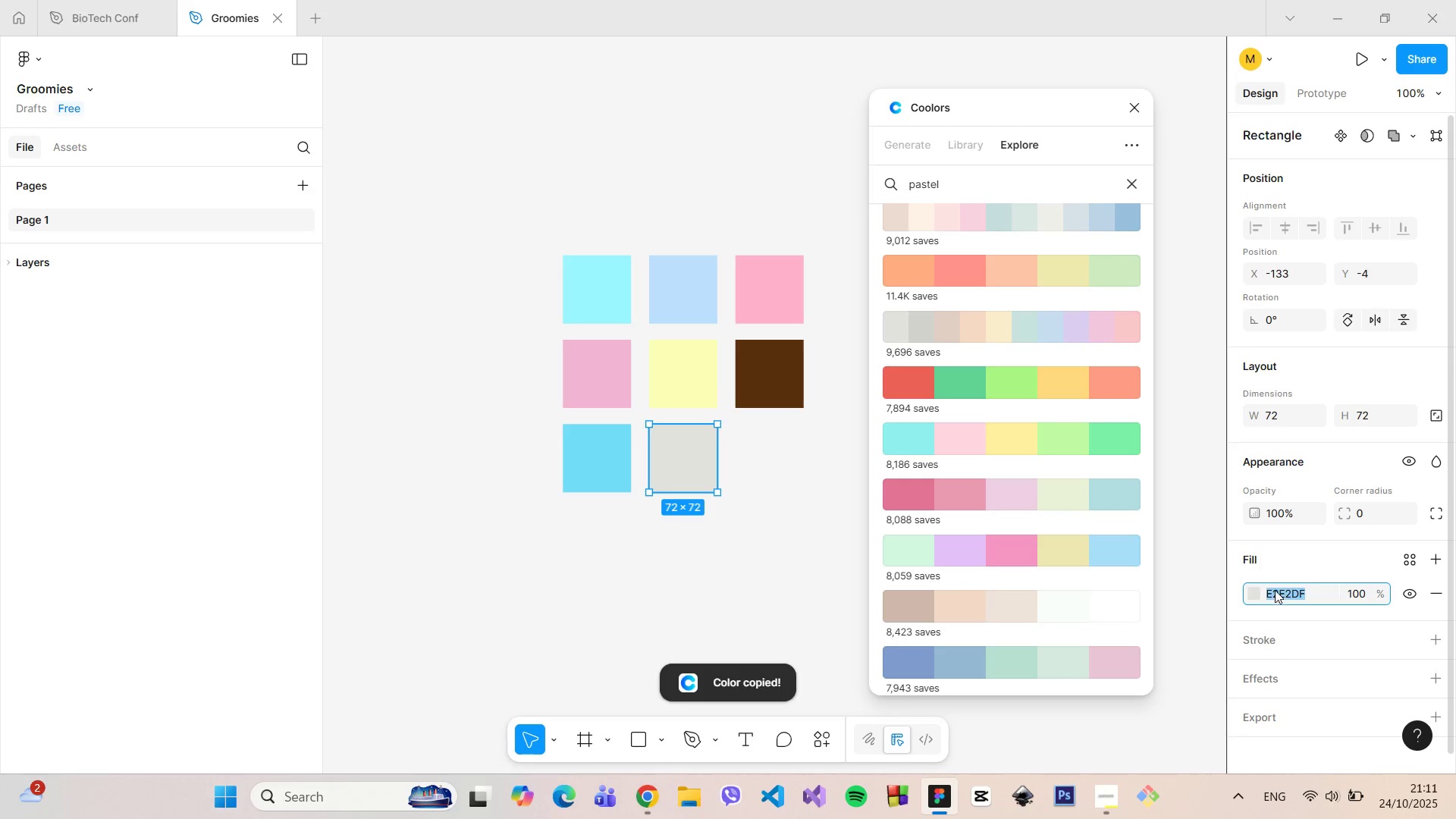 
key(Control+V)
 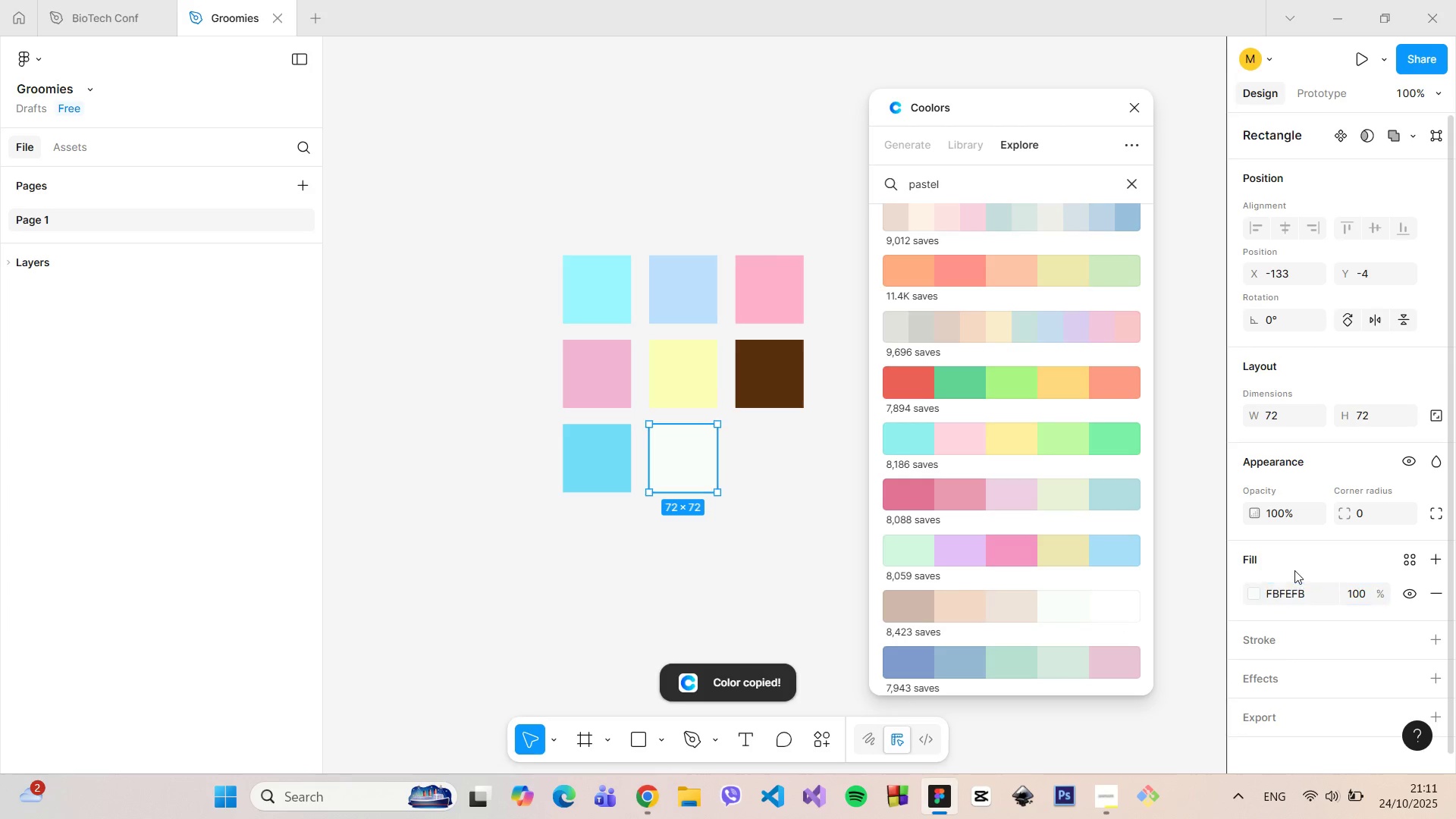 
left_click([1294, 570])
 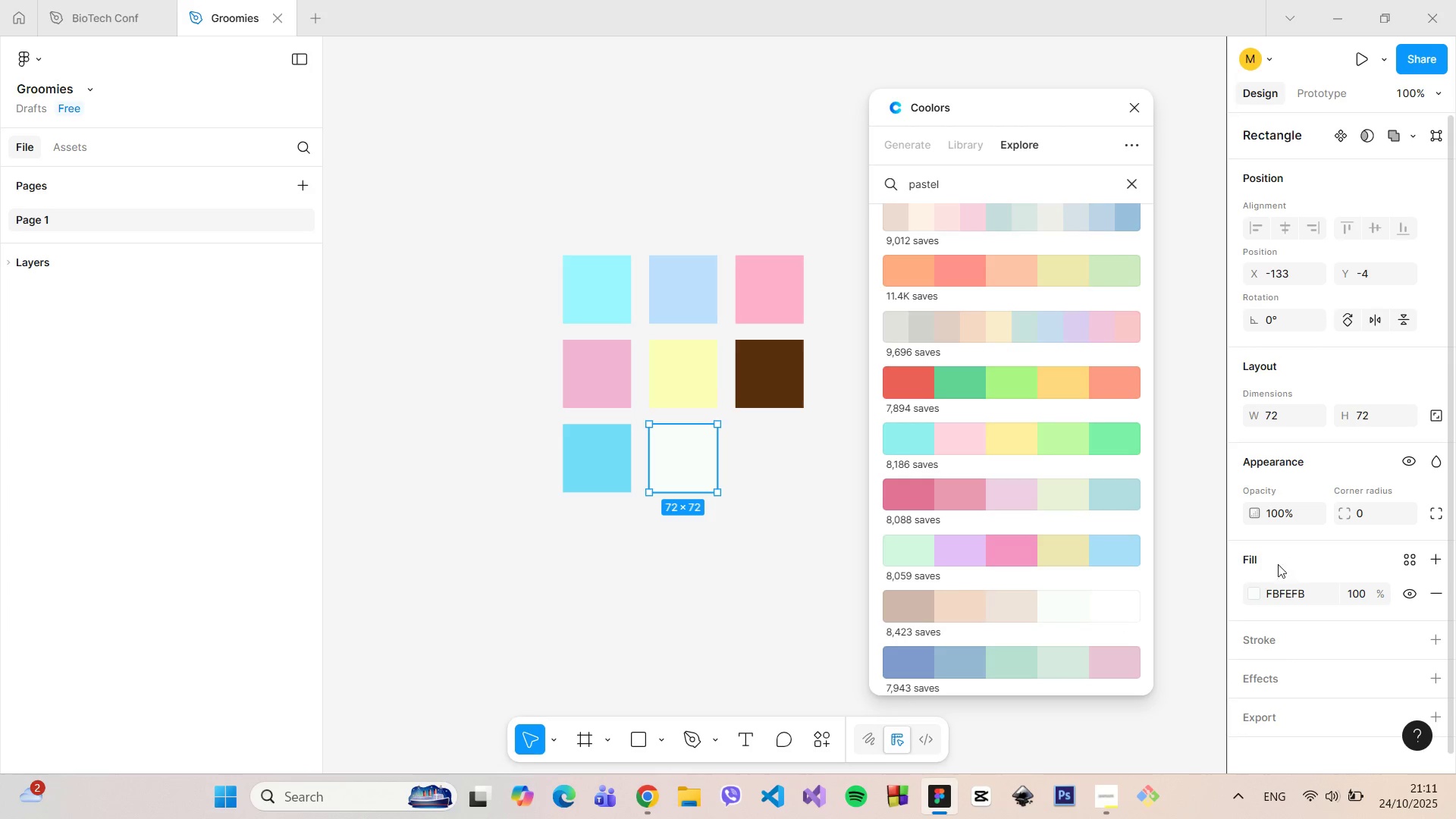 
scroll: coordinate [1116, 607], scroll_direction: down, amount: 3.0
 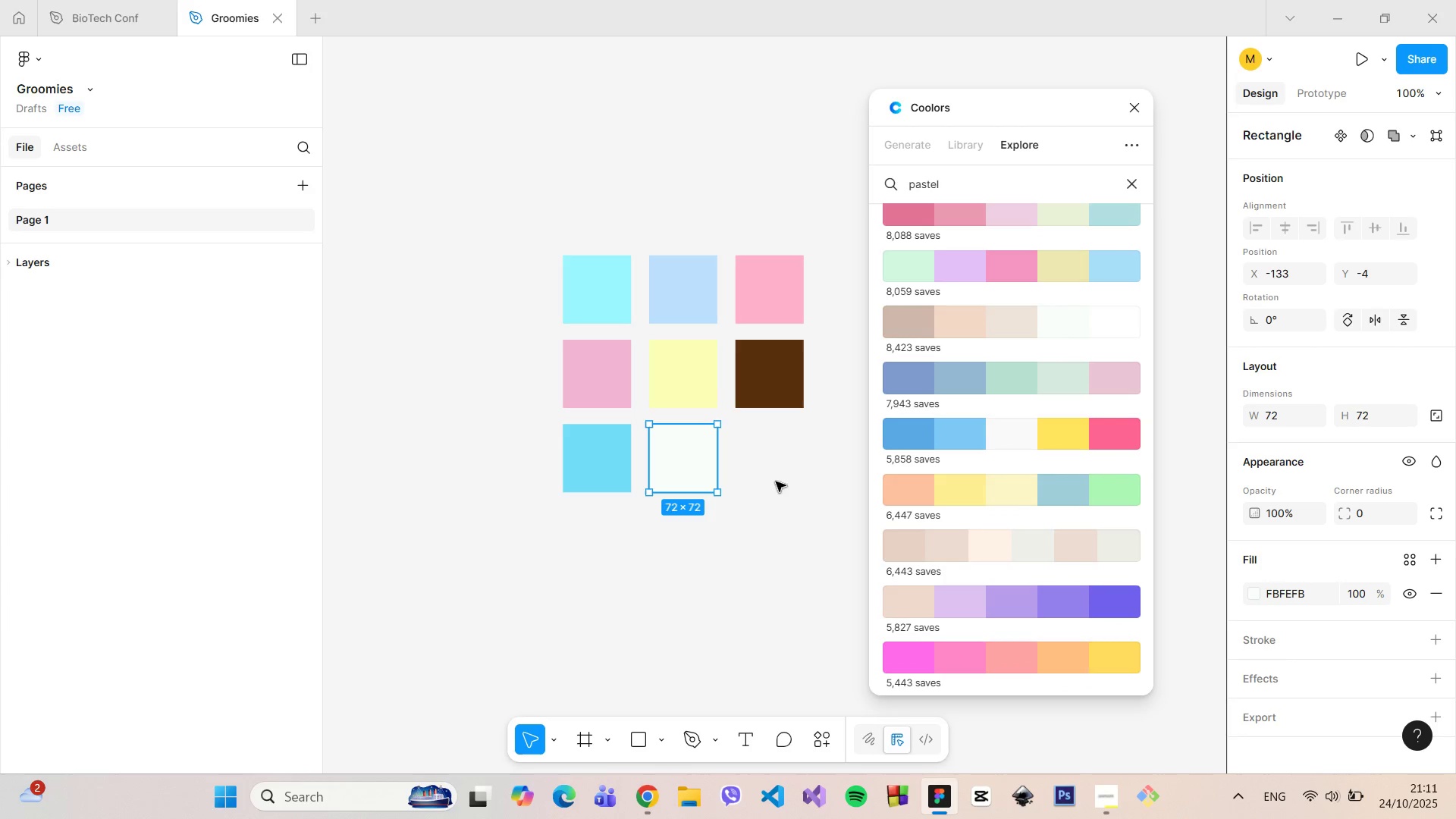 
hold_key(key=AltLeft, duration=1.21)
left_click_drag(start_coordinate=[686, 472], to_coordinate=[774, 473])
 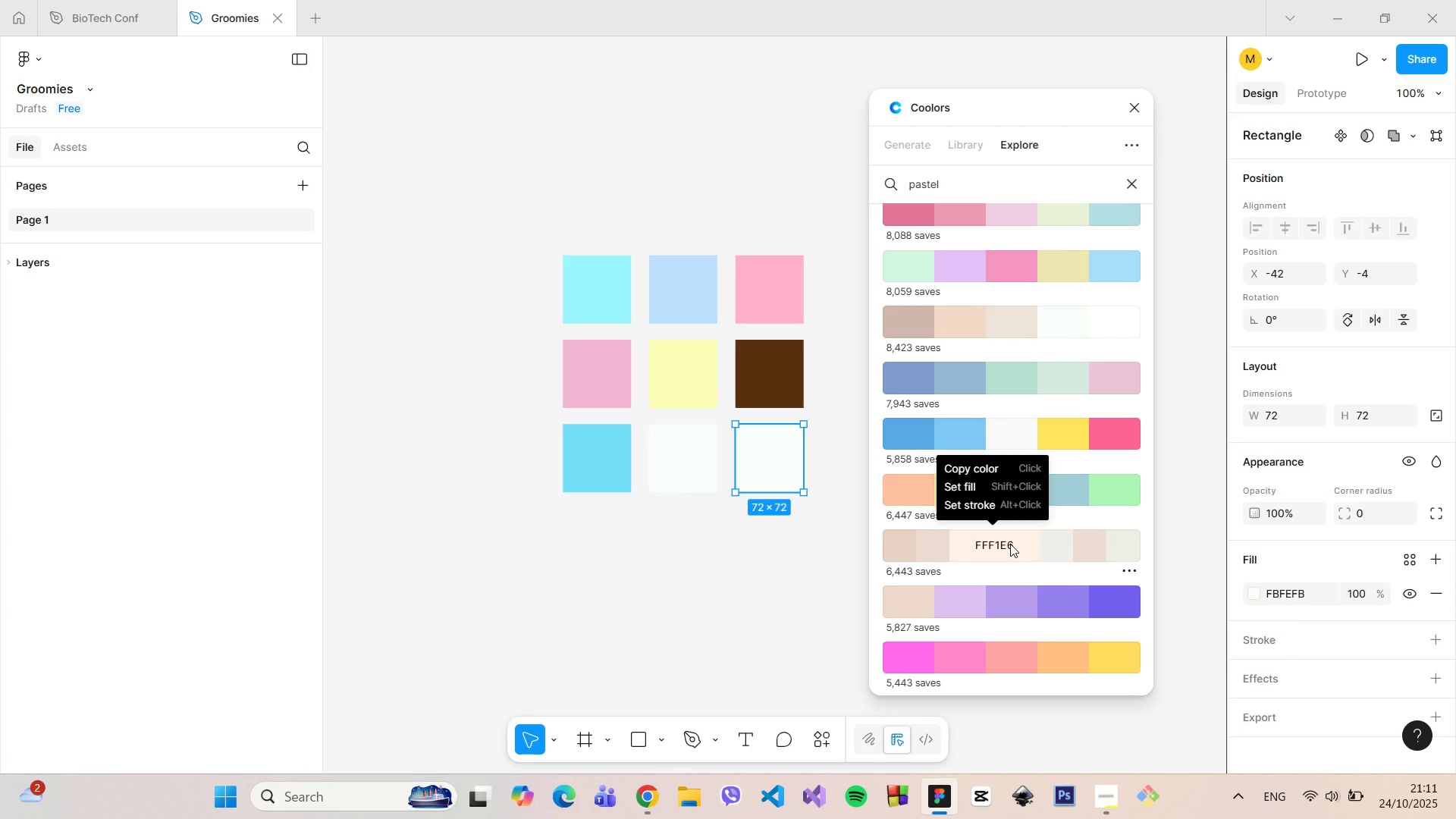 
left_click([1010, 544])
 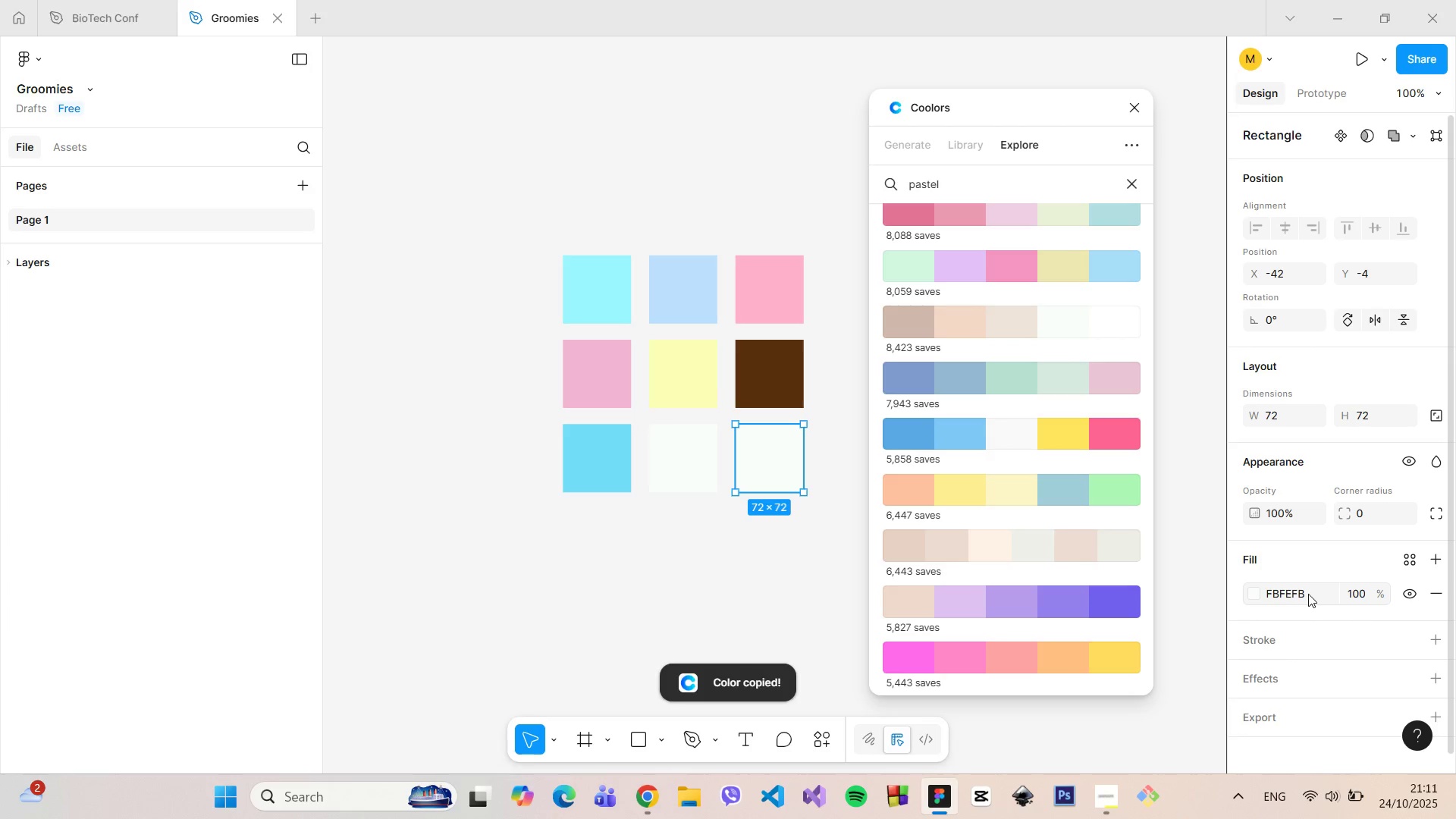 
left_click([1307, 594])
 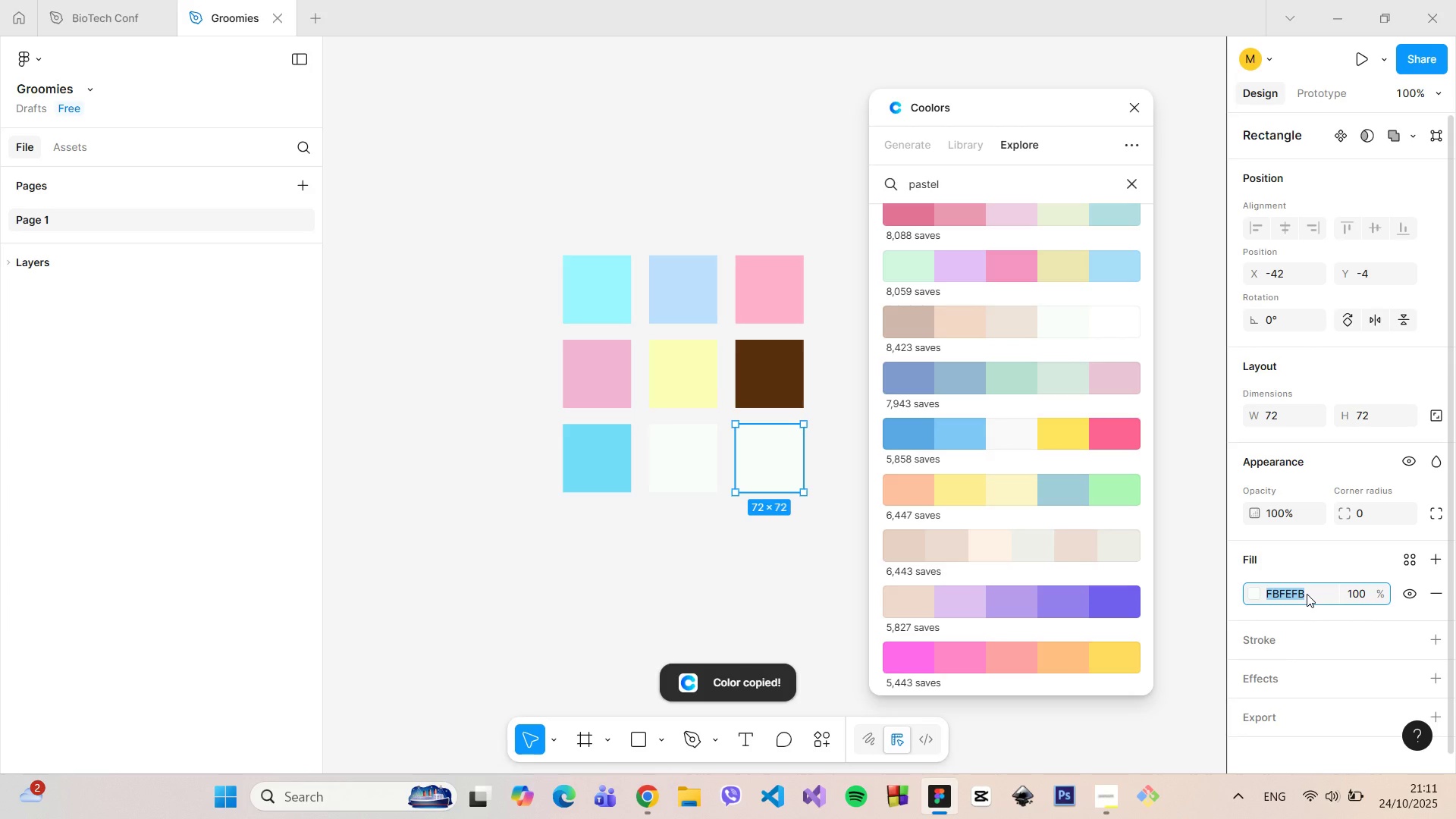 
key(Control+V)
 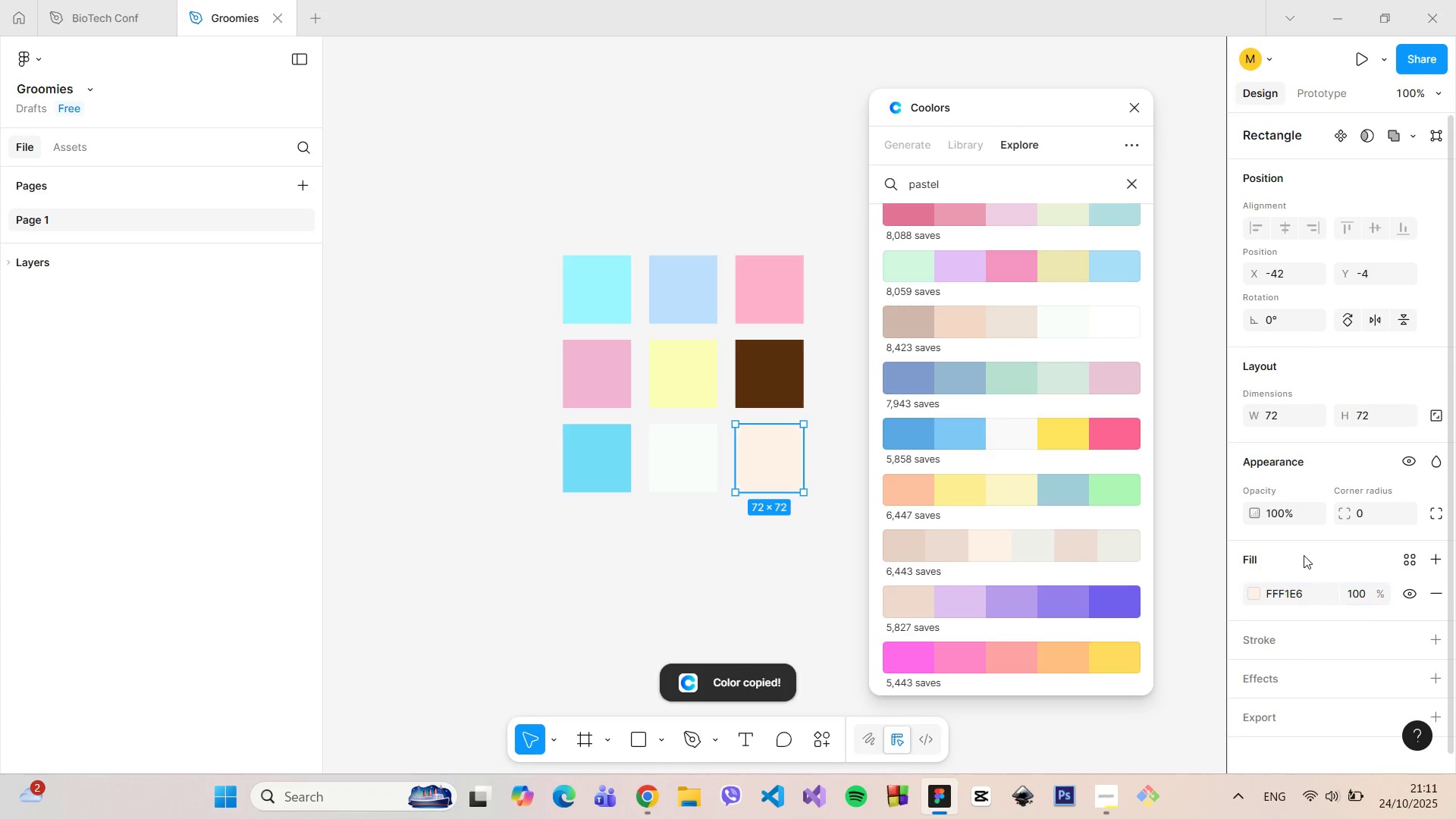 
left_click([1304, 555])
 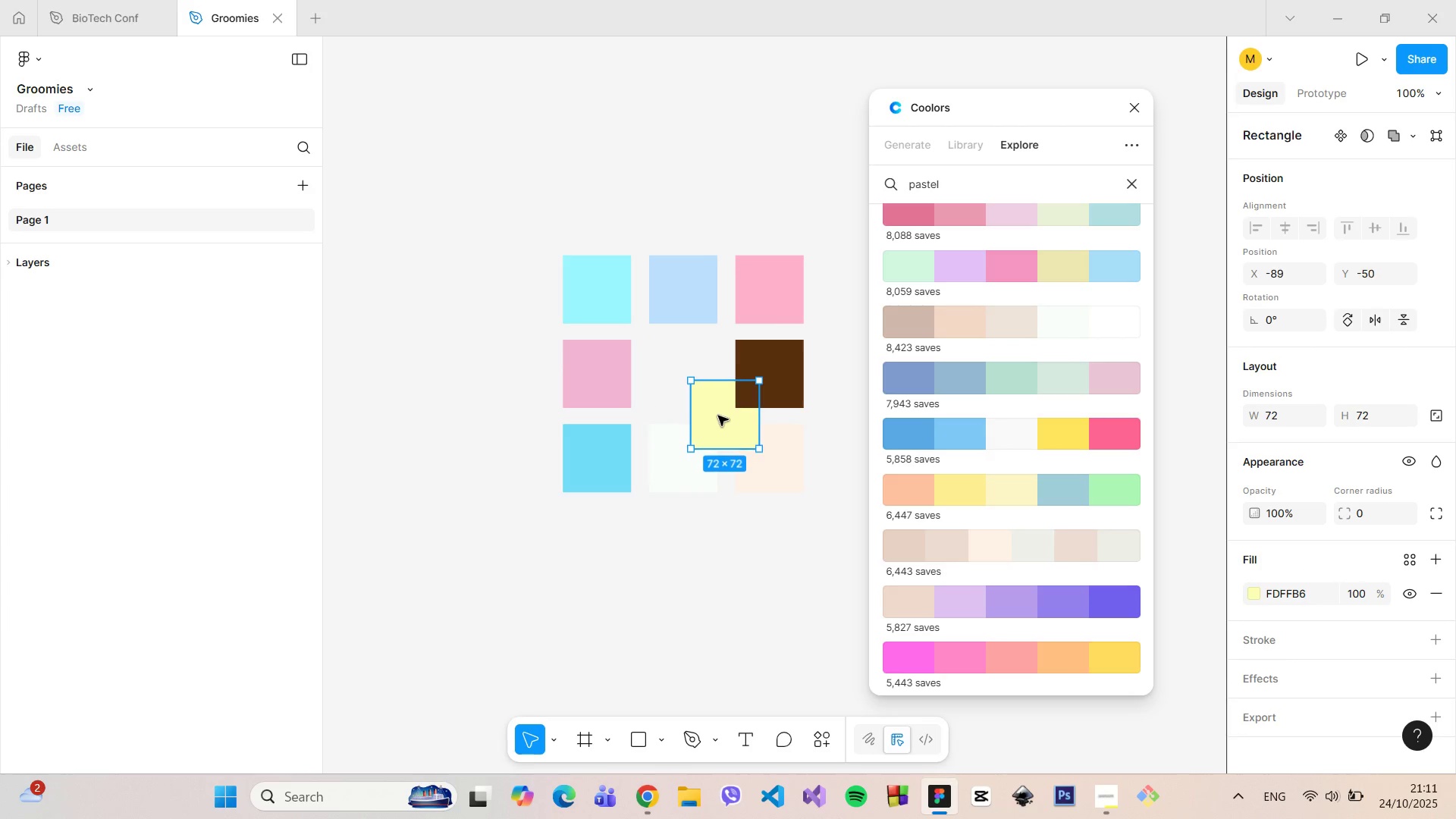 
wait(8.17)
 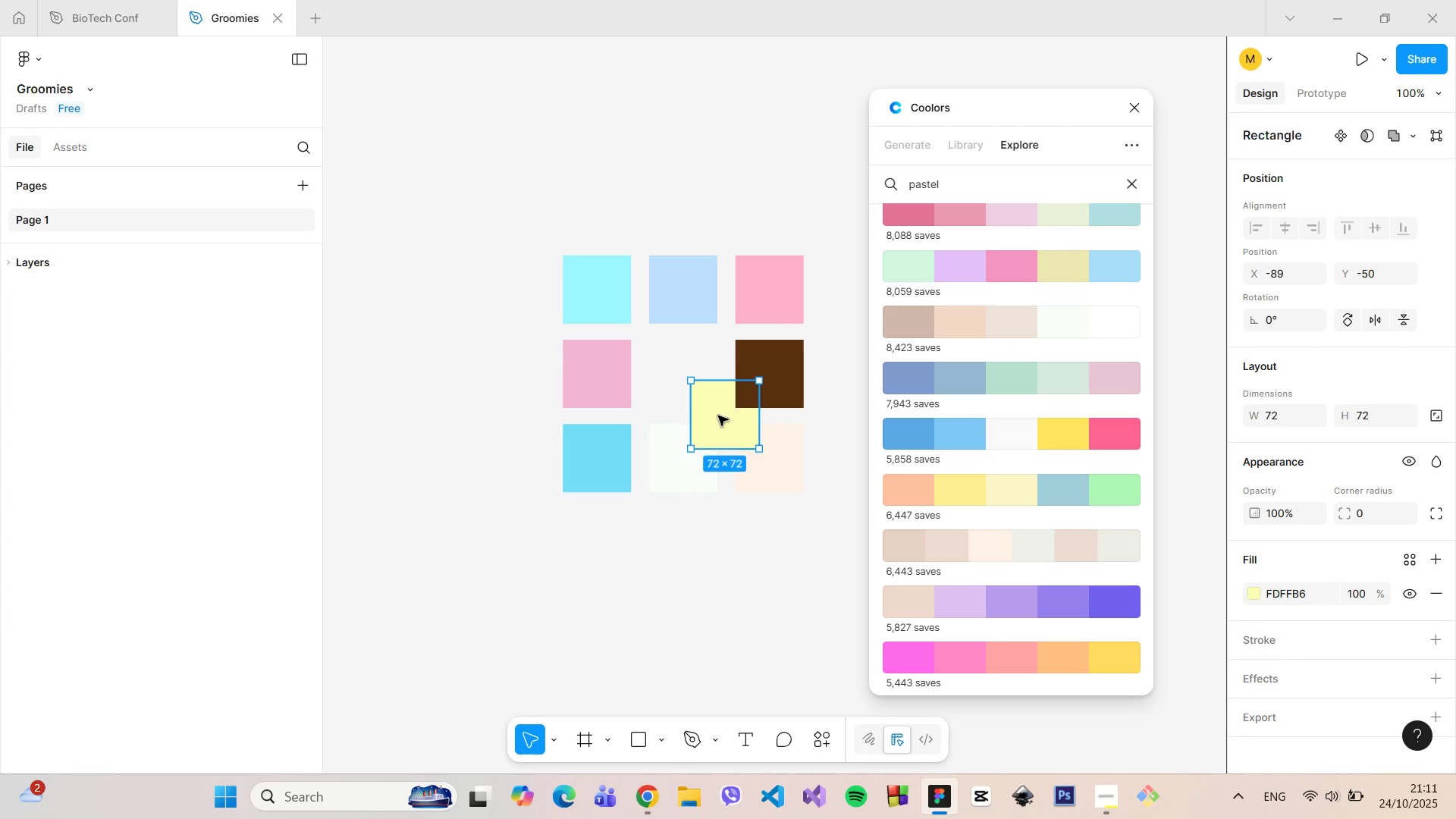 
left_click([688, 444])
 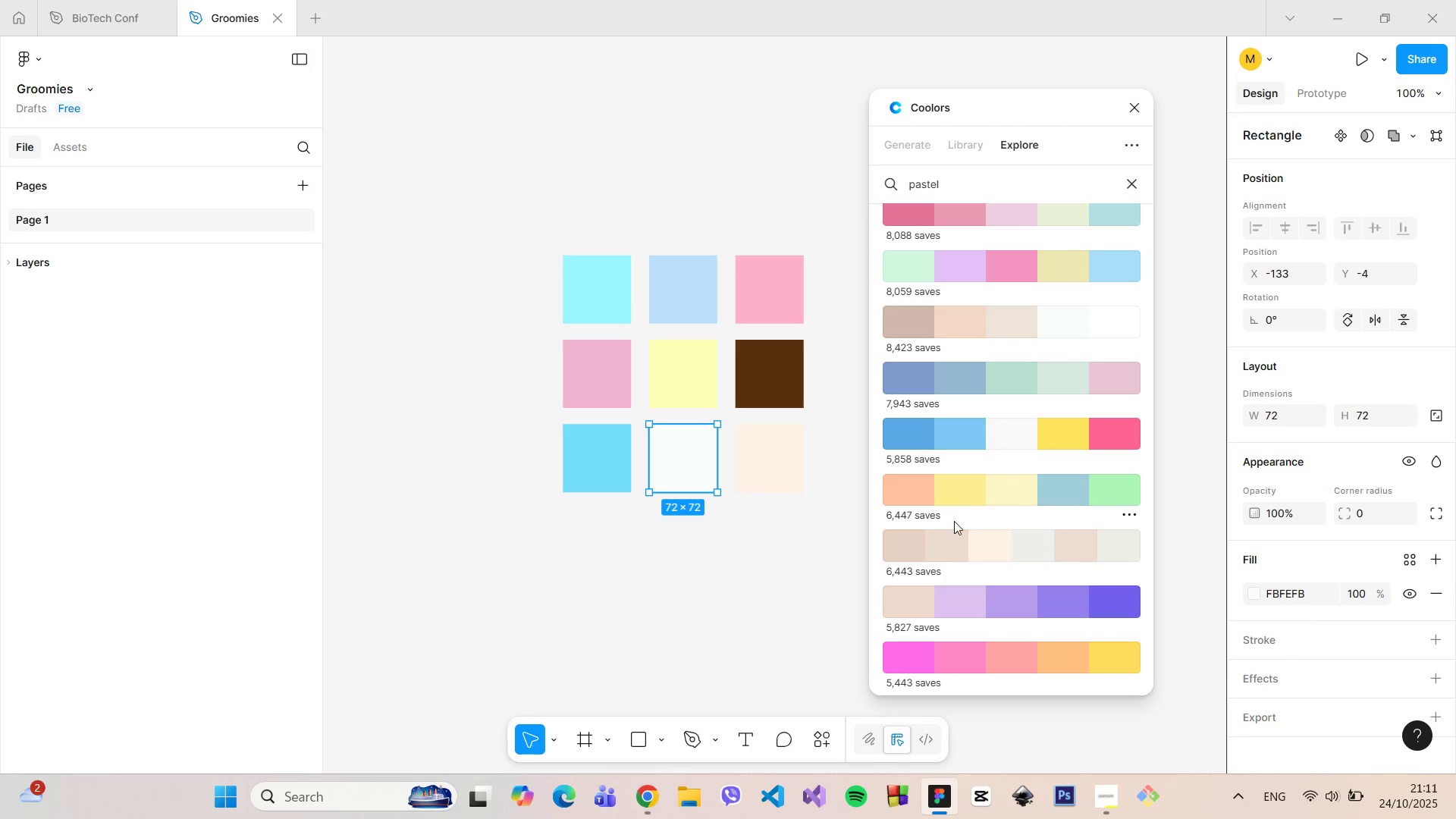 
left_click([1062, 433])
 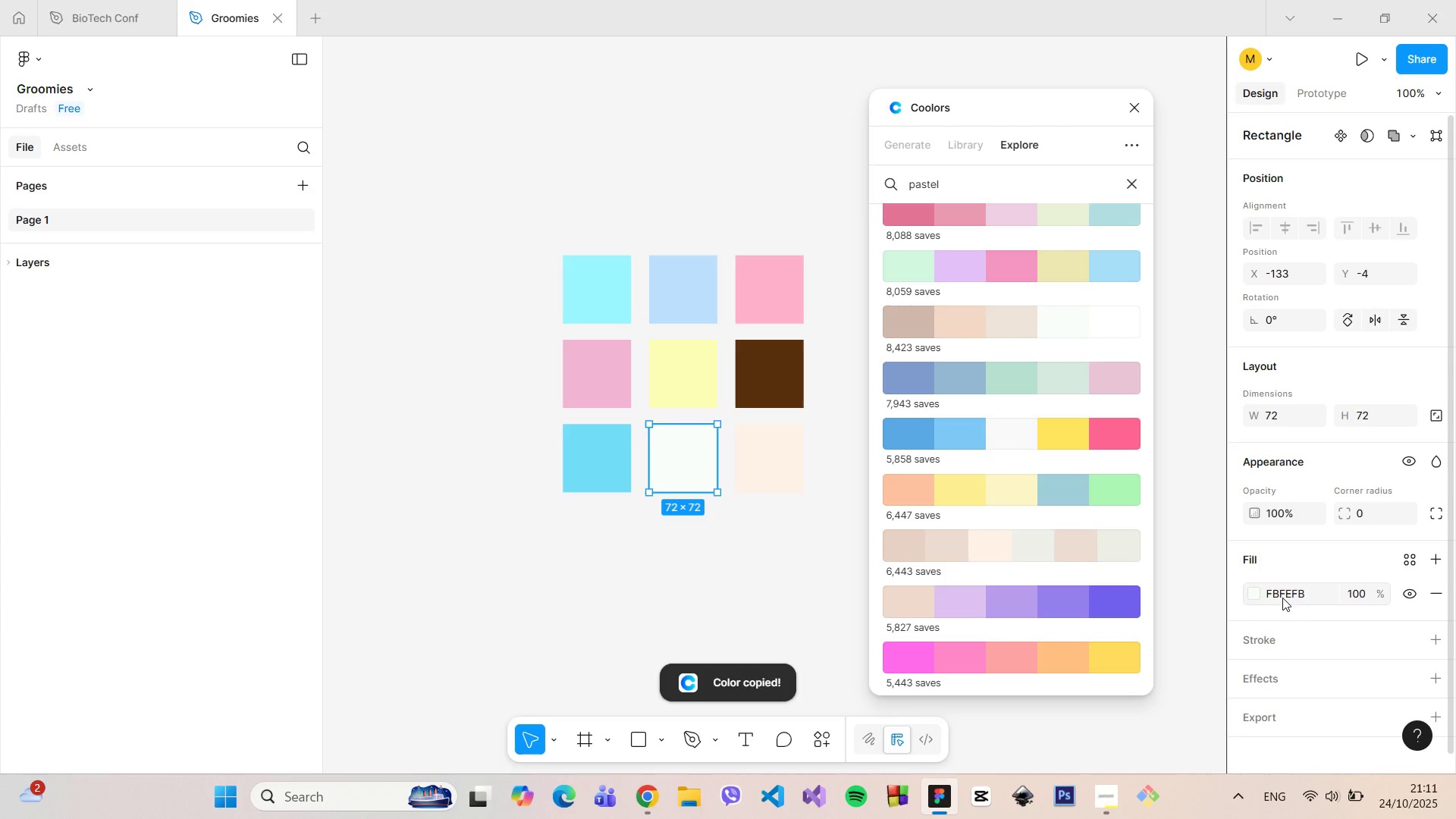 
left_click([1282, 598])
 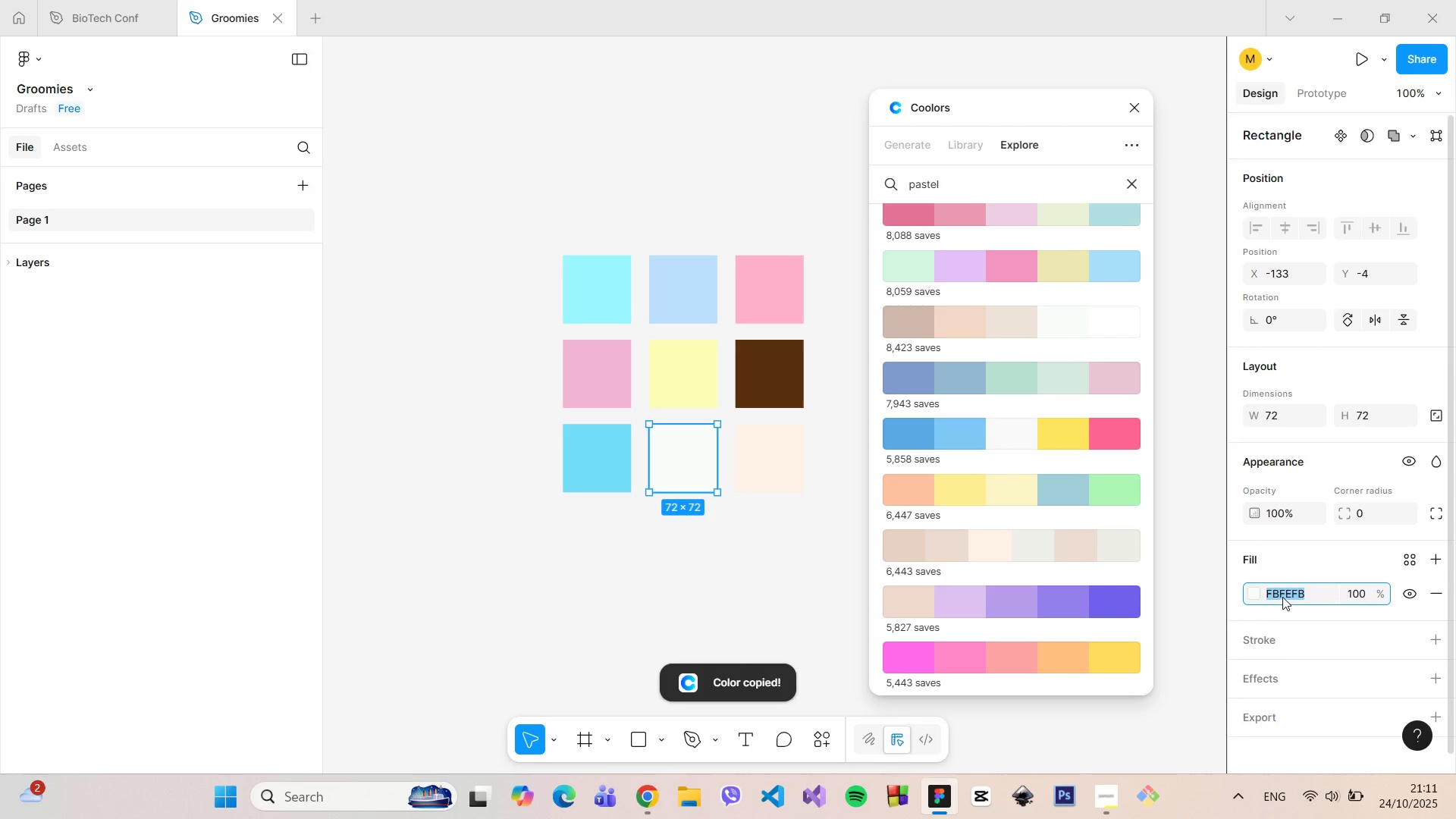 
key(Control+V)
 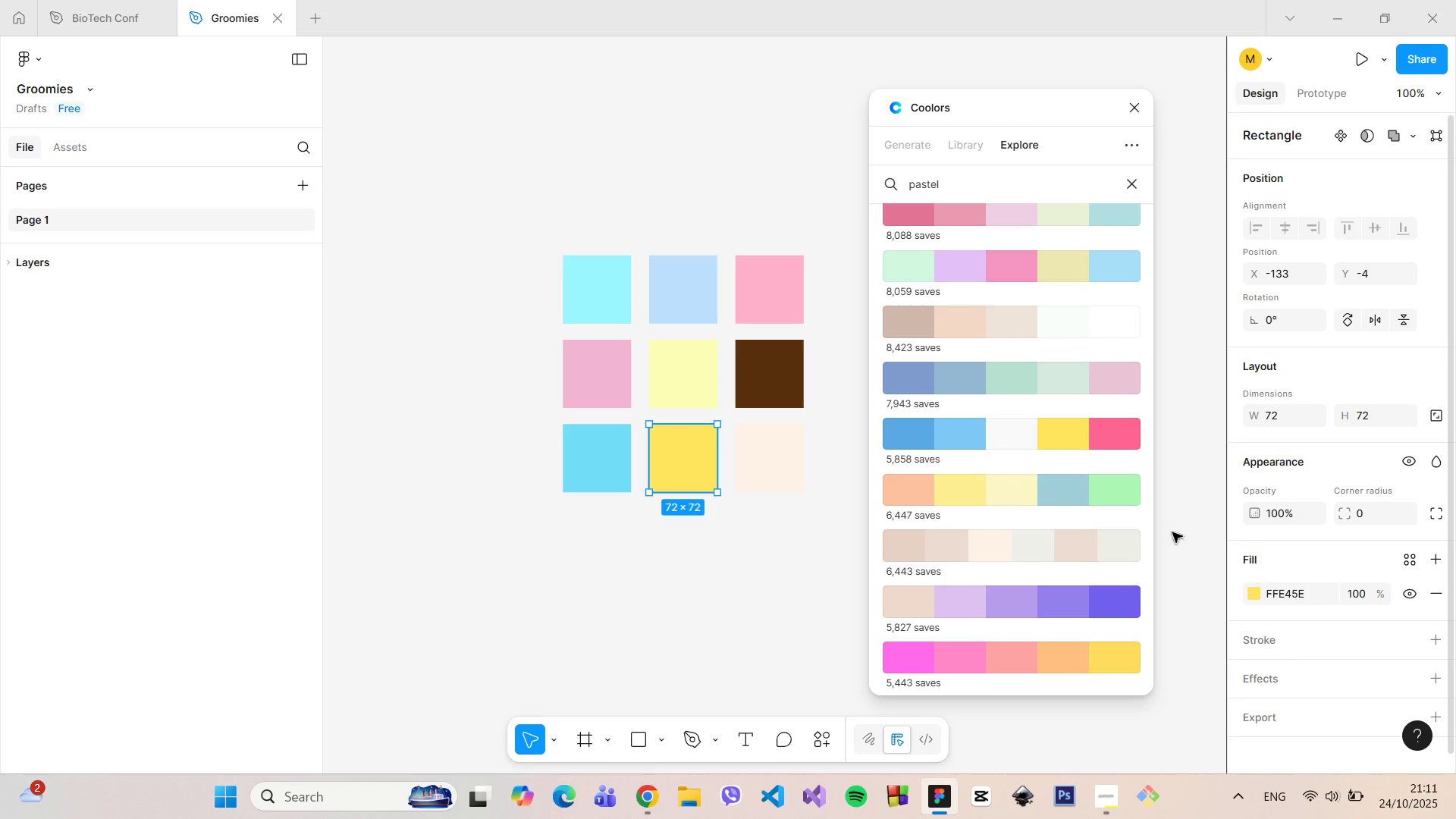 
left_click([679, 366])
 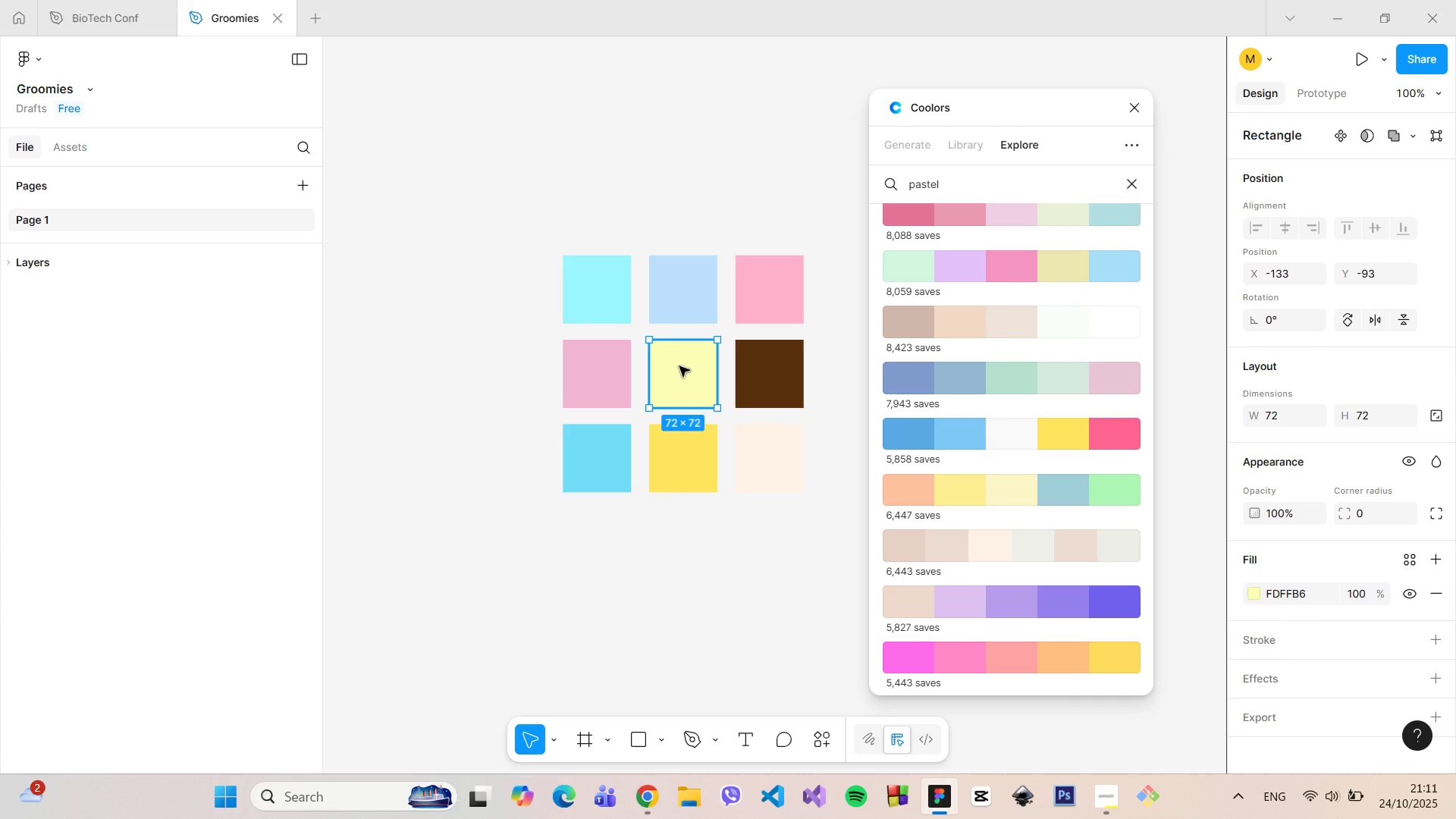 
key(Backspace)
 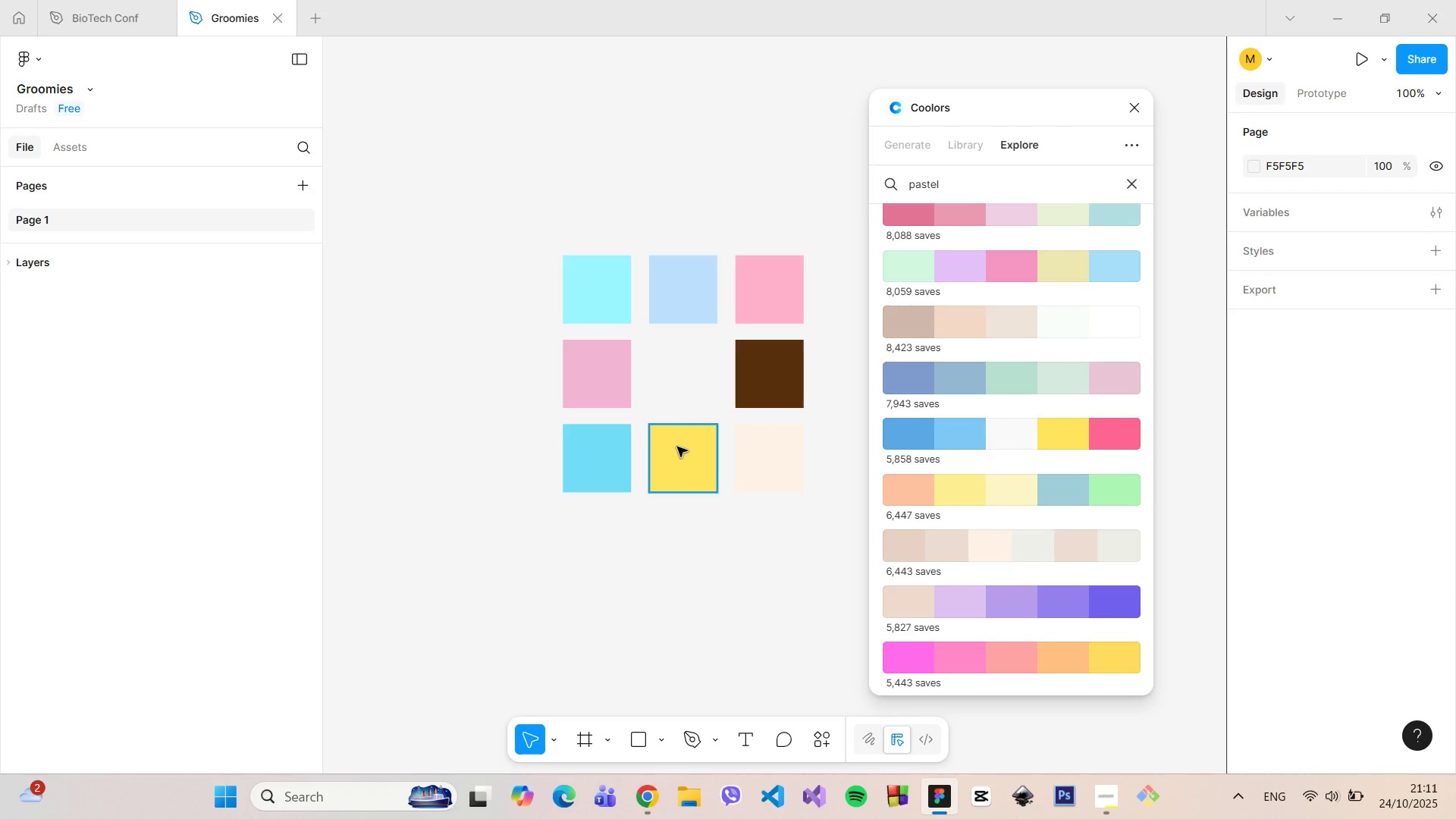 
left_click_drag(start_coordinate=[682, 447], to_coordinate=[679, 444])
 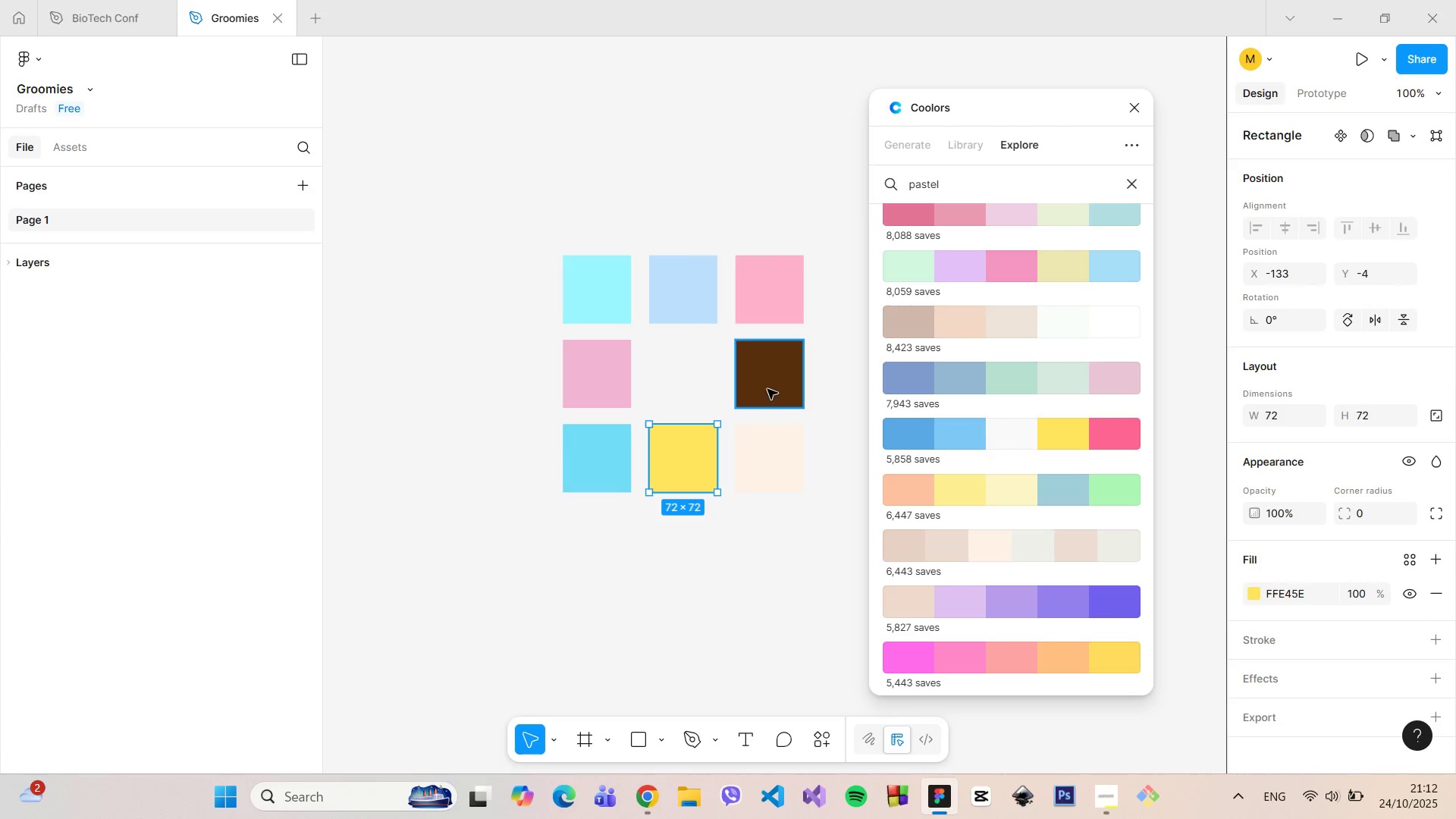 
left_click_drag(start_coordinate=[767, 389], to_coordinate=[684, 384])
 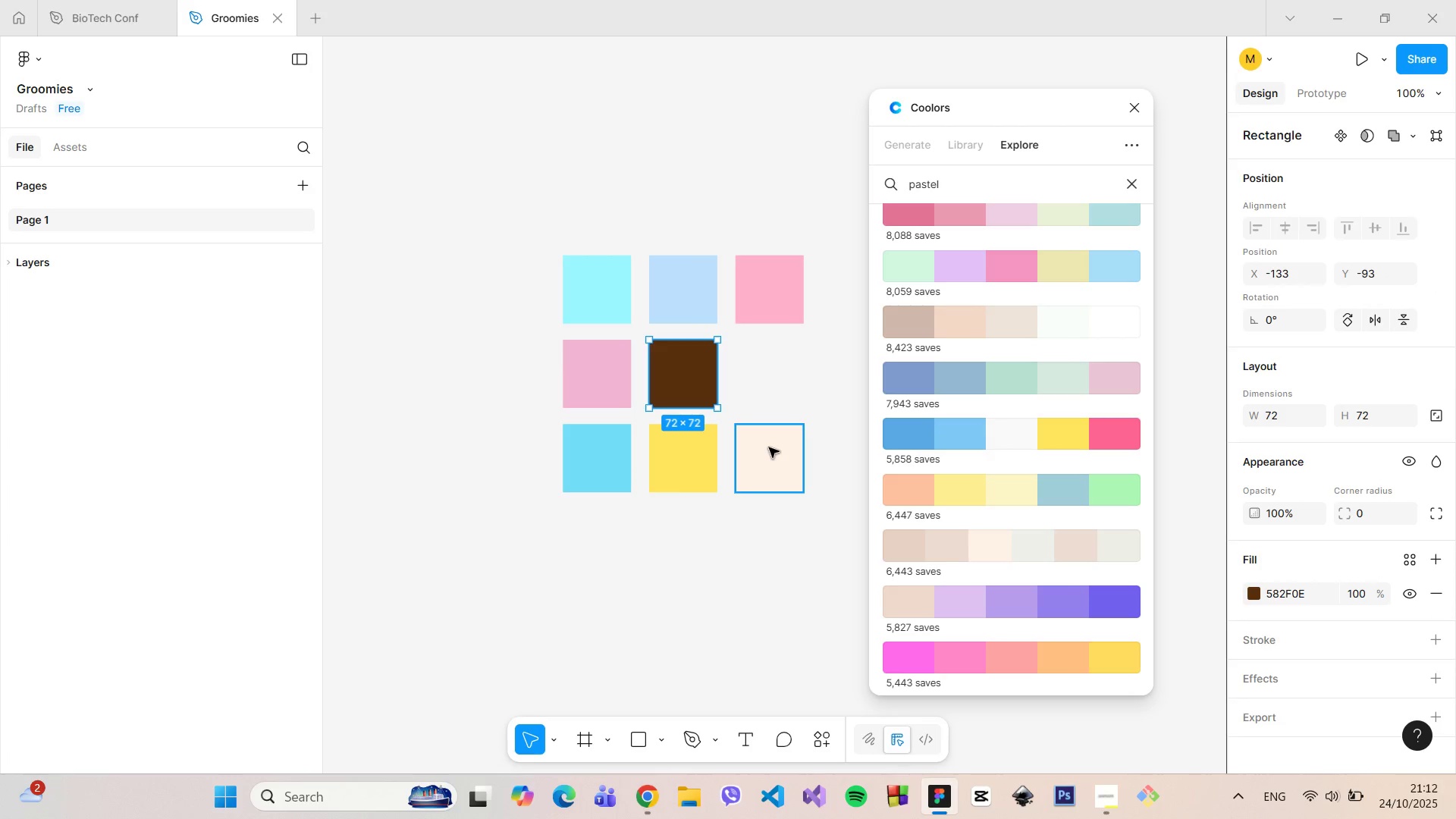 
left_click_drag(start_coordinate=[769, 447], to_coordinate=[770, 362])
 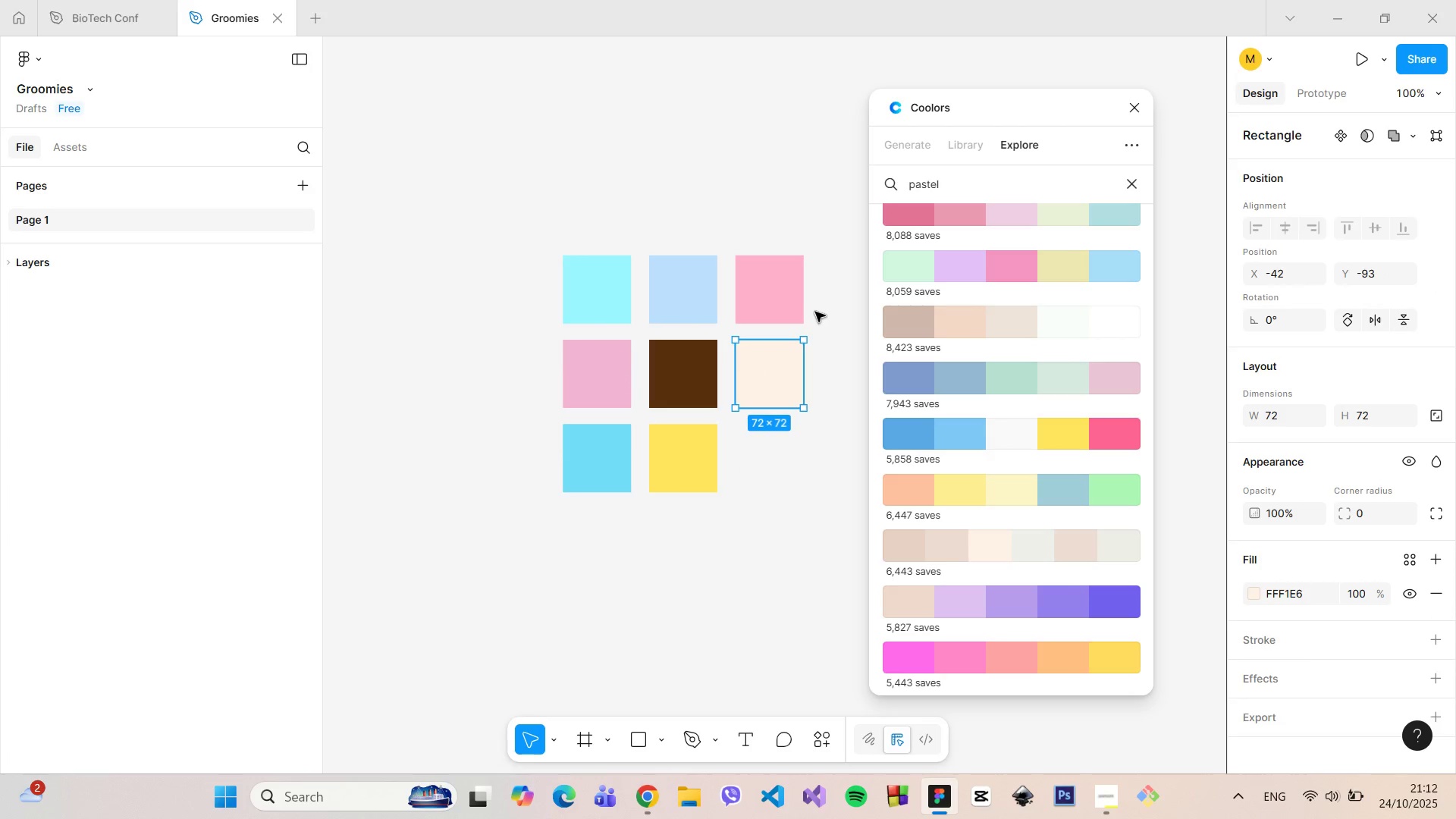 
left_click_drag(start_coordinate=[825, 309], to_coordinate=[579, 272])
 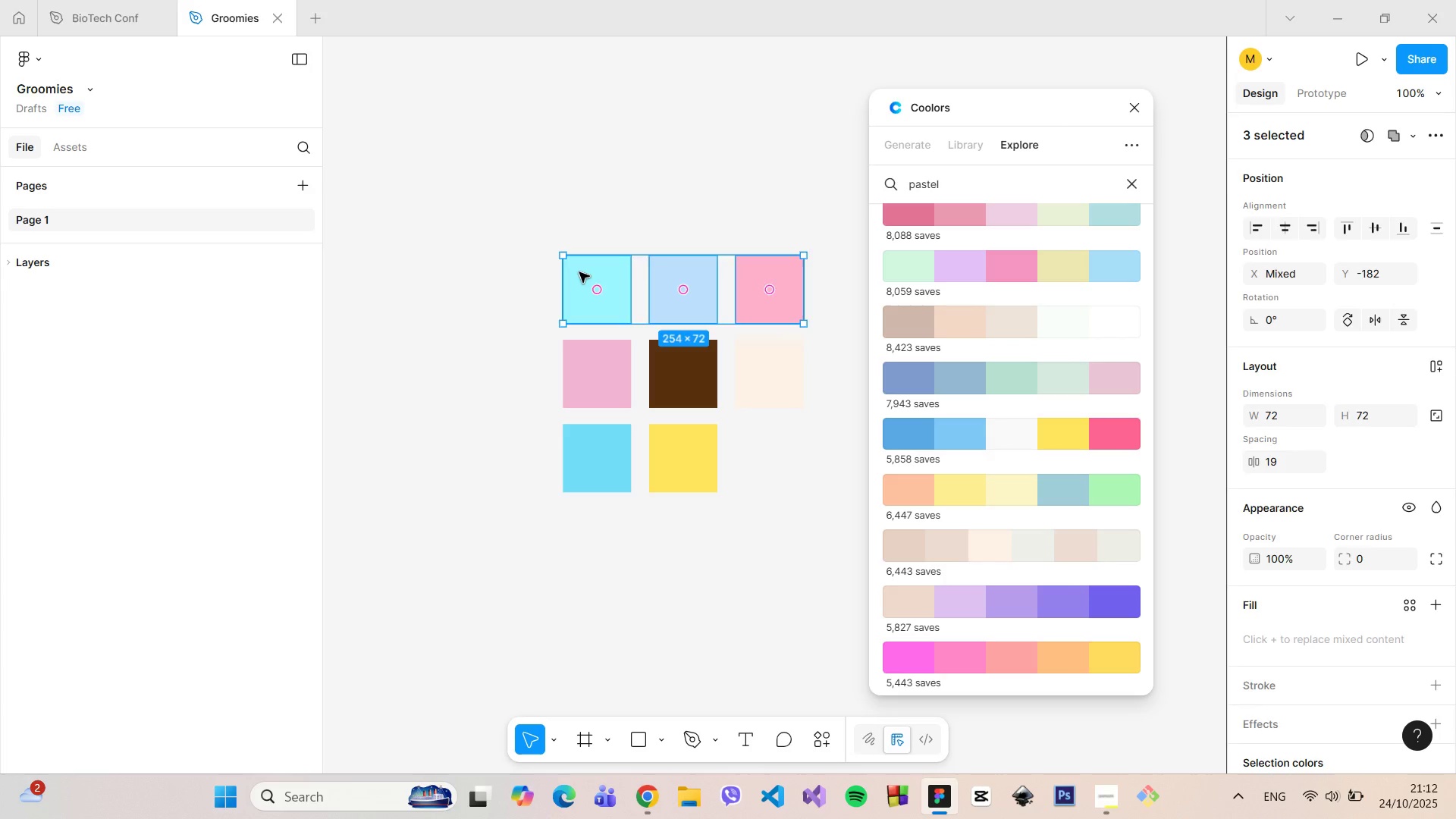 
key(Backspace)
 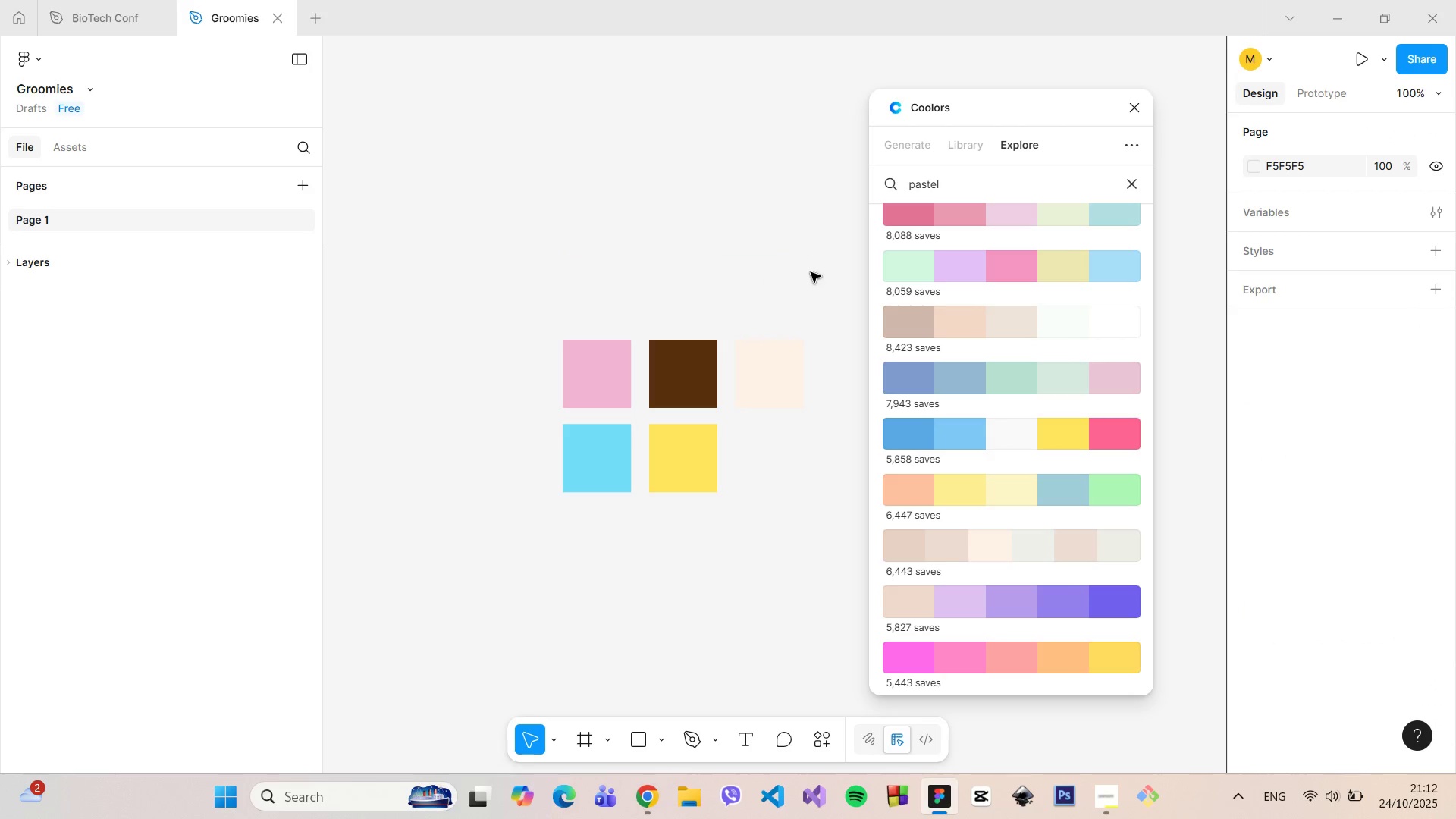 
scroll: coordinate [1033, 416], scroll_direction: down, amount: 2.0
 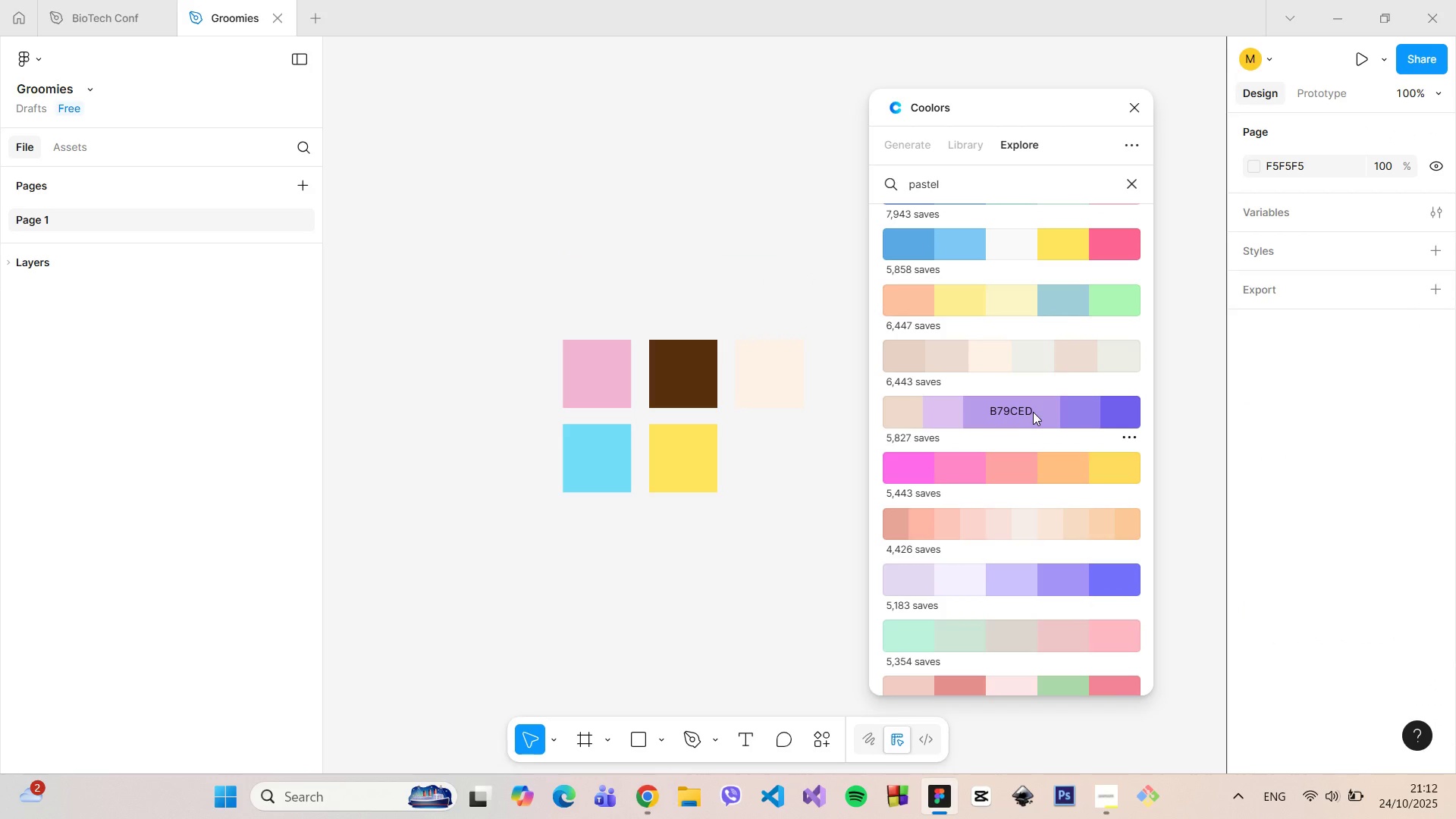 
scroll: coordinate [1033, 412], scroll_direction: up, amount: 23.0
 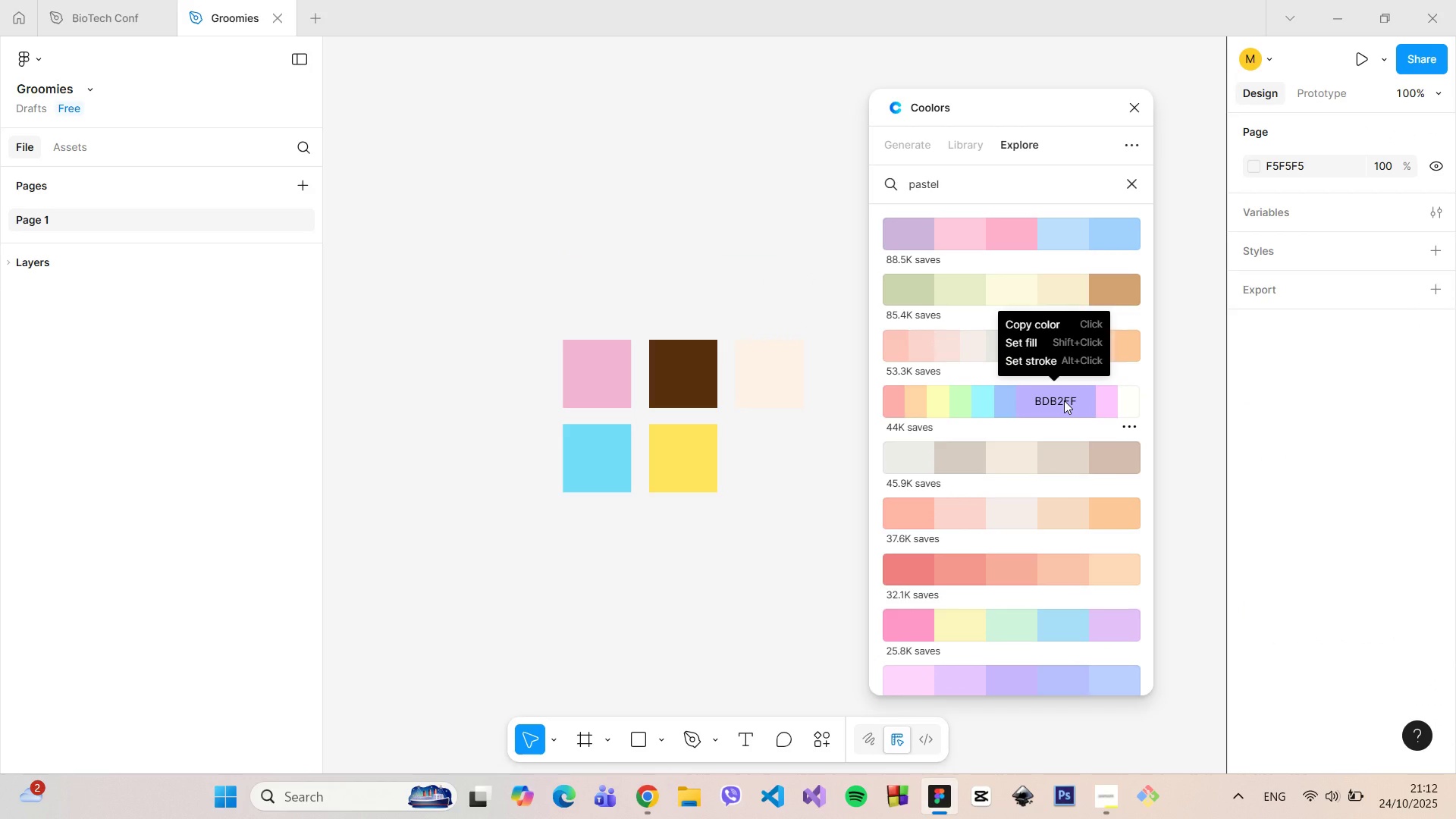 
wait(5.04)
 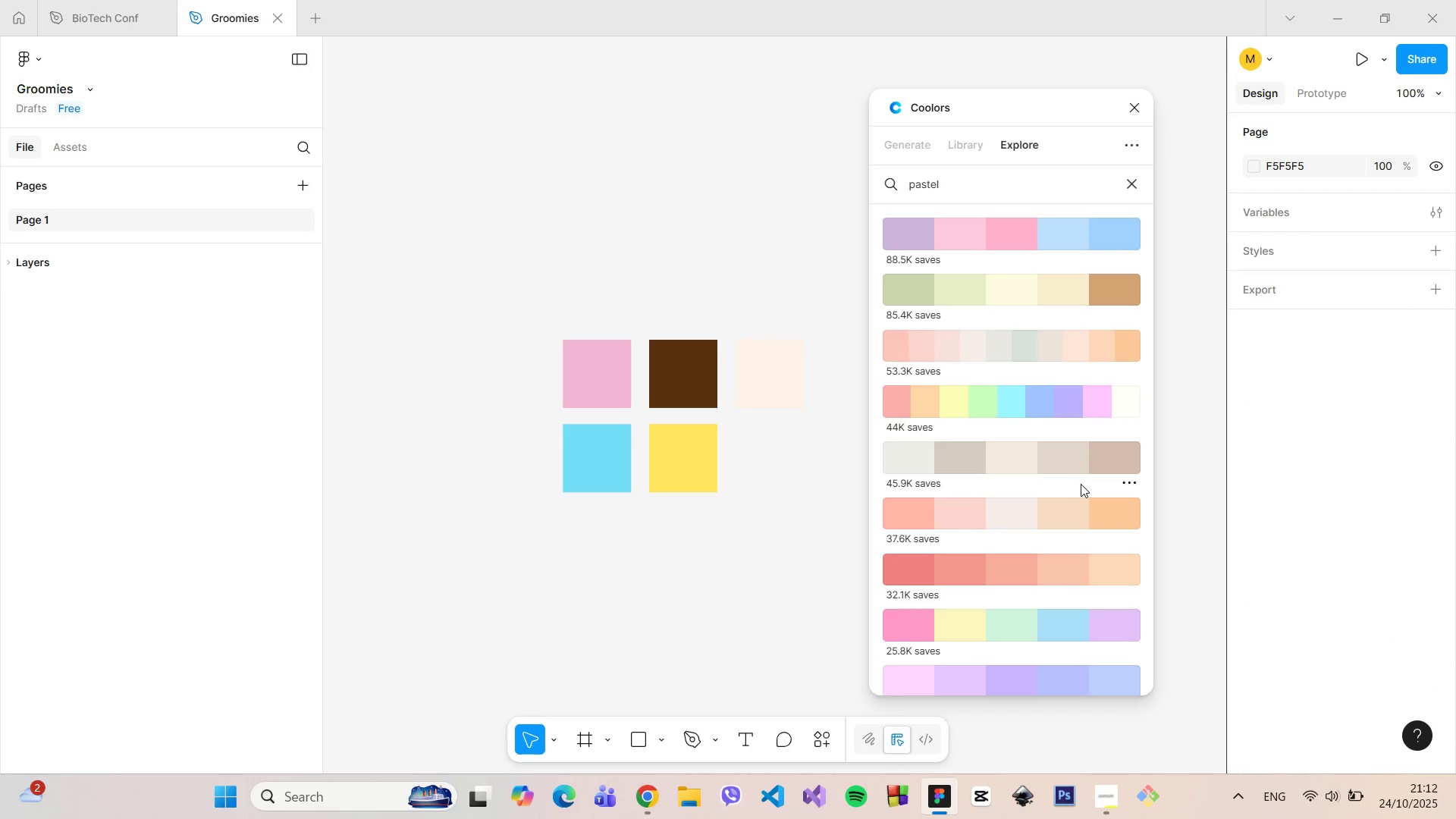 
left_click([1064, 400])
 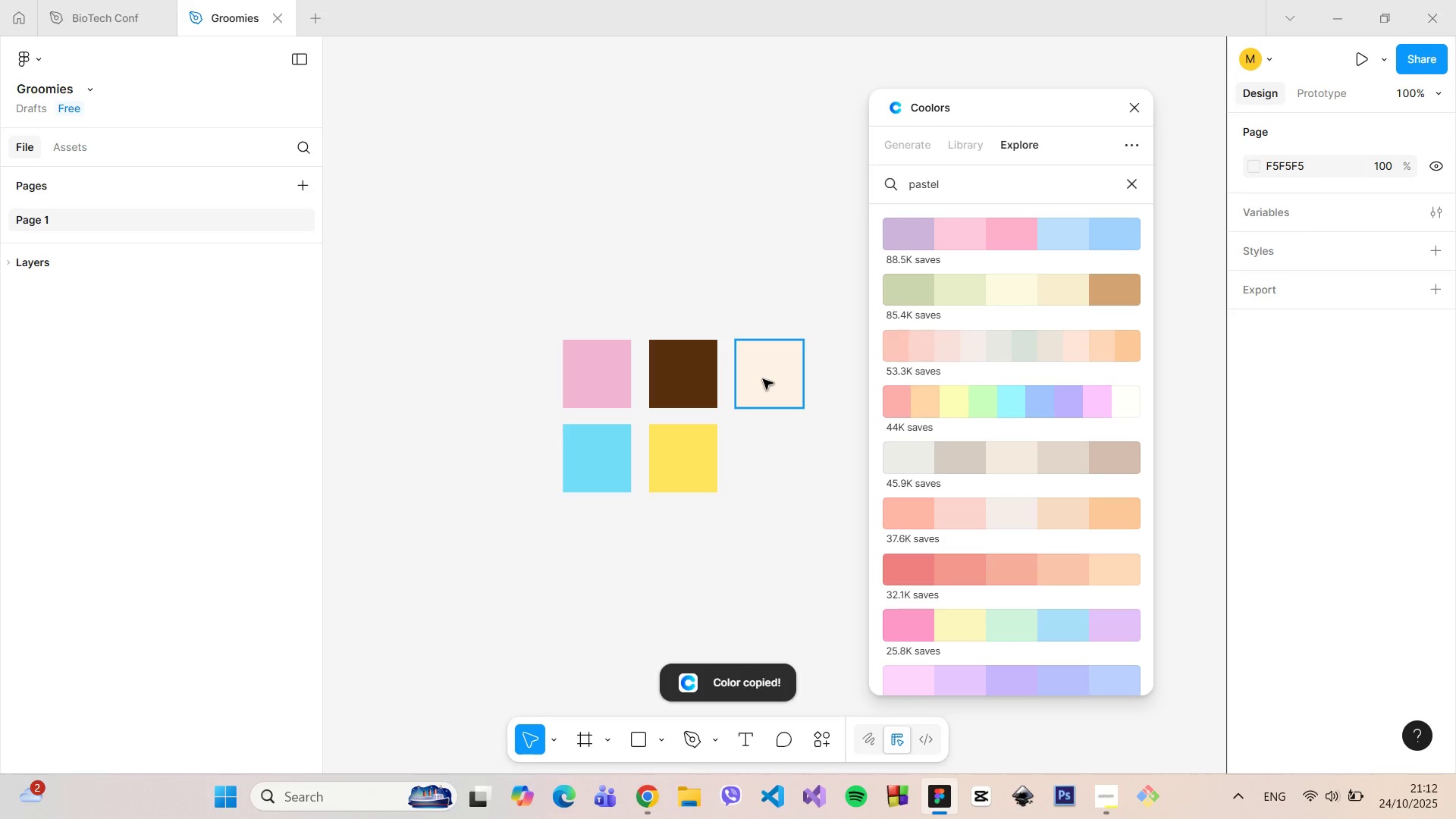 
hold_key(key=AltLeft, duration=1.51)
left_click_drag(start_coordinate=[763, 379], to_coordinate=[764, 464])
 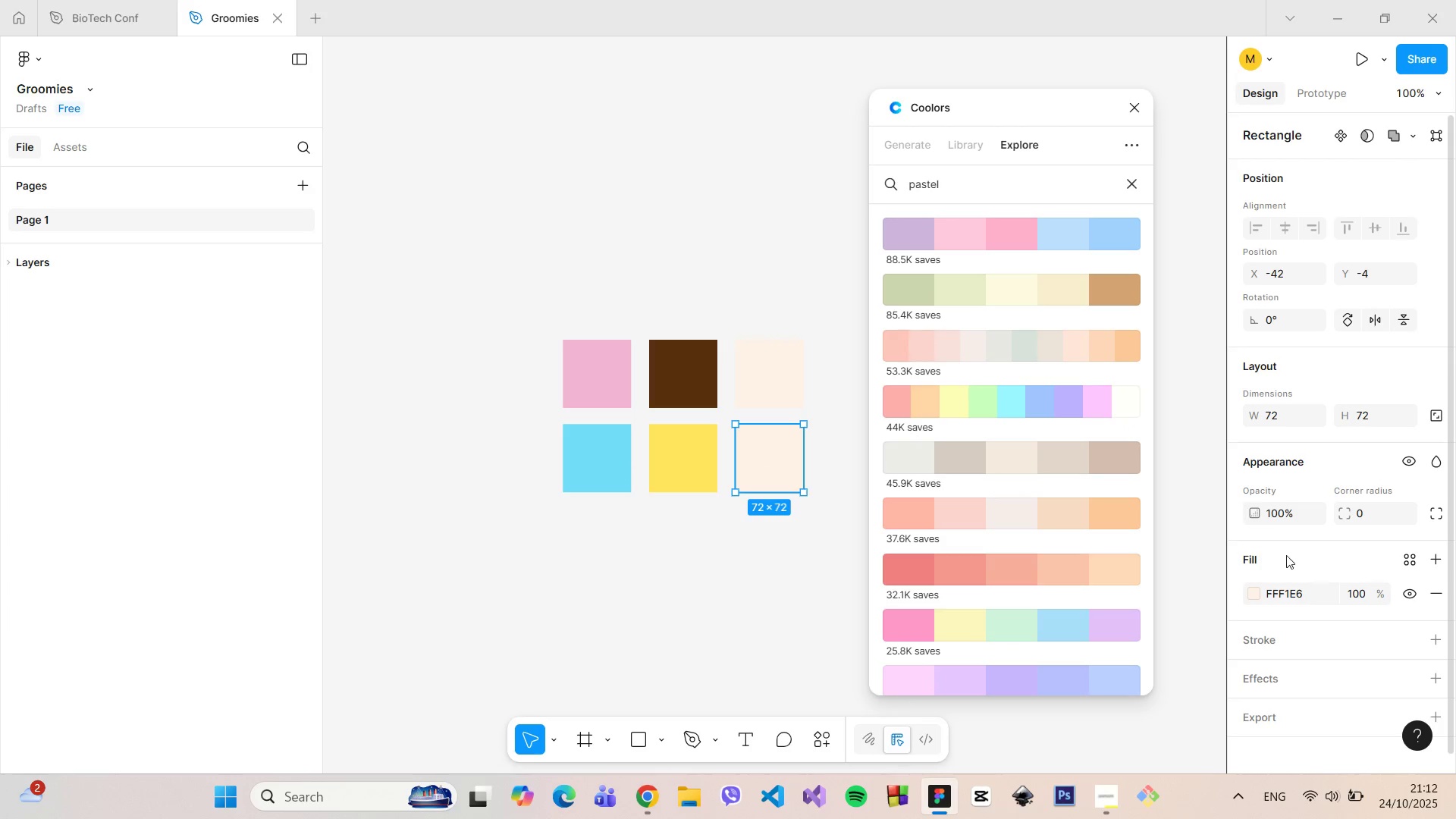 
key(Alt+AltLeft)
 